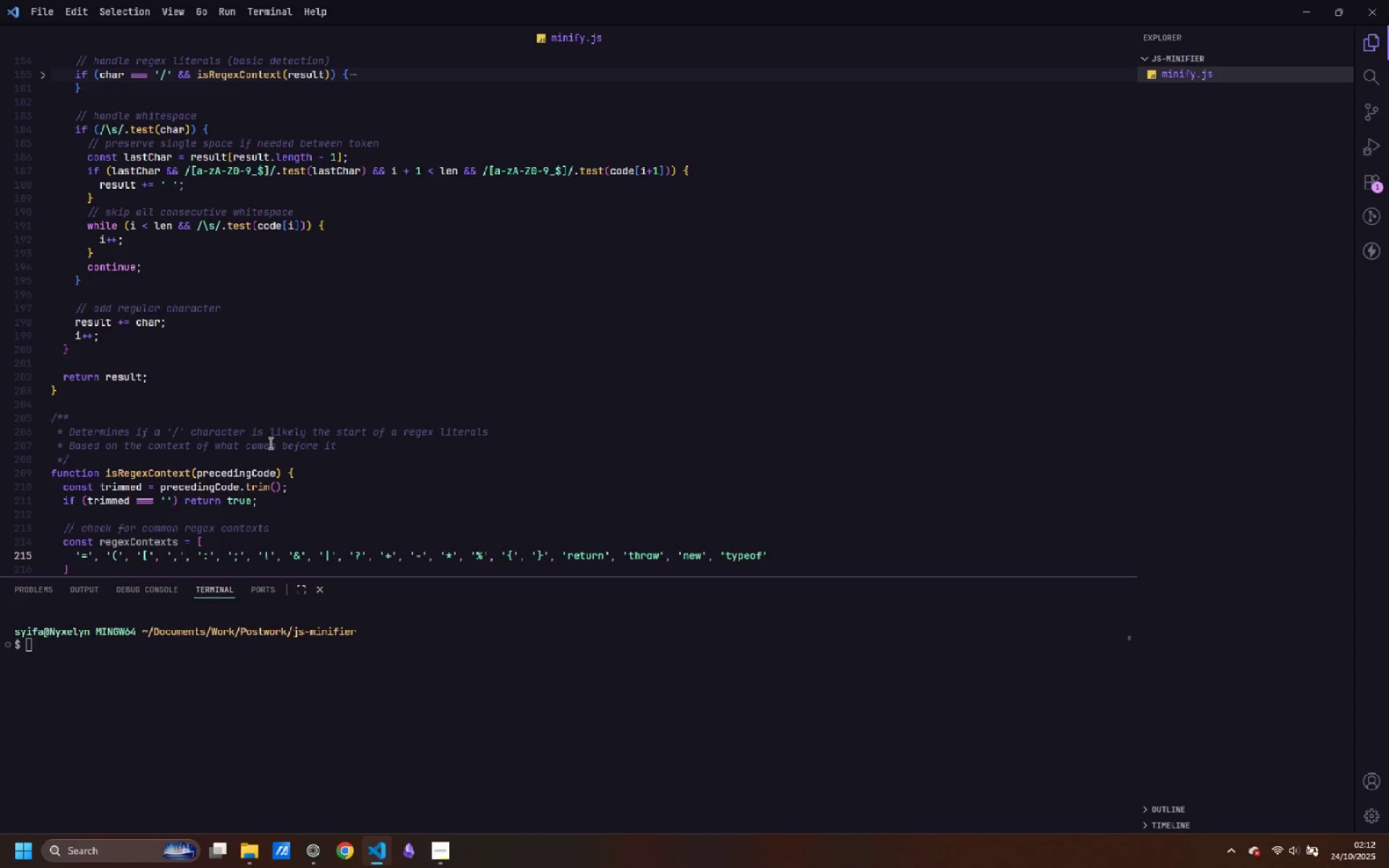 
type(, 'void)
 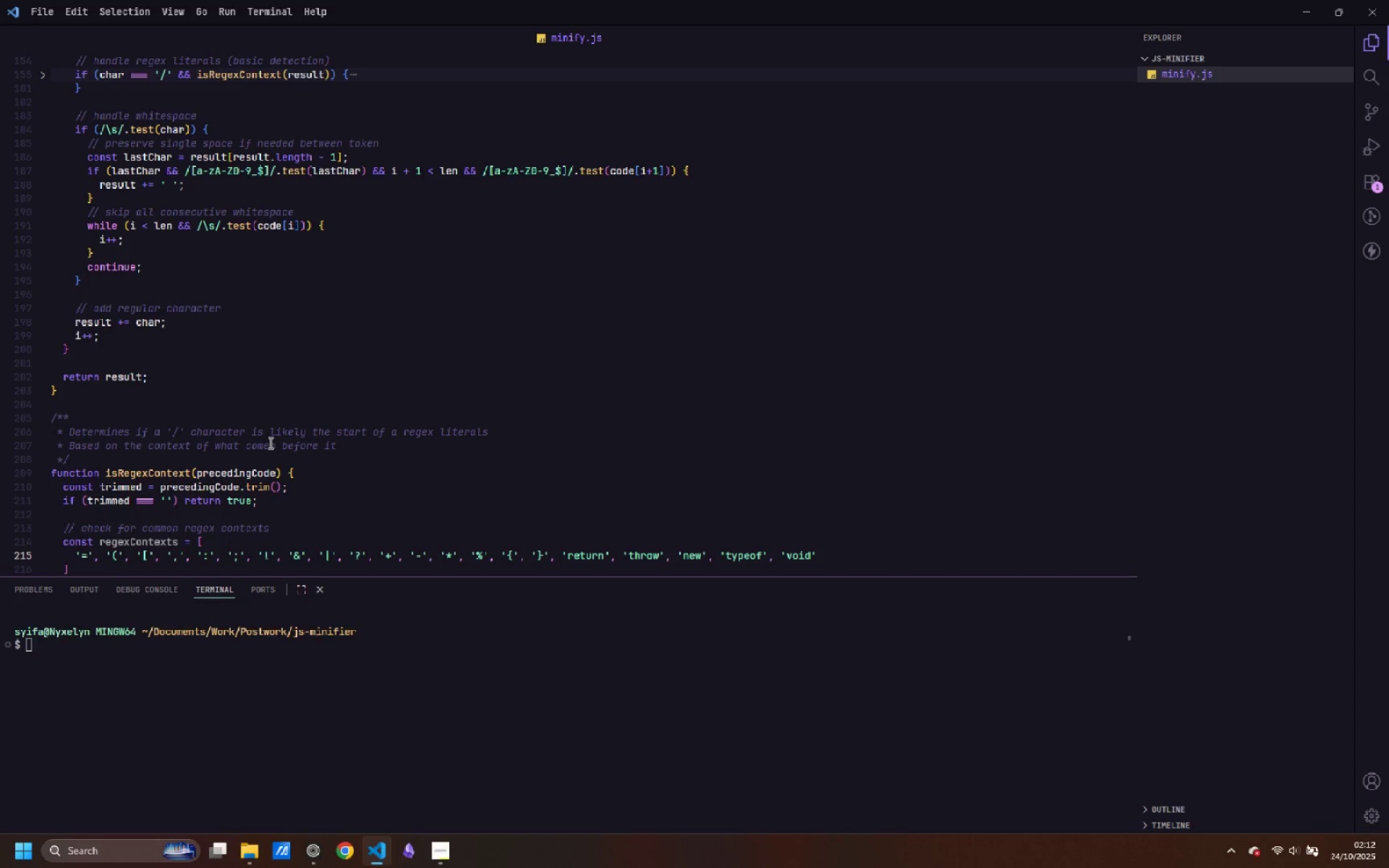 
key(ArrowRight)
 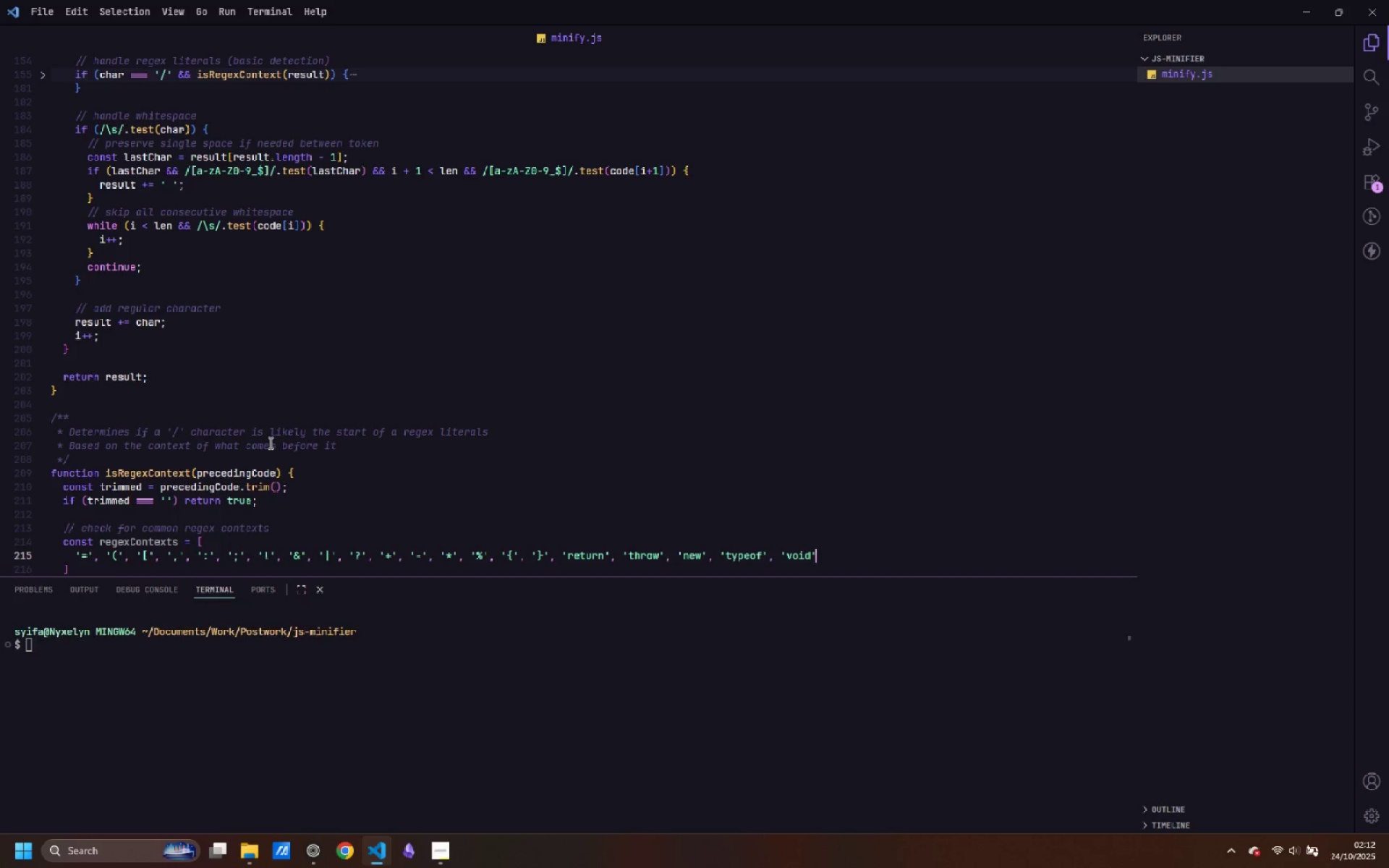 
type(, 'delete', in)
 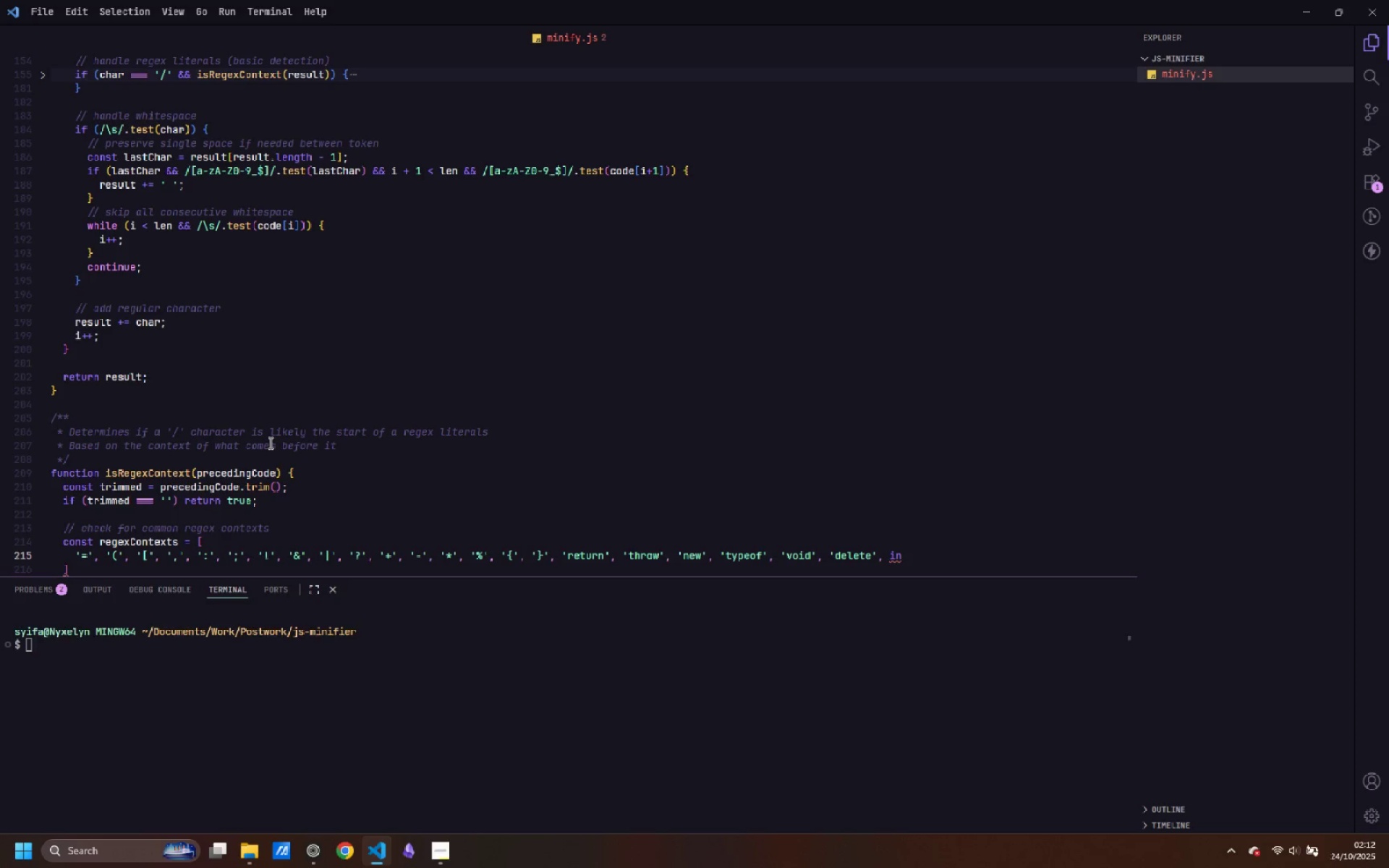 
key(Control+ControlLeft)
 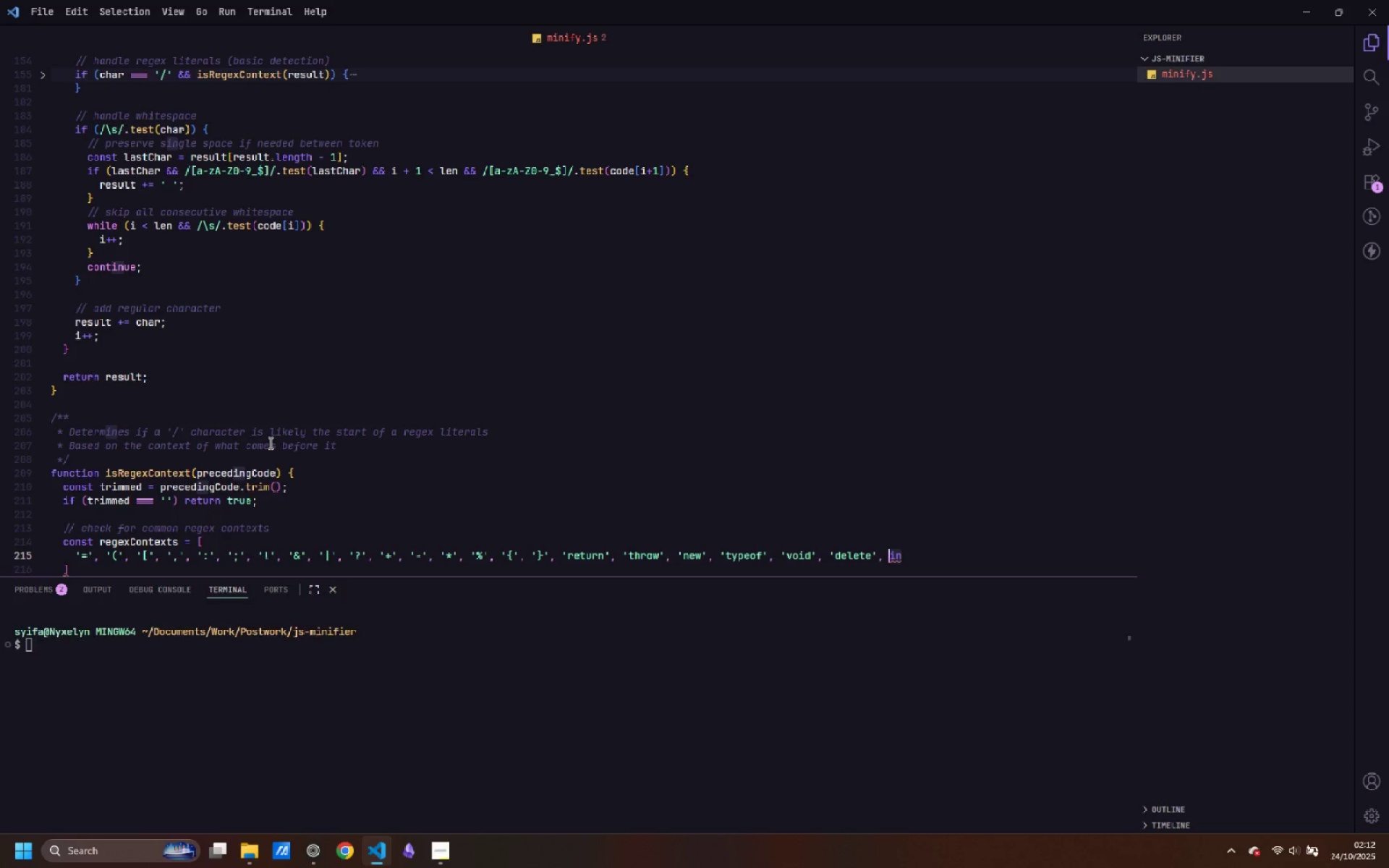 
key(Control+Shift+ShiftLeft)
 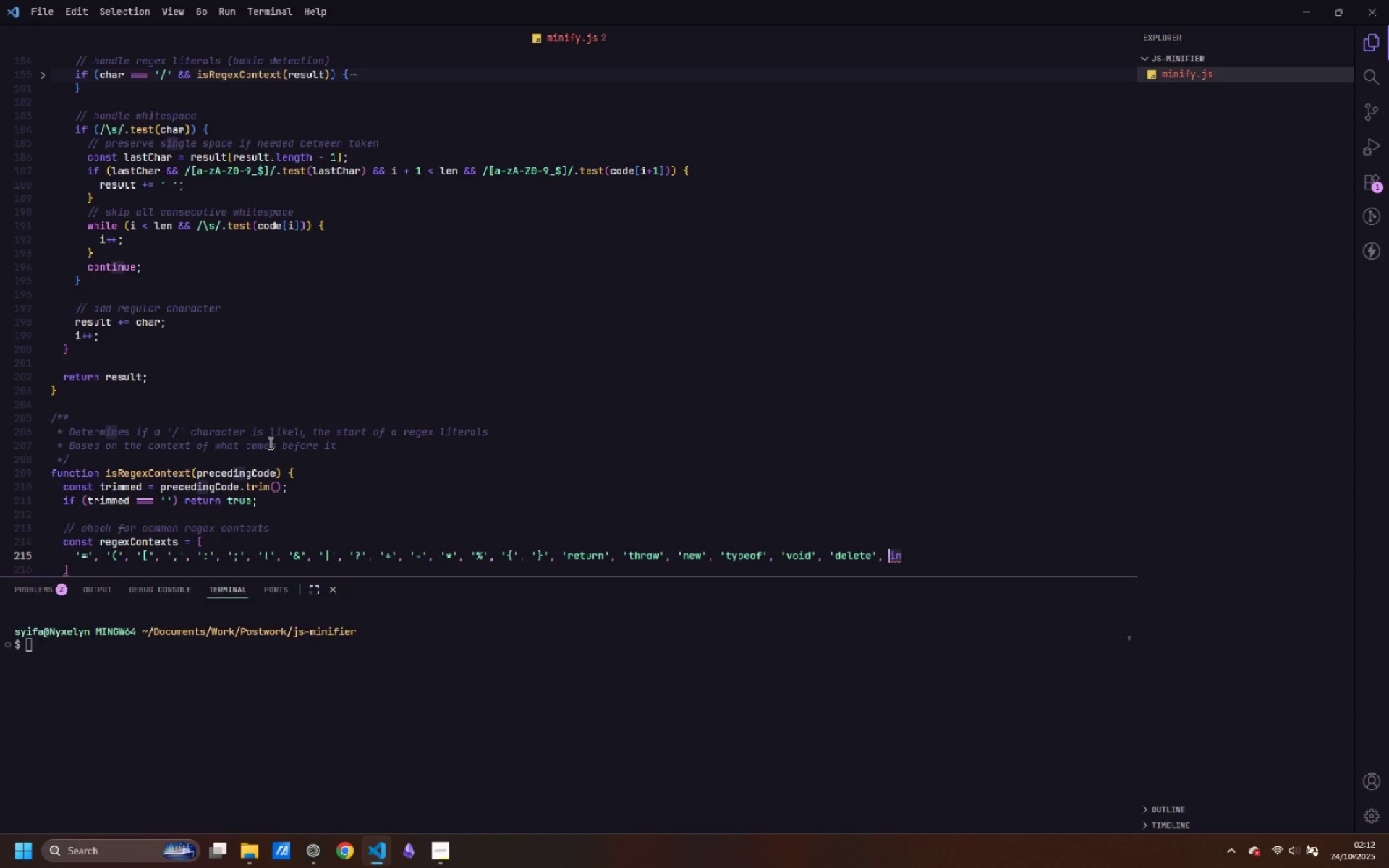 
key(Control+Shift+ArrowLeft)
 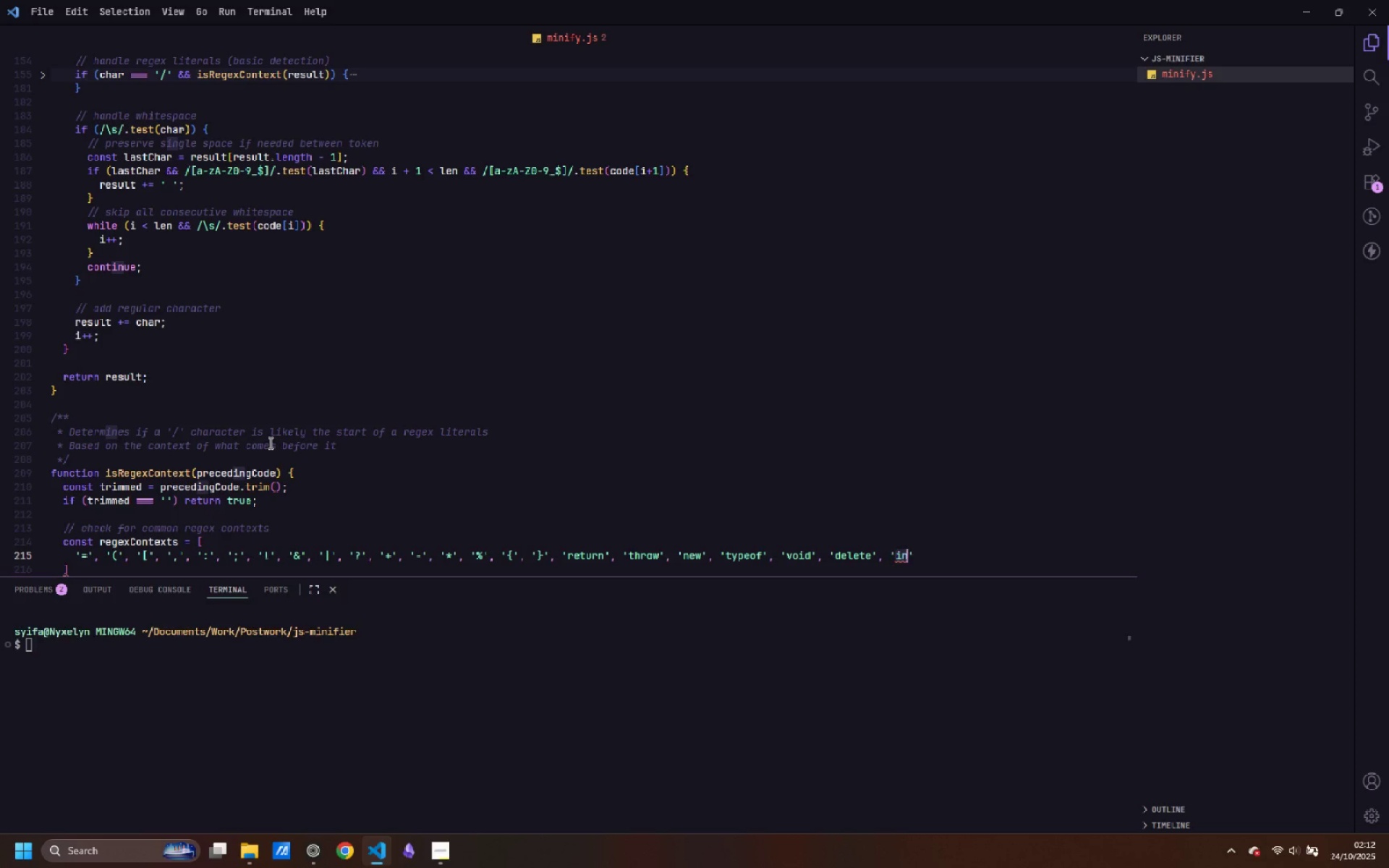 
key(Quote)
 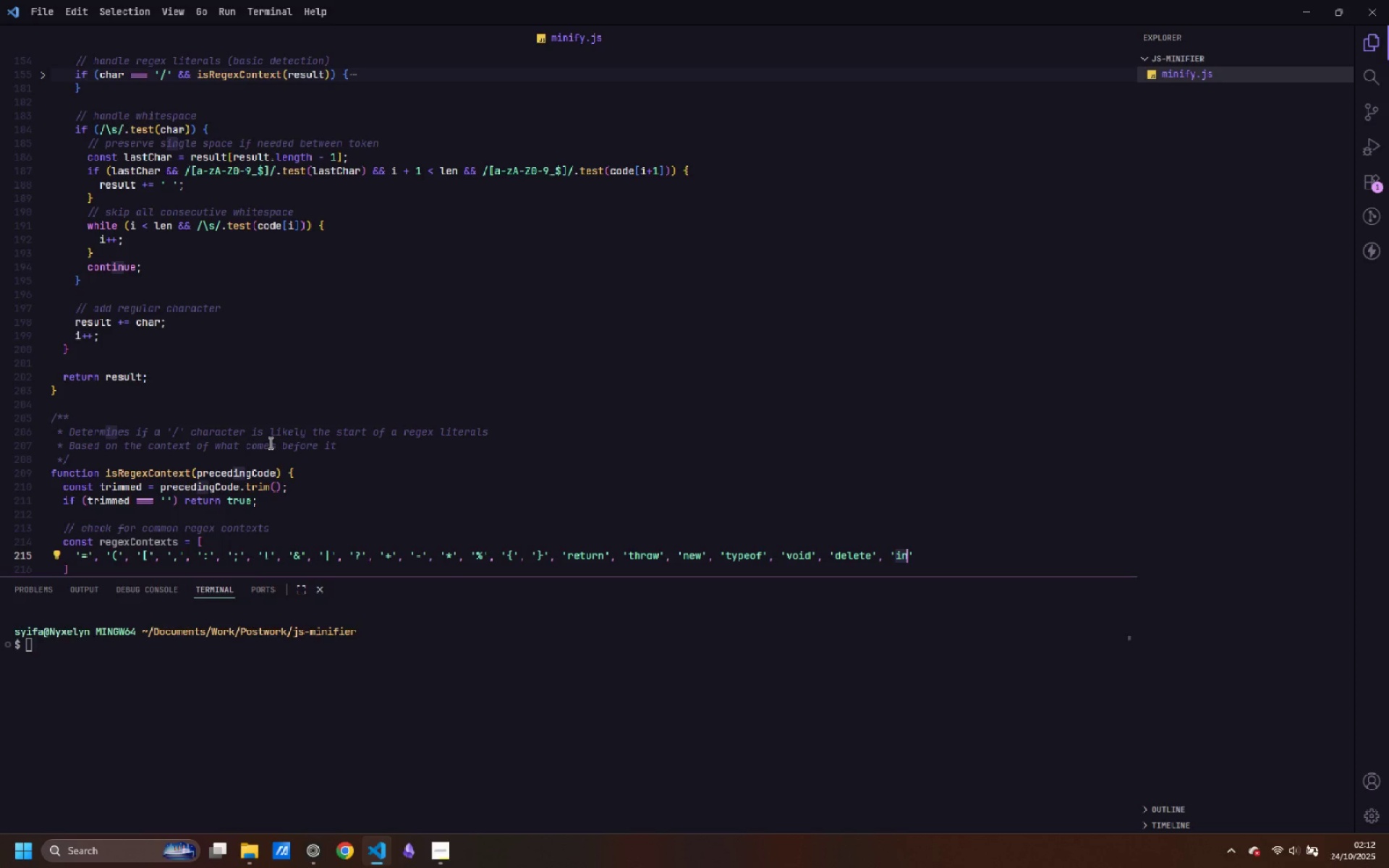 
scroll: coordinate [346, 363], scroll_direction: down, amount: 3.0
 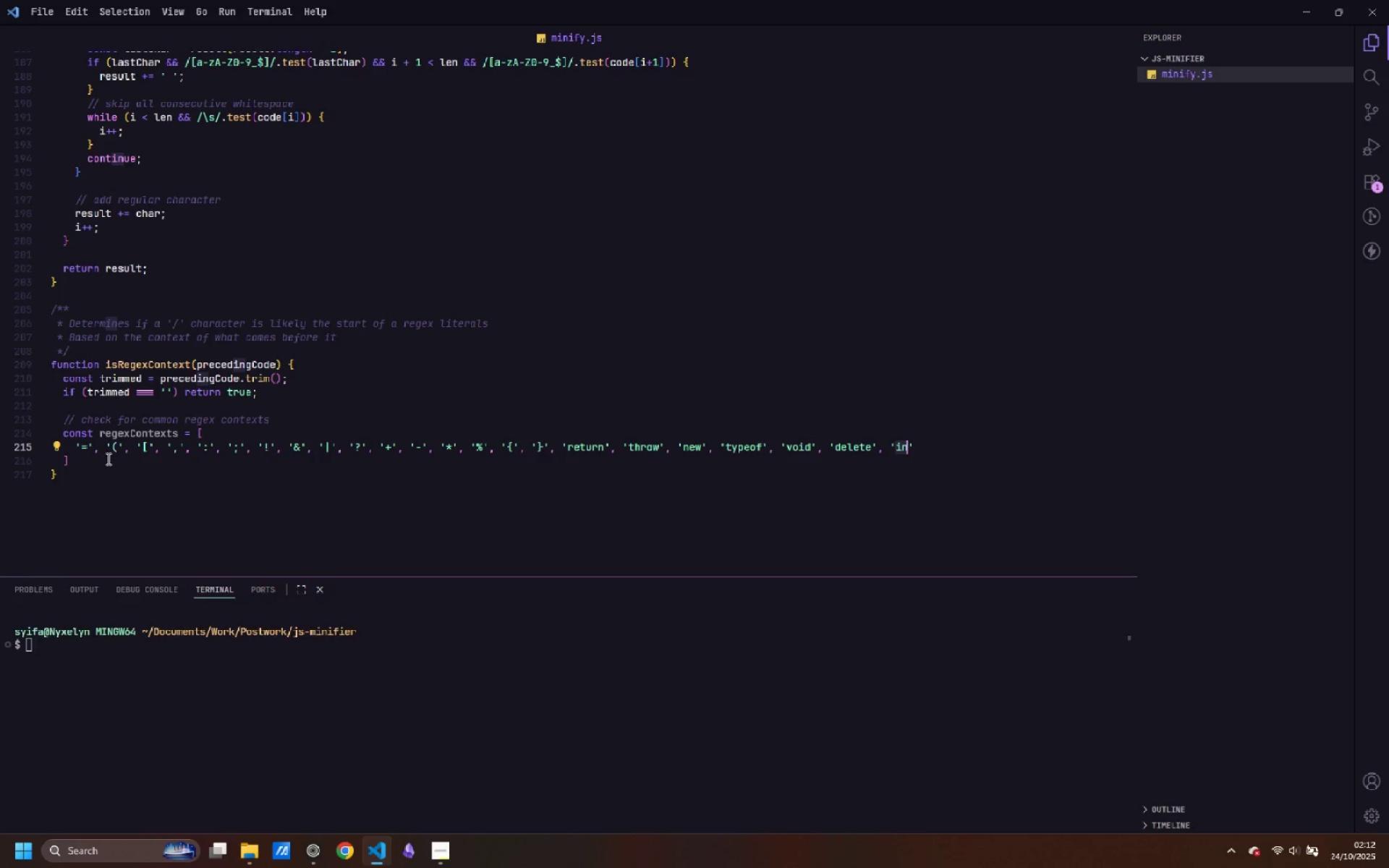 
left_click([104, 457])
 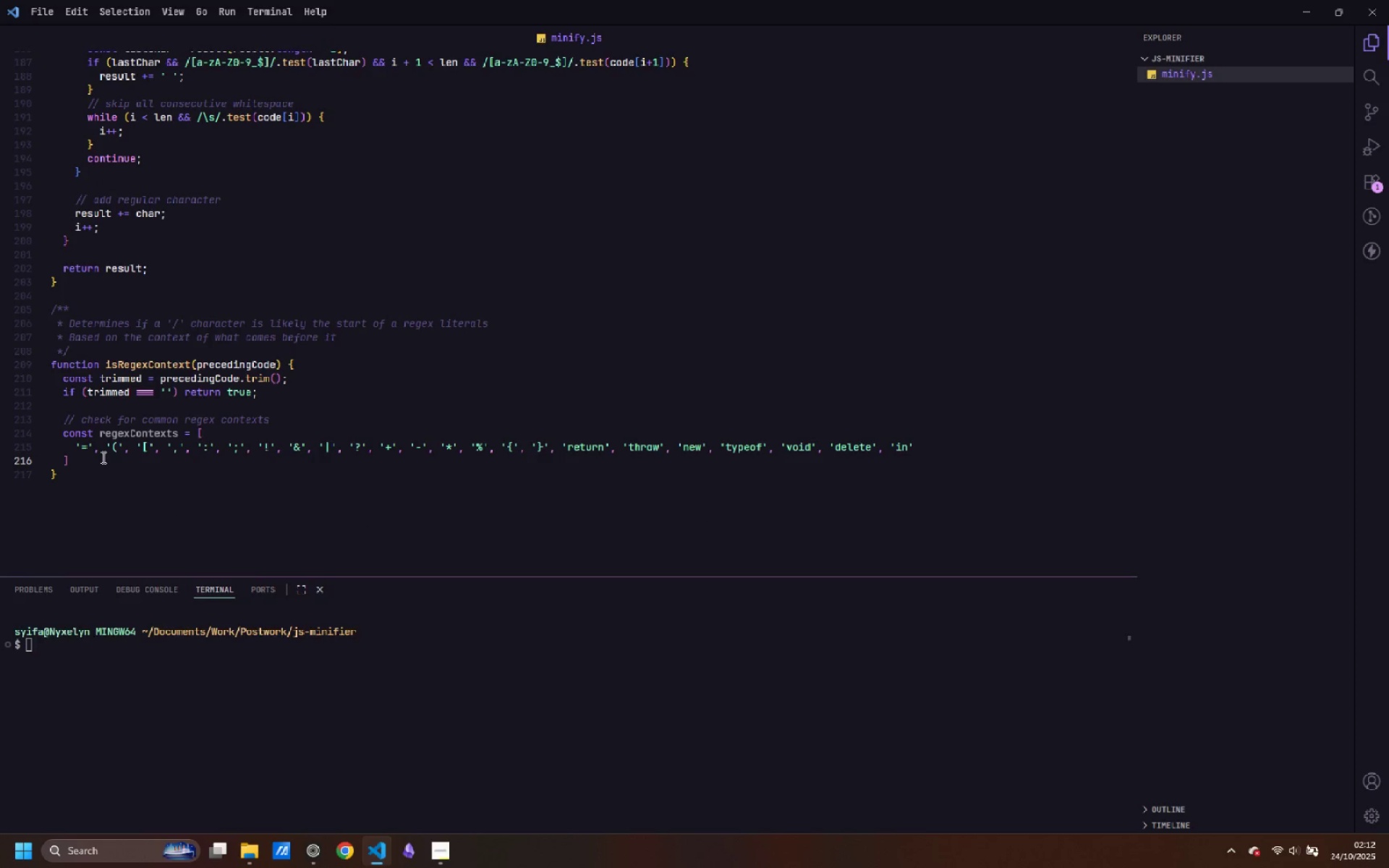 
key(Semicolon)
 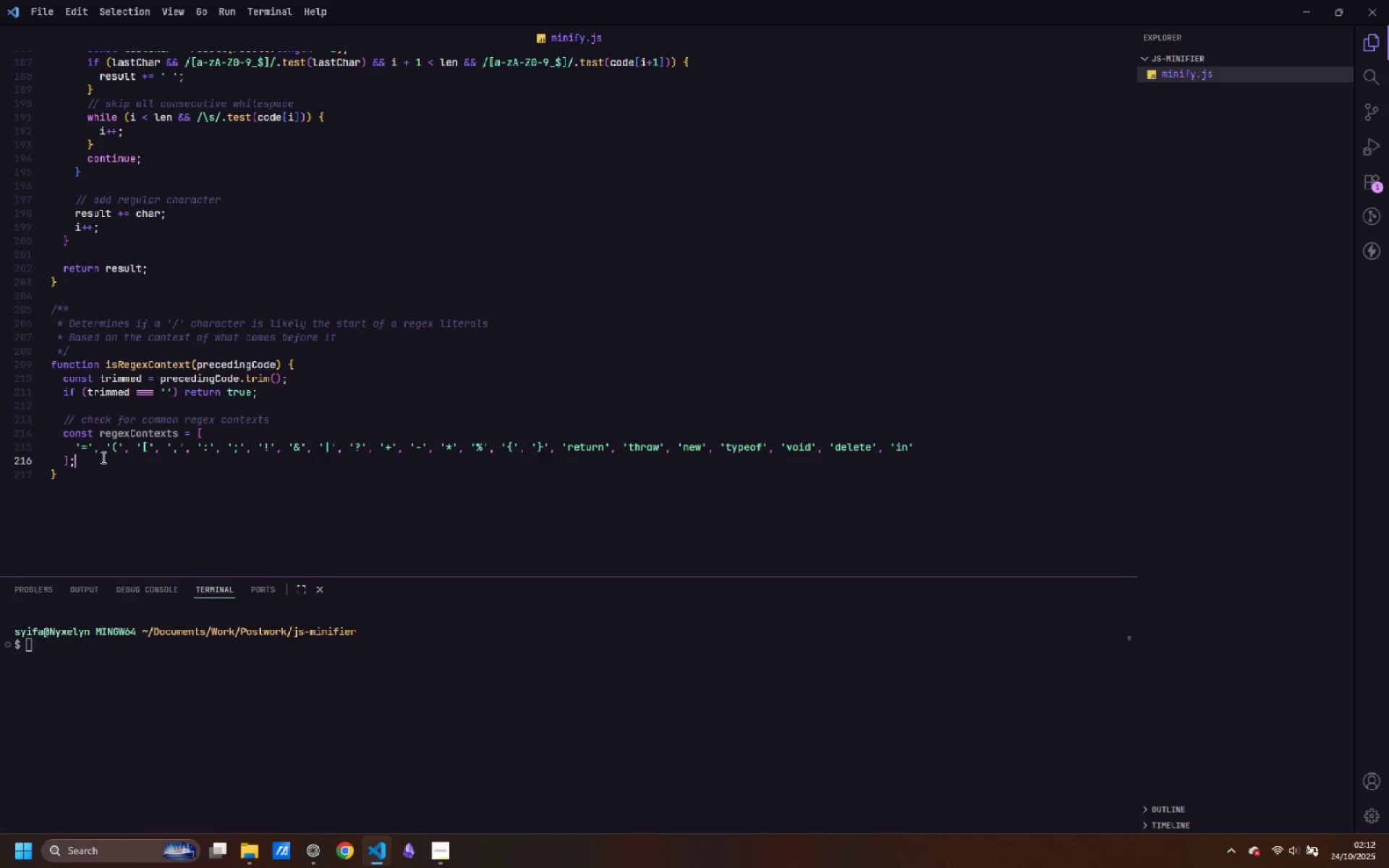 
key(Enter)
 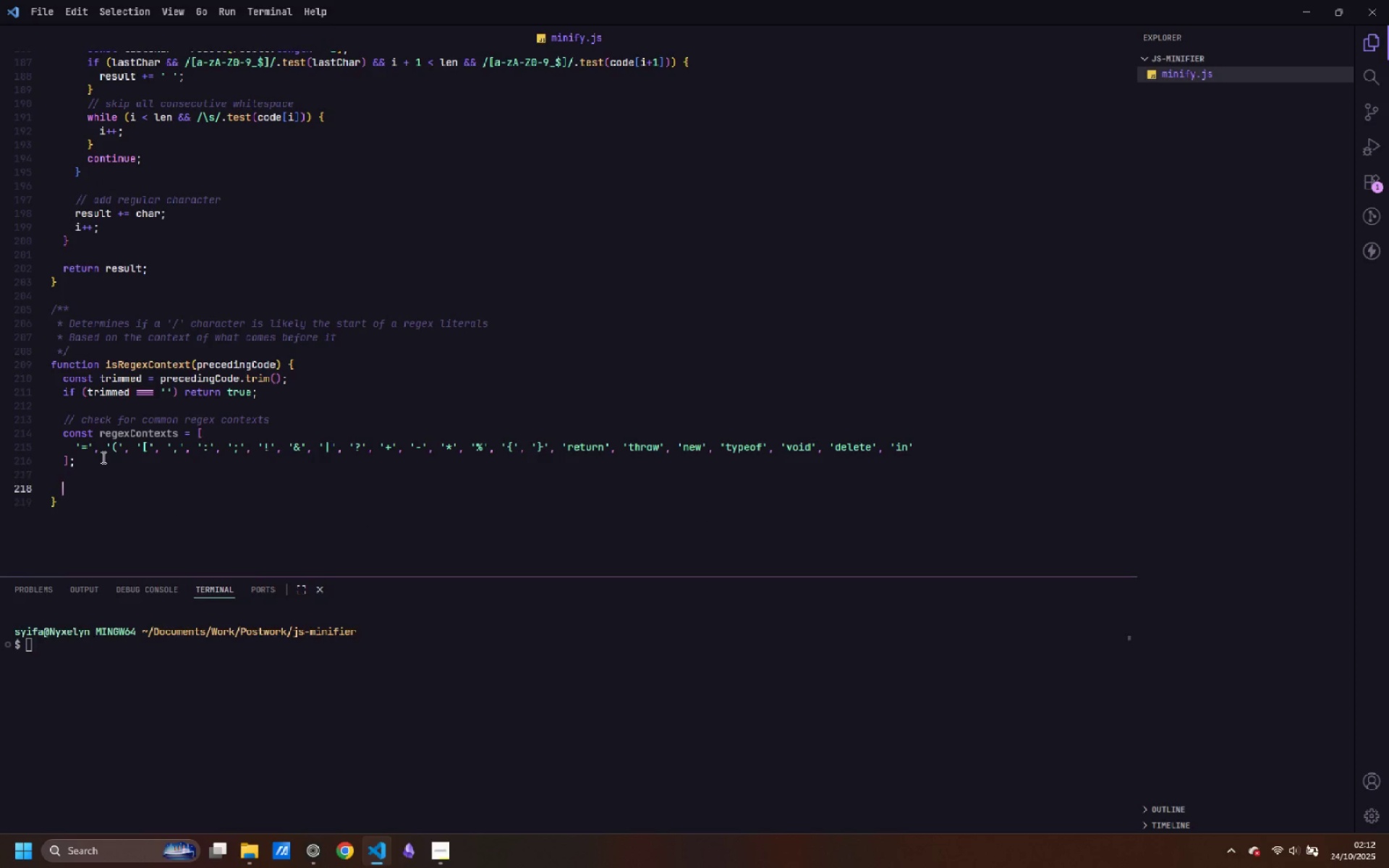 
key(Enter)
 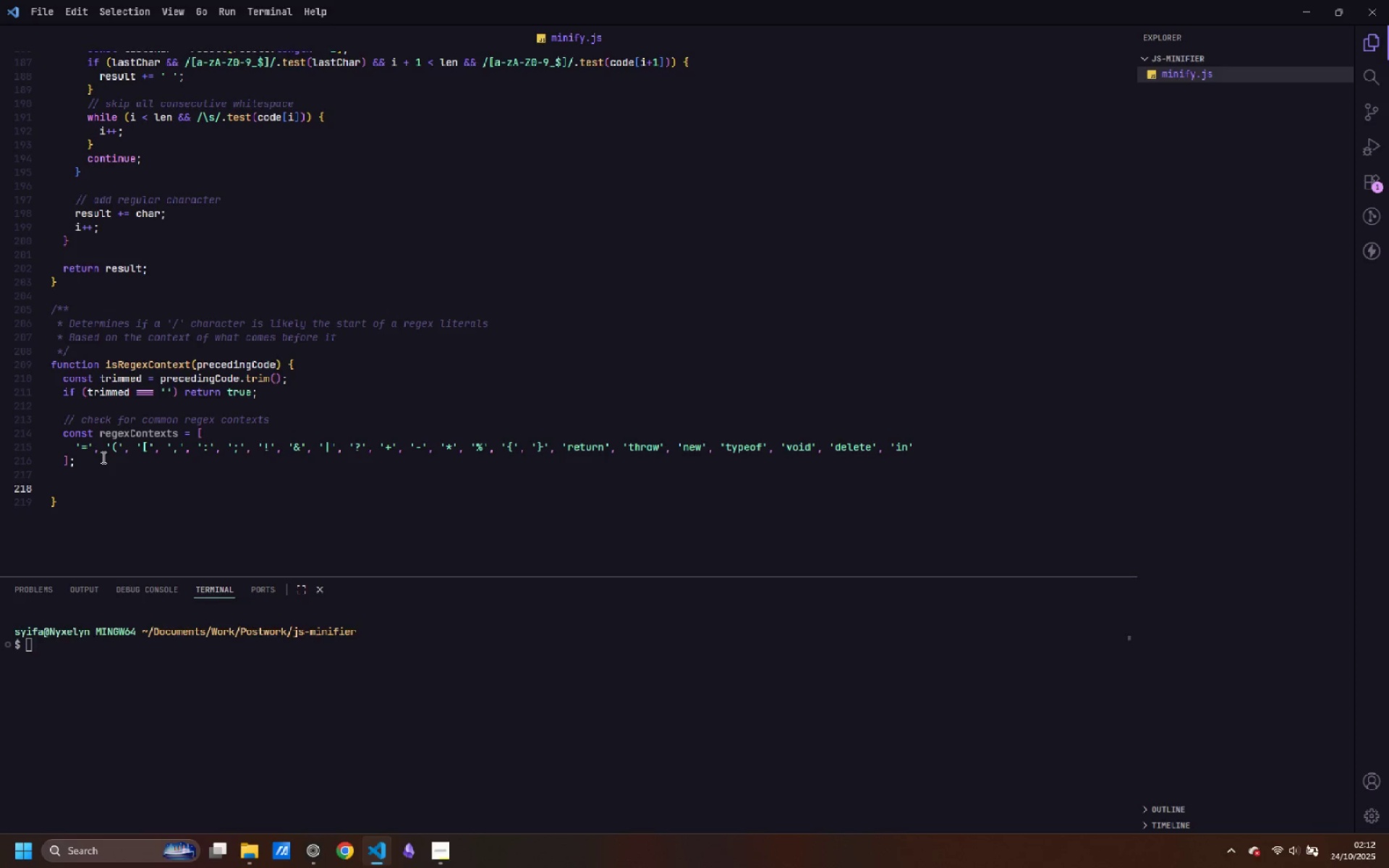 
type(for (const ctx of regexContent)
key(Backspace)
key(Backspace)
type(xts)
 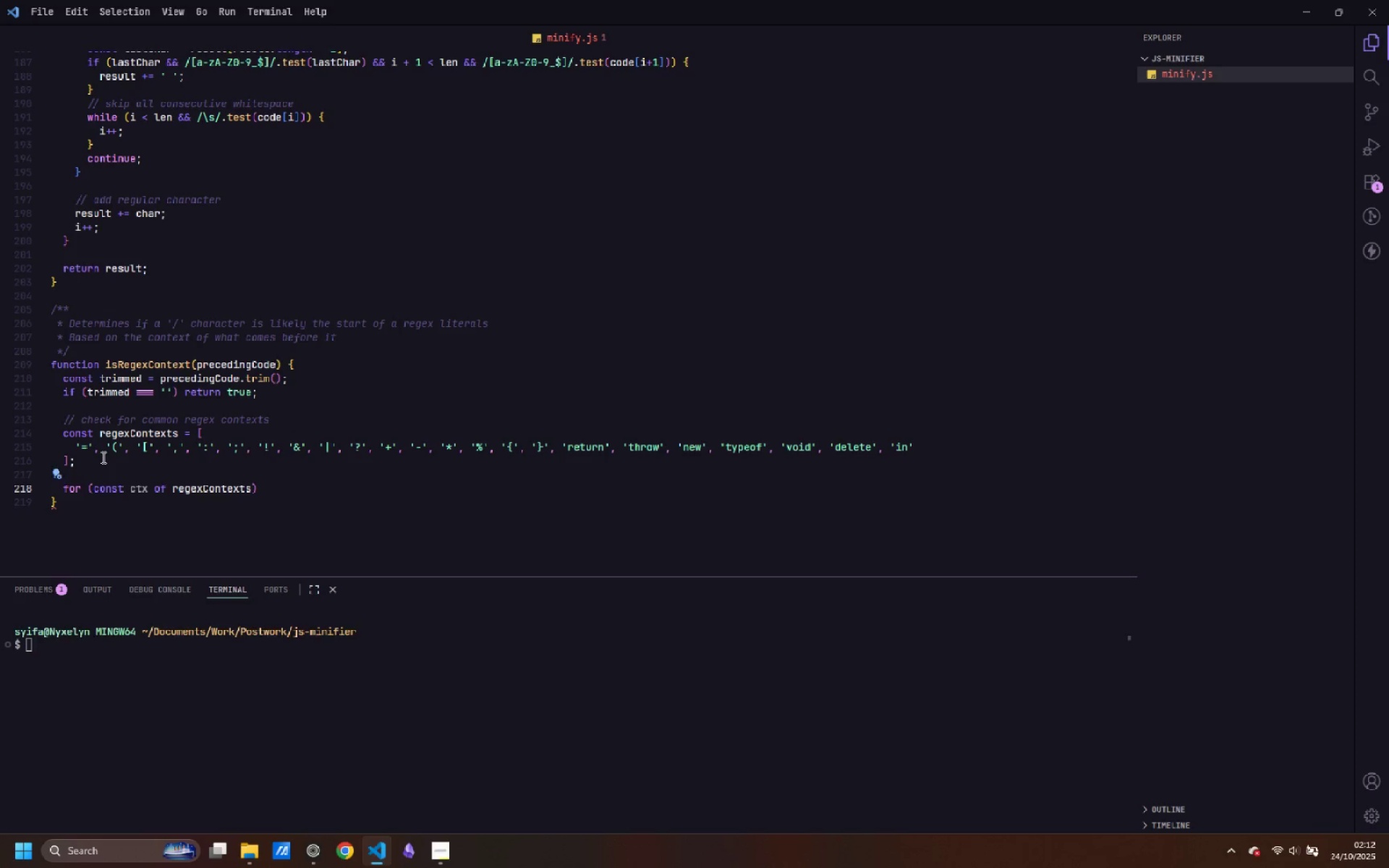 
key(ArrowRight)
 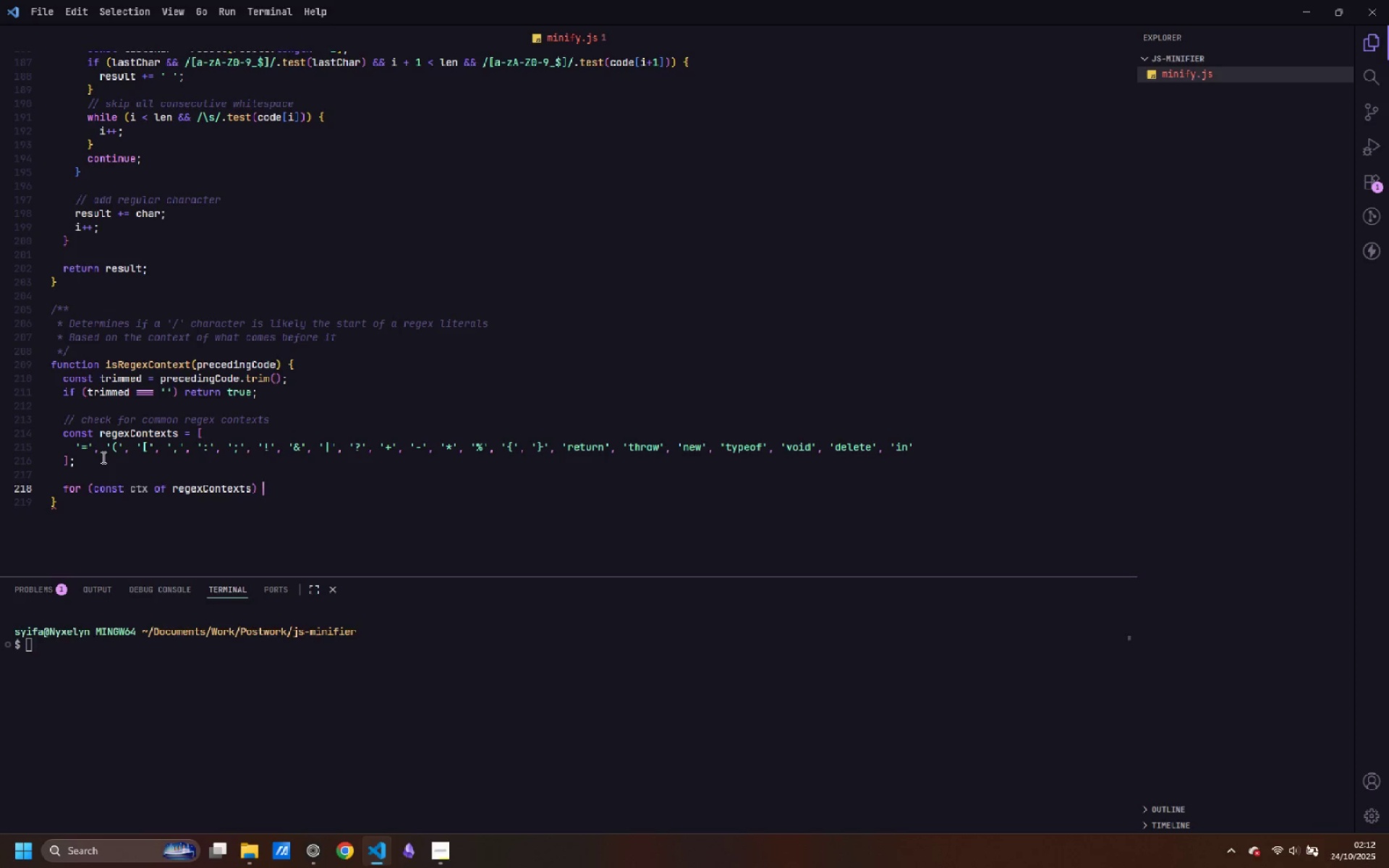 
key(Space)
 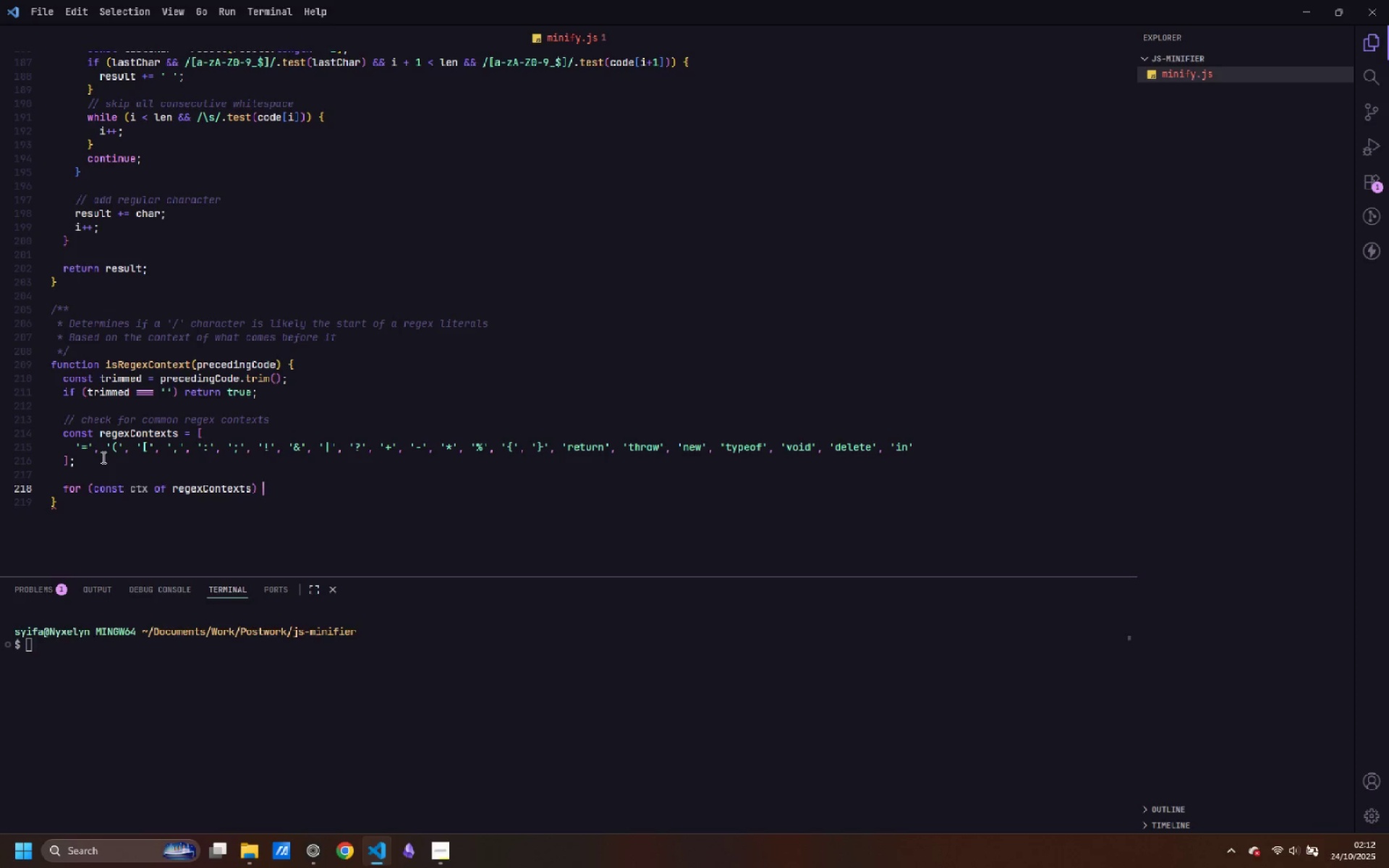 
key(Shift+ShiftLeft)
 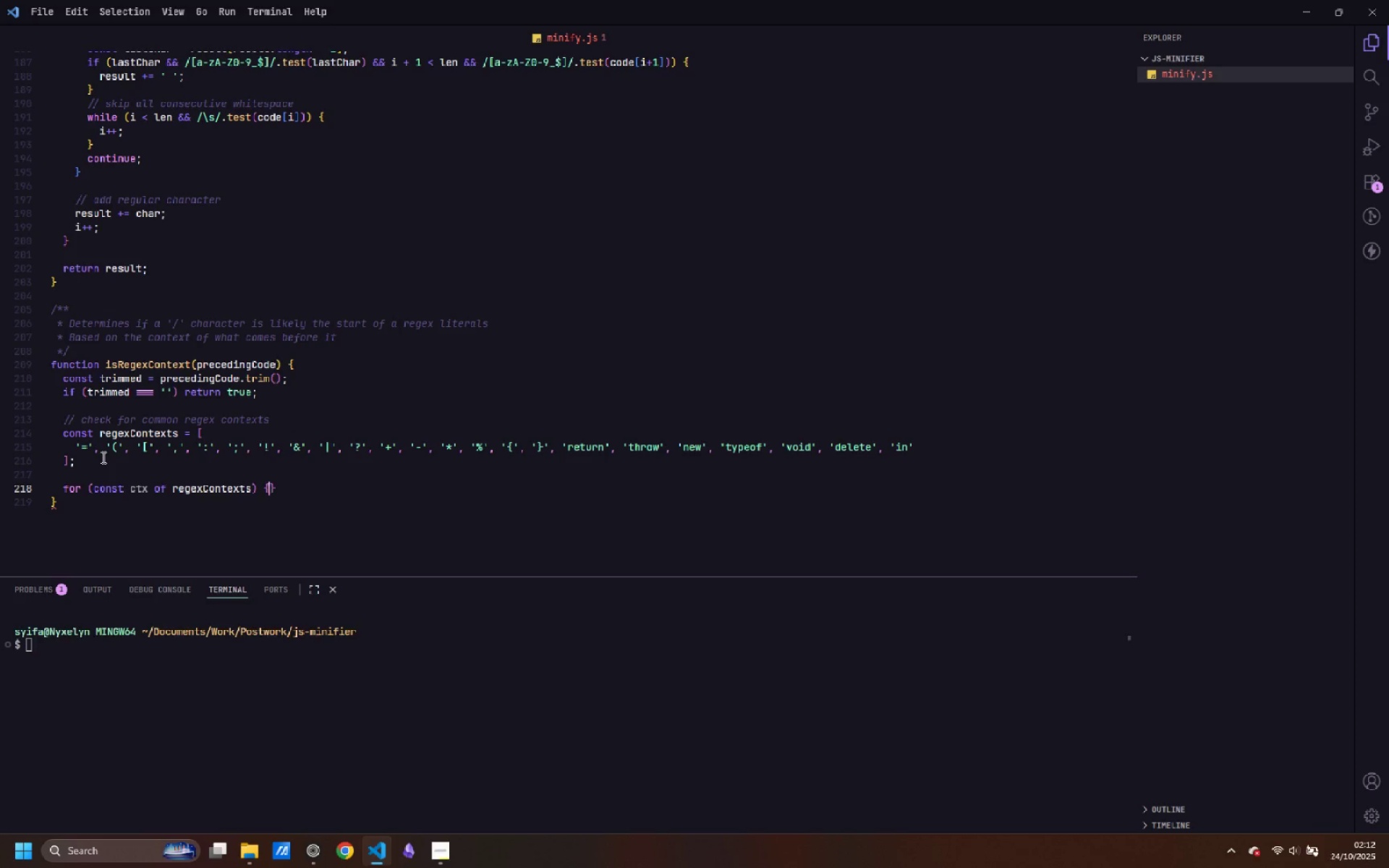 
key(Shift+BracketLeft)
 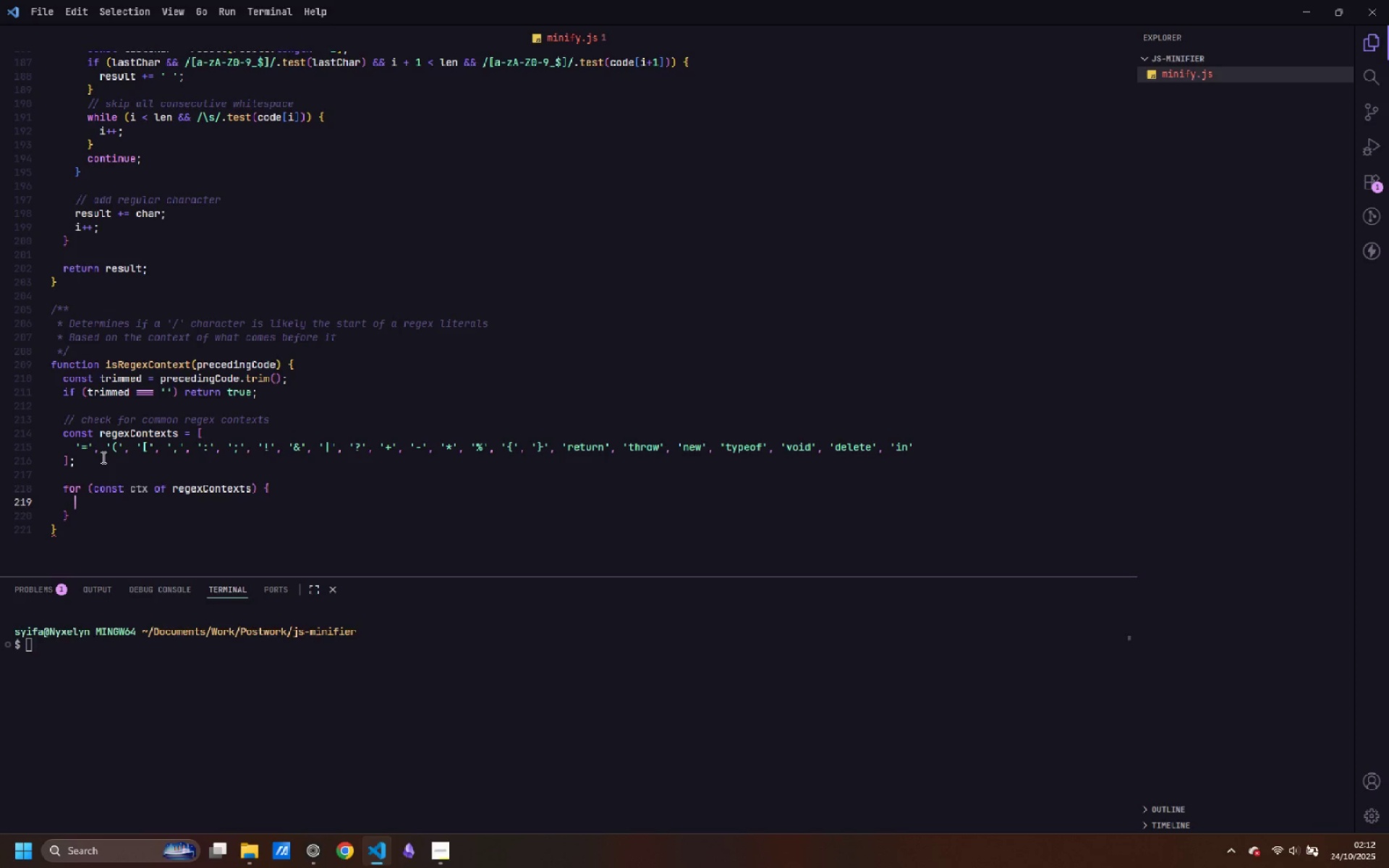 
key(Enter)
 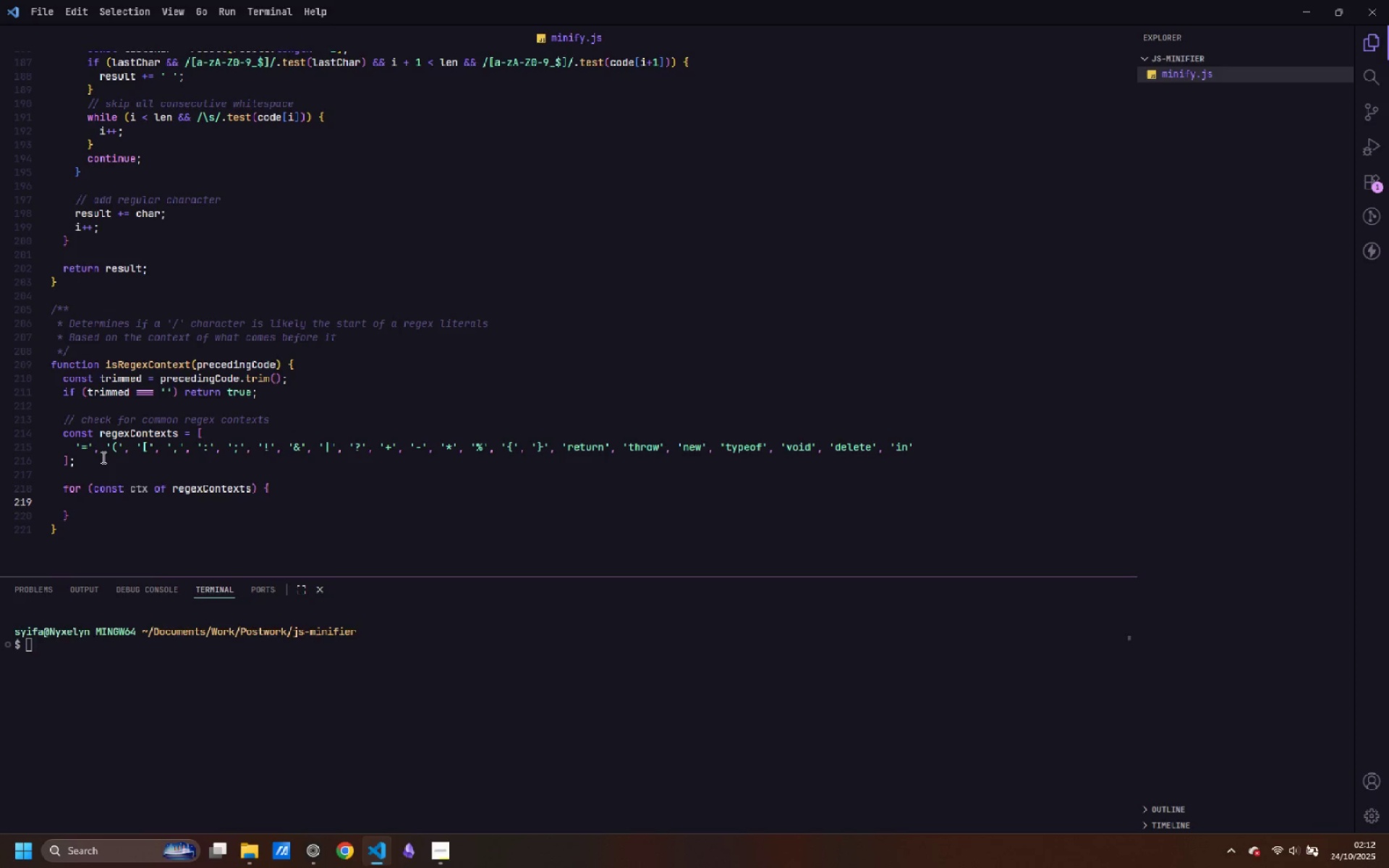 
type(if (trimmed.end)
 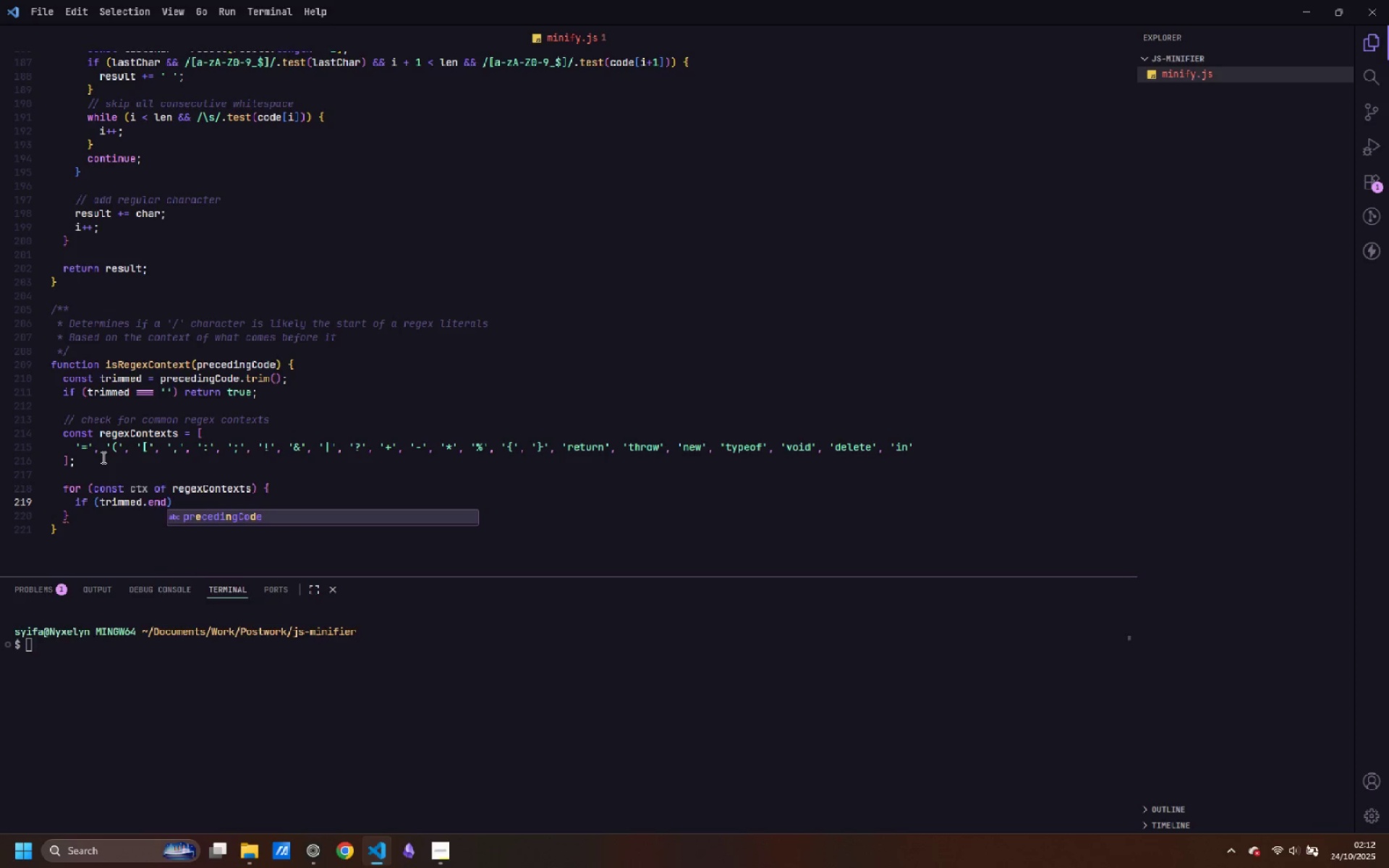 
type(sWt)
key(Backspace)
type(ith(t)
key(Backspace)
type(tc)
key(Backspace)
key(Backspace)
type(ctx)
 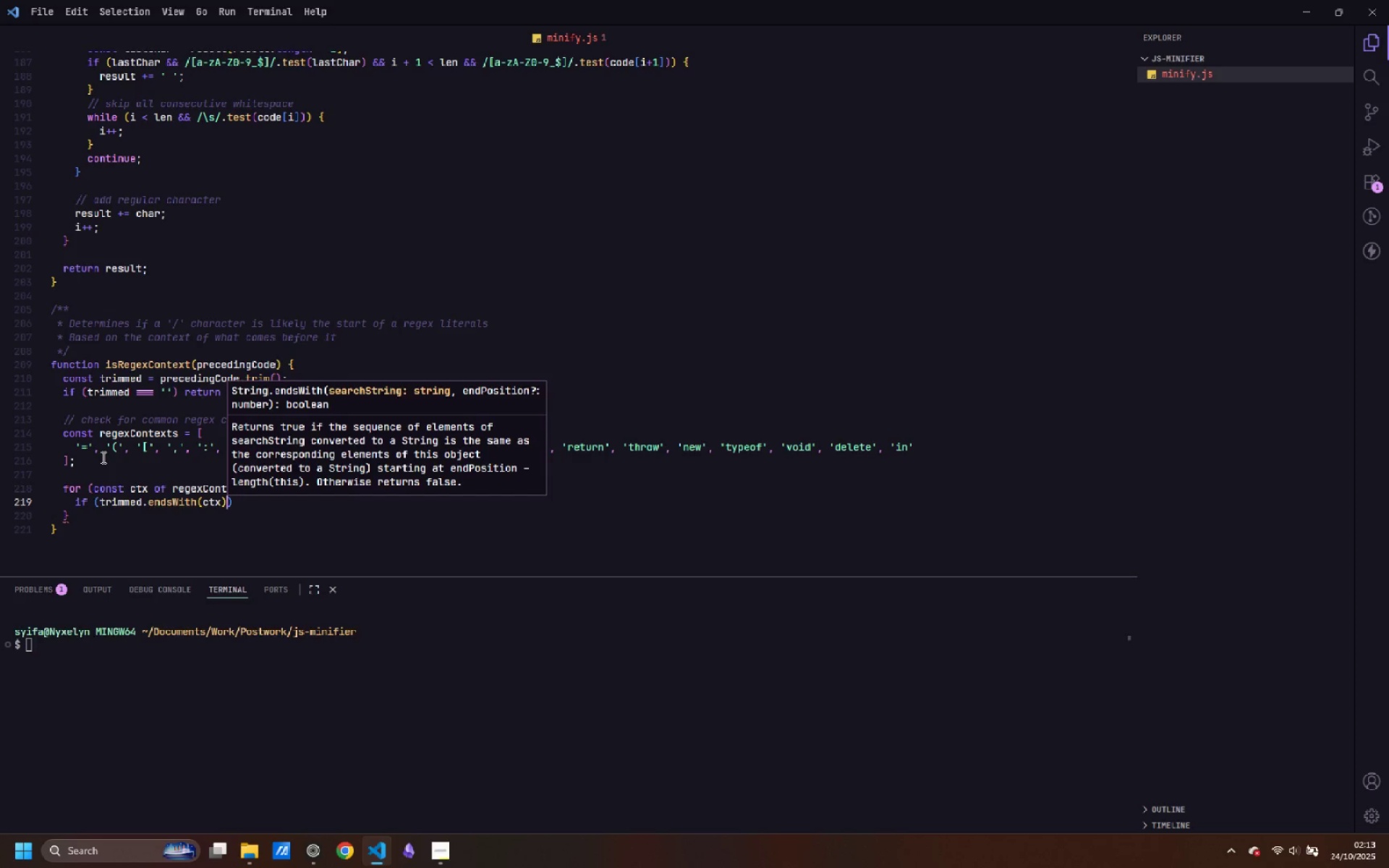 
 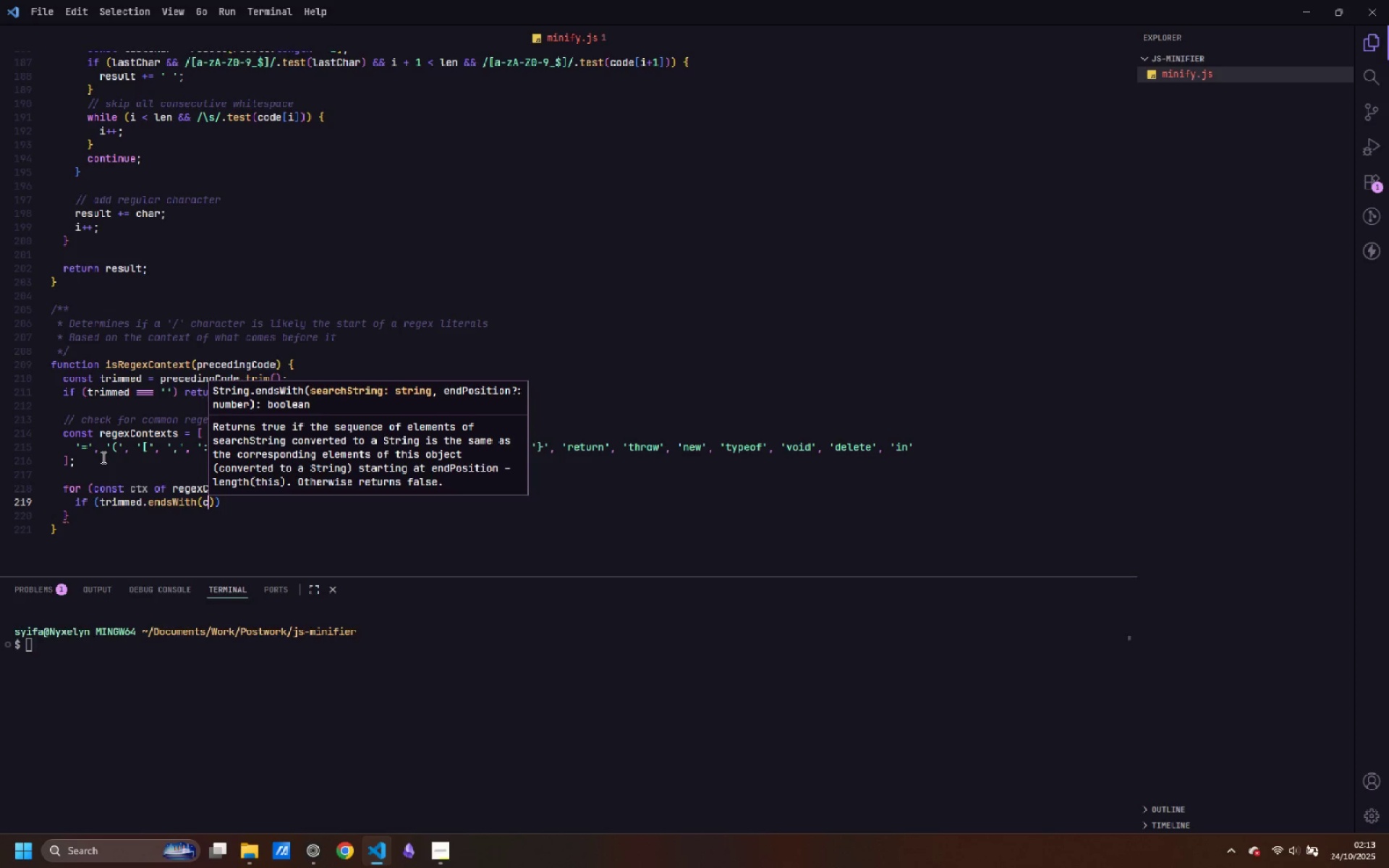 
key(ArrowRight)
 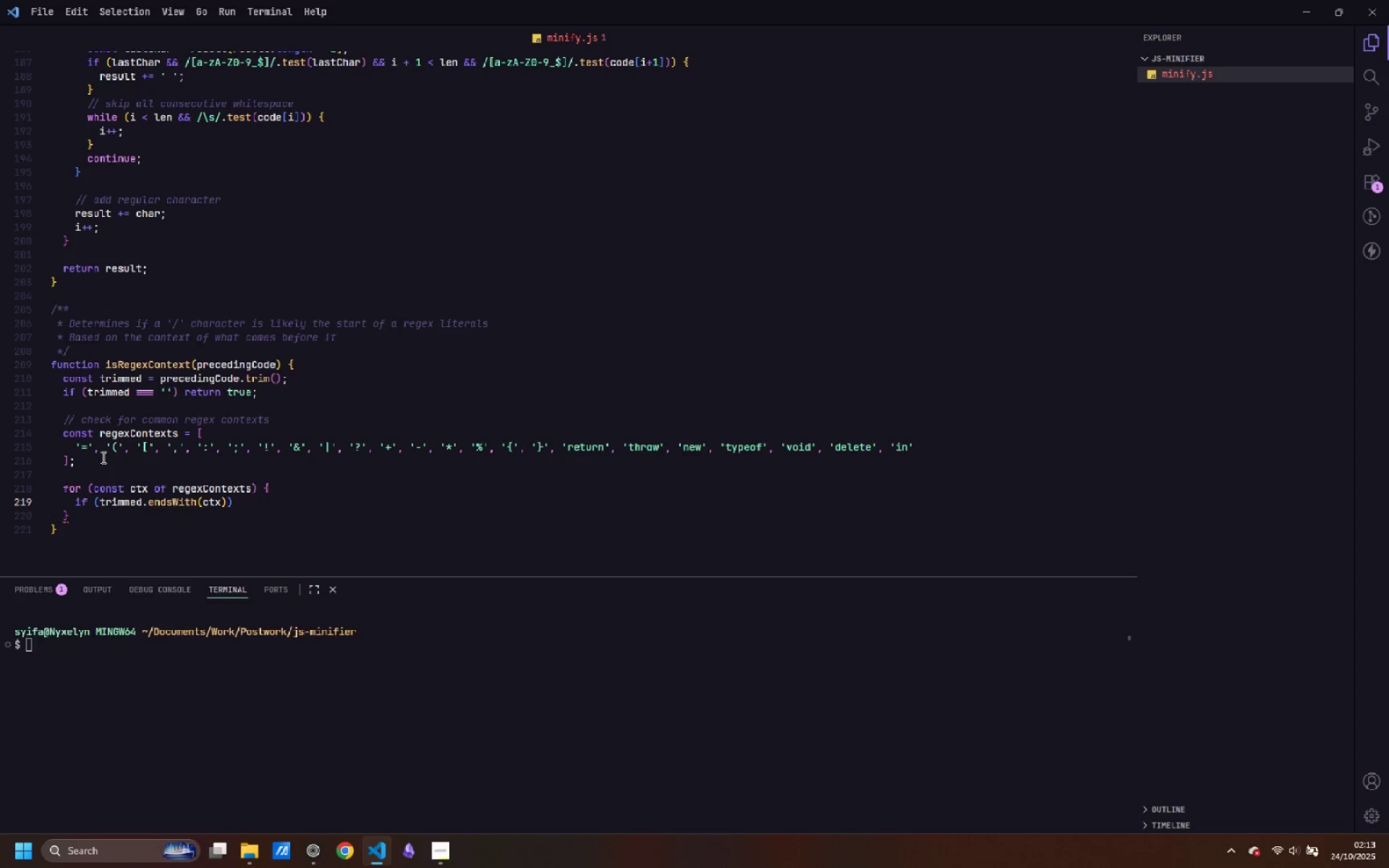 
key(ArrowRight)
 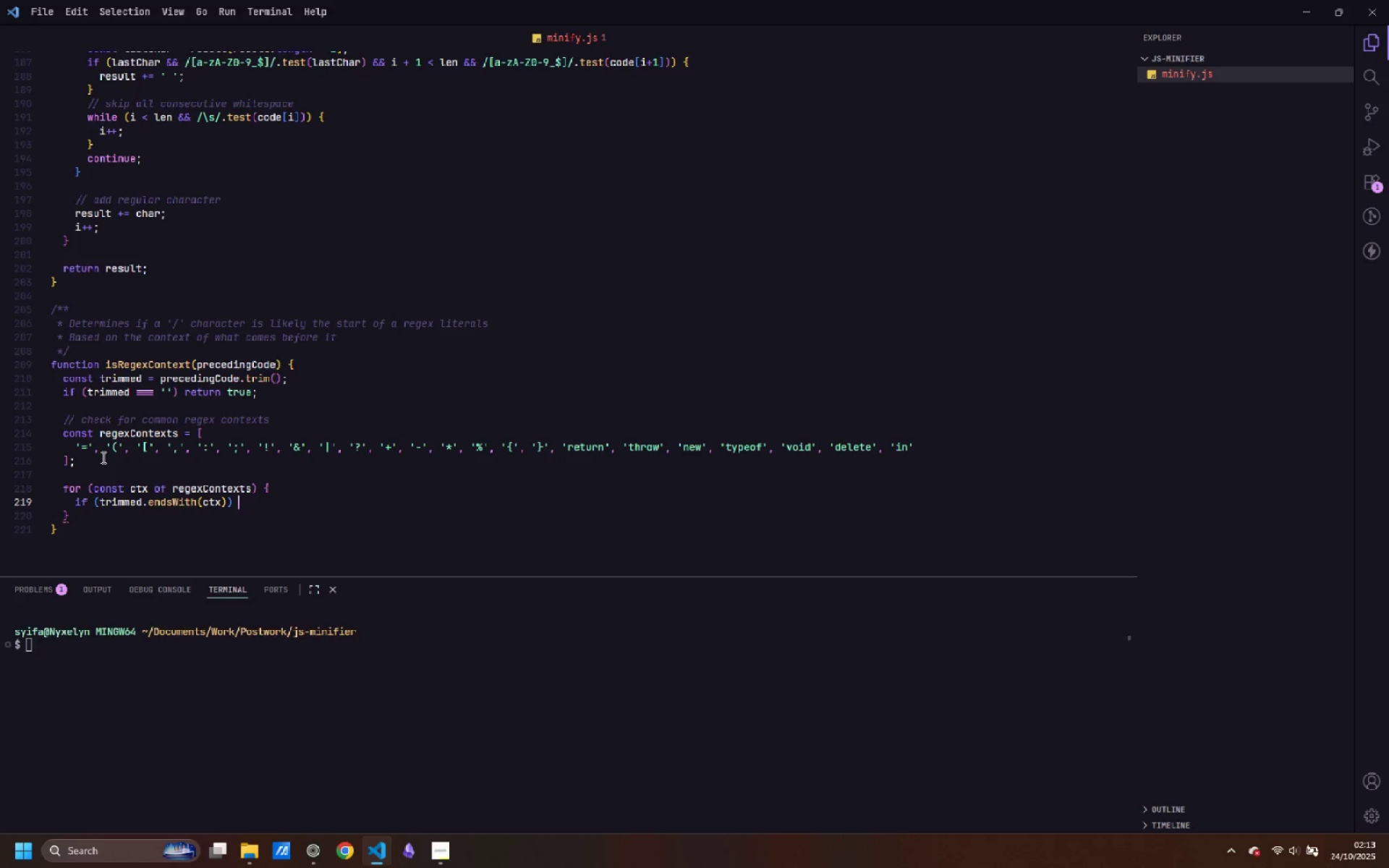 
type( return true)
 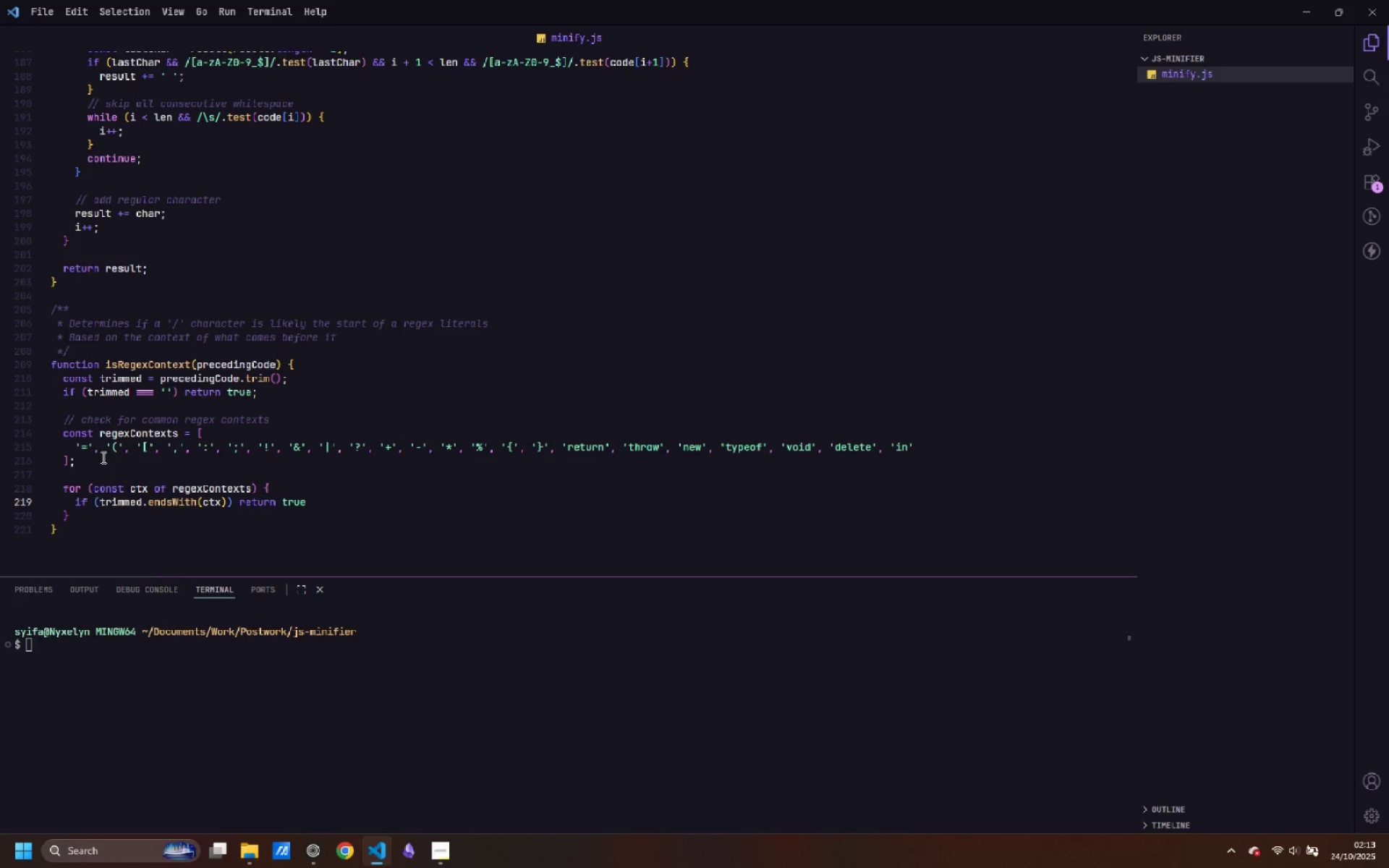 
key(ArrowDown)
 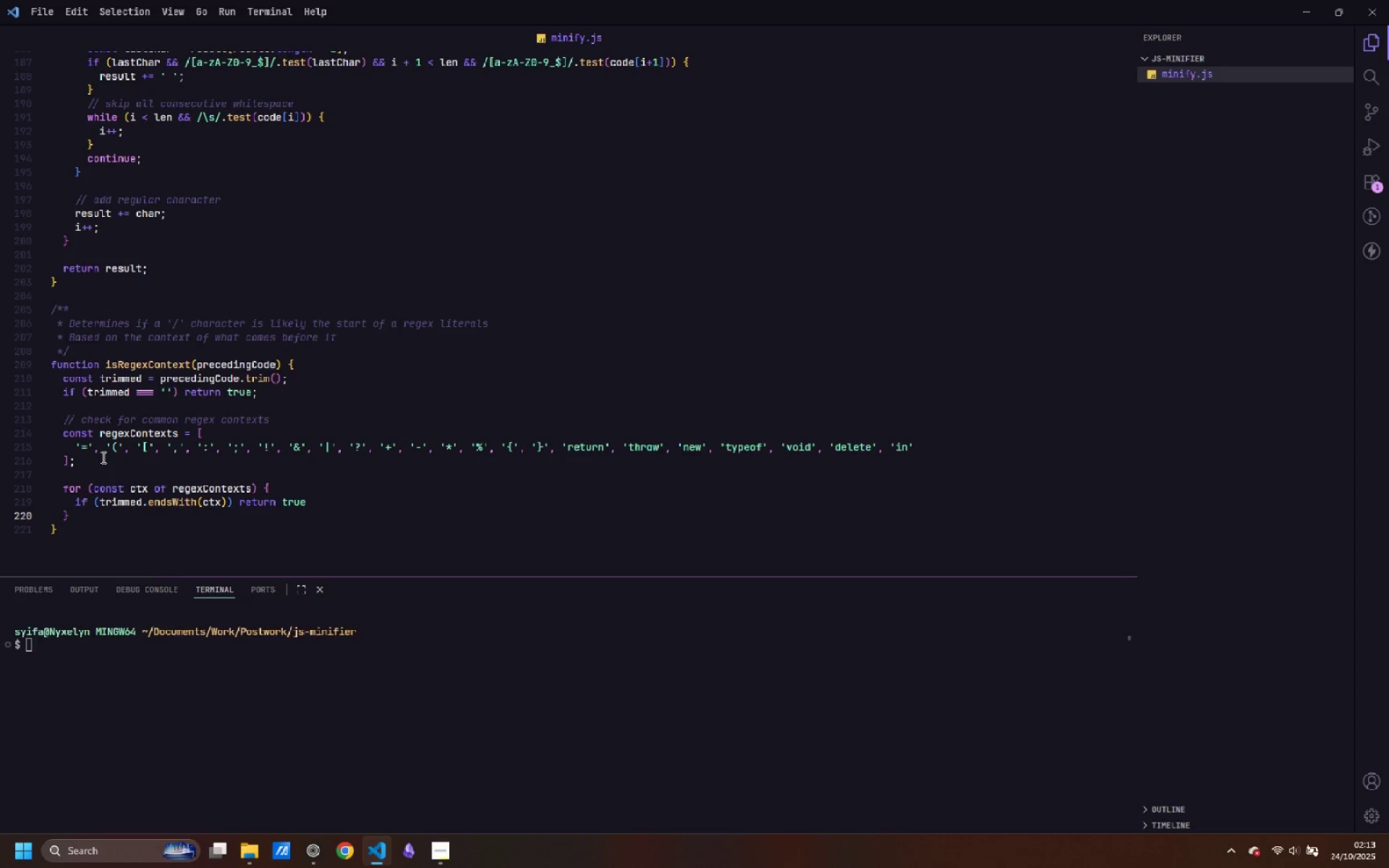 
key(Enter)
 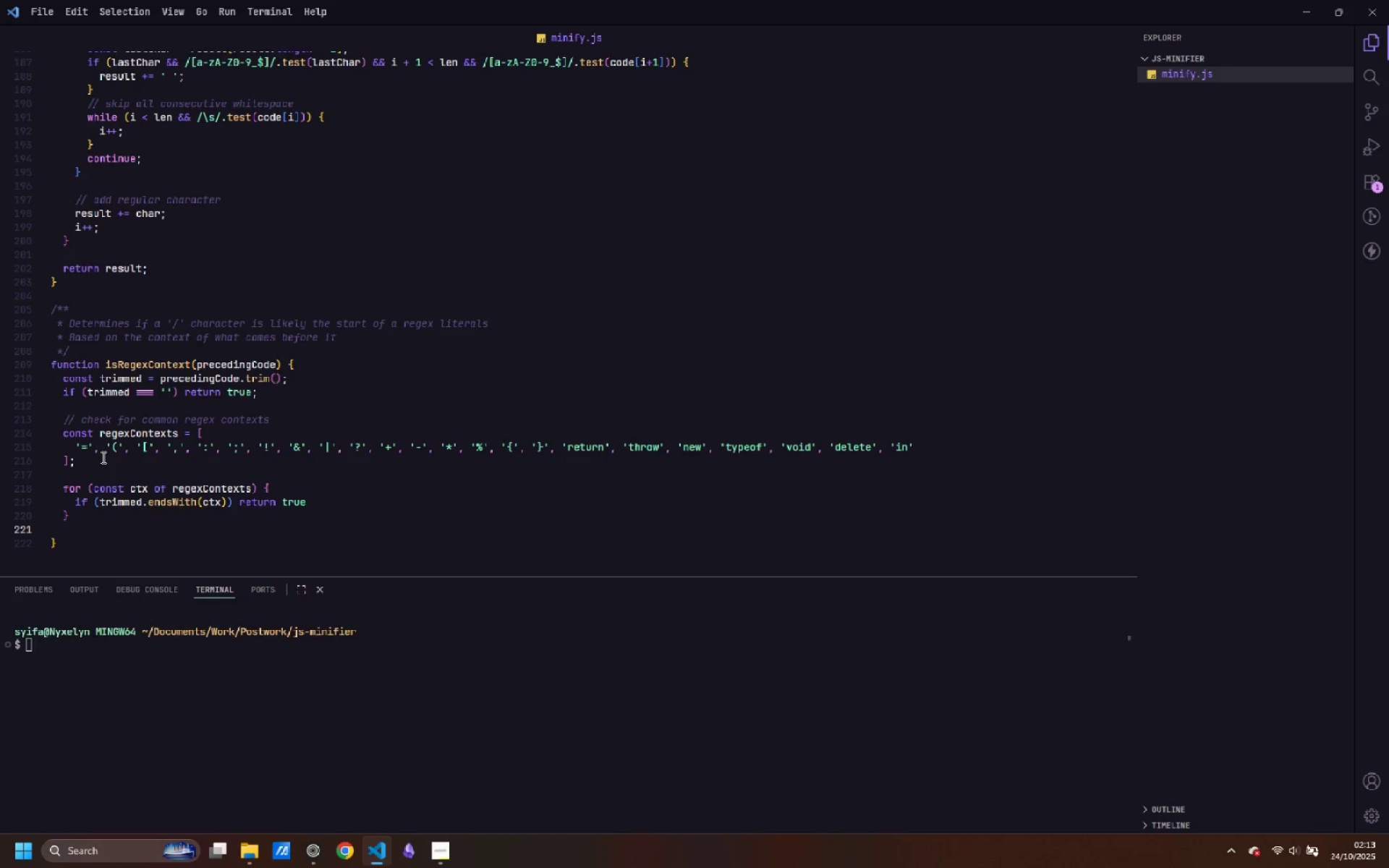 
type(return false)
 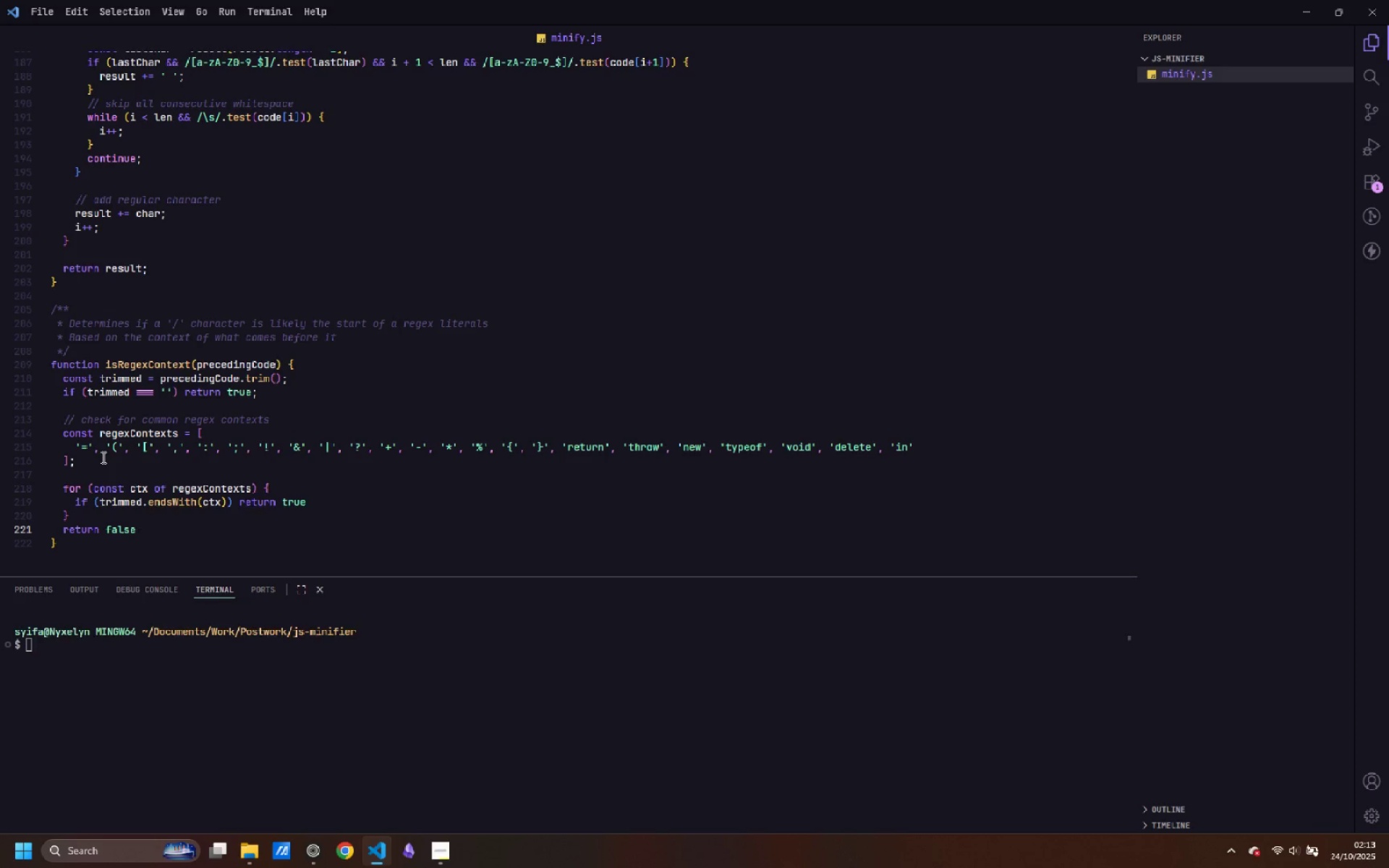 
key(Control+ArrowLeft)
 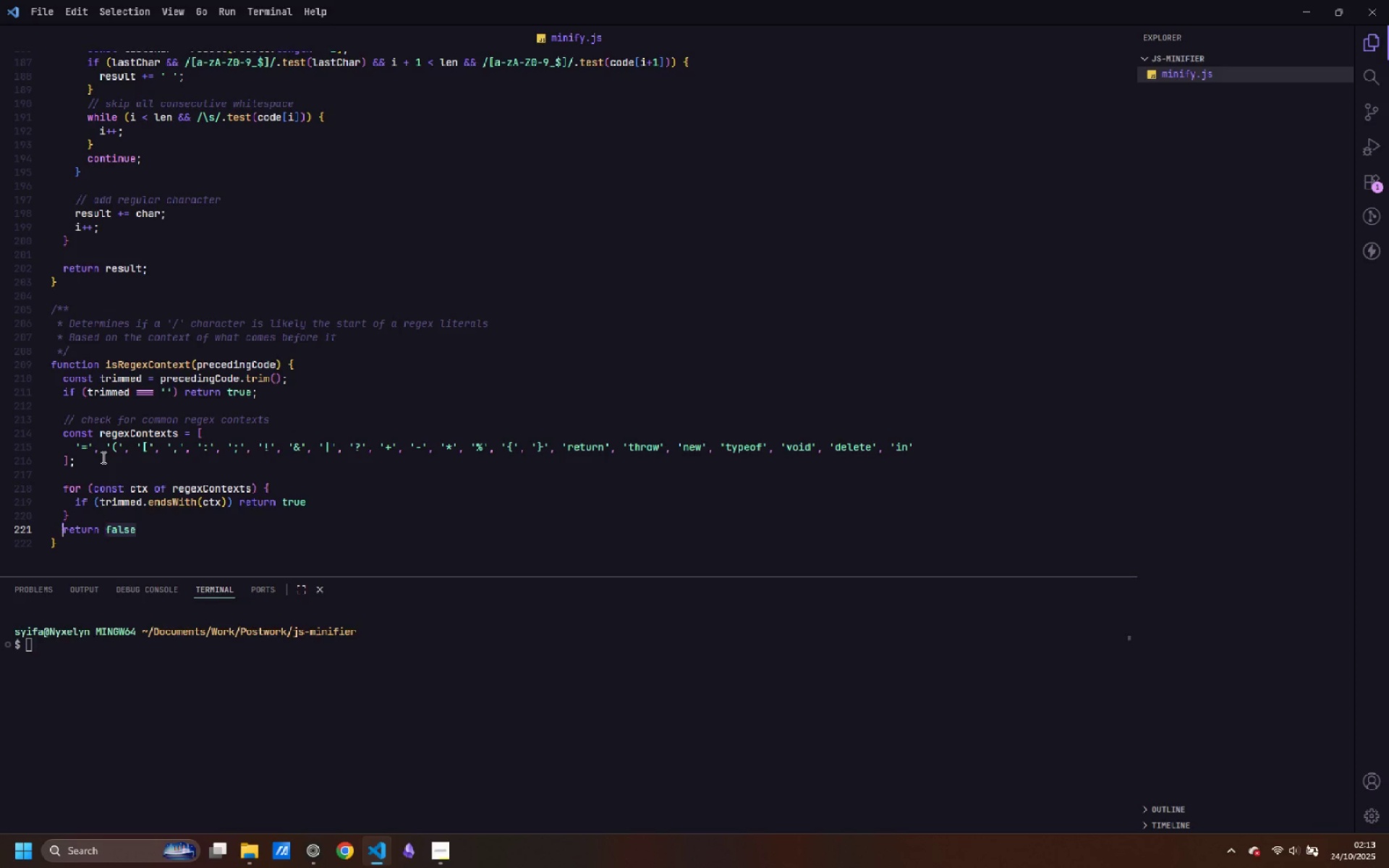 
key(Control+ArrowLeft)
 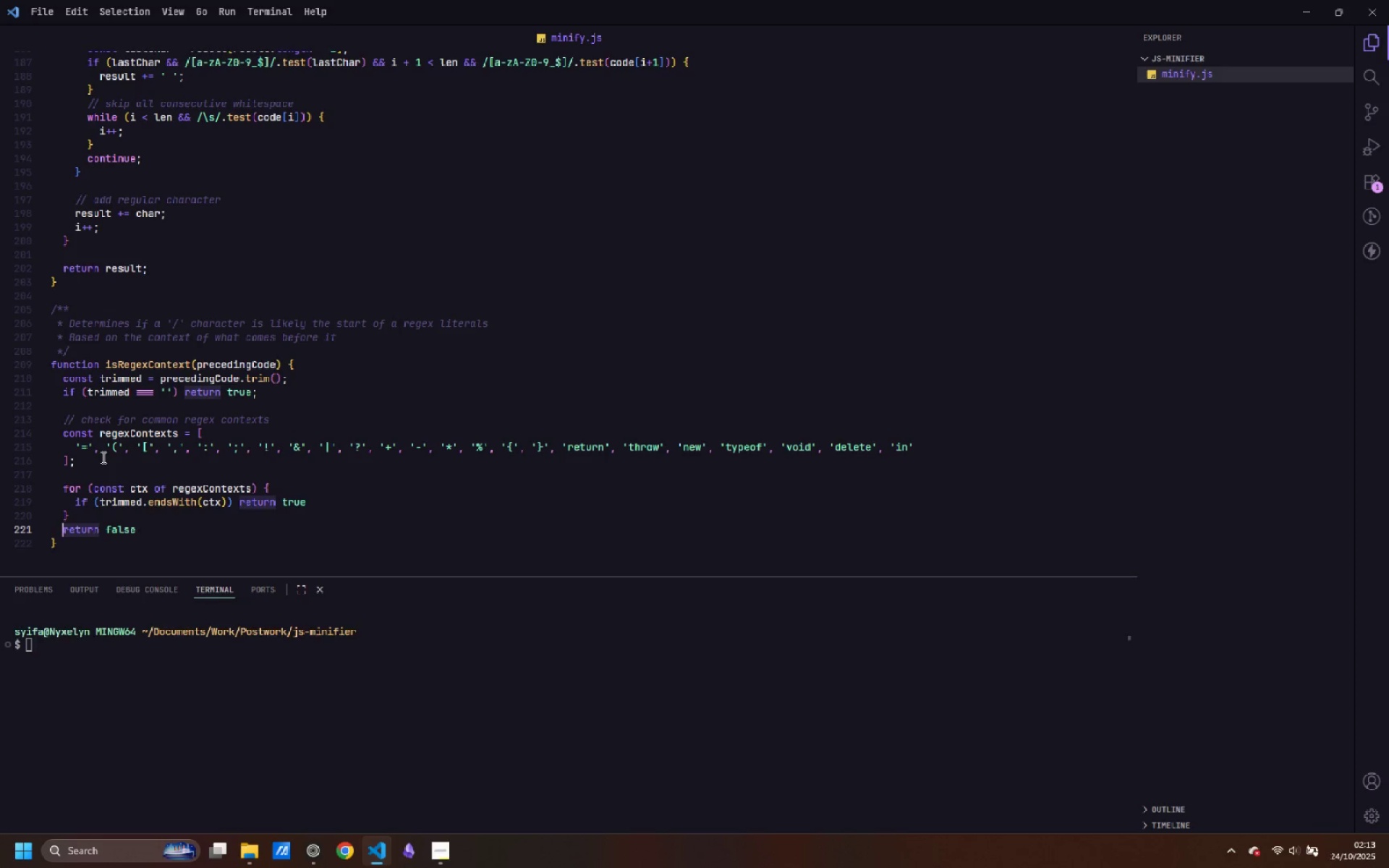 
key(Enter)
 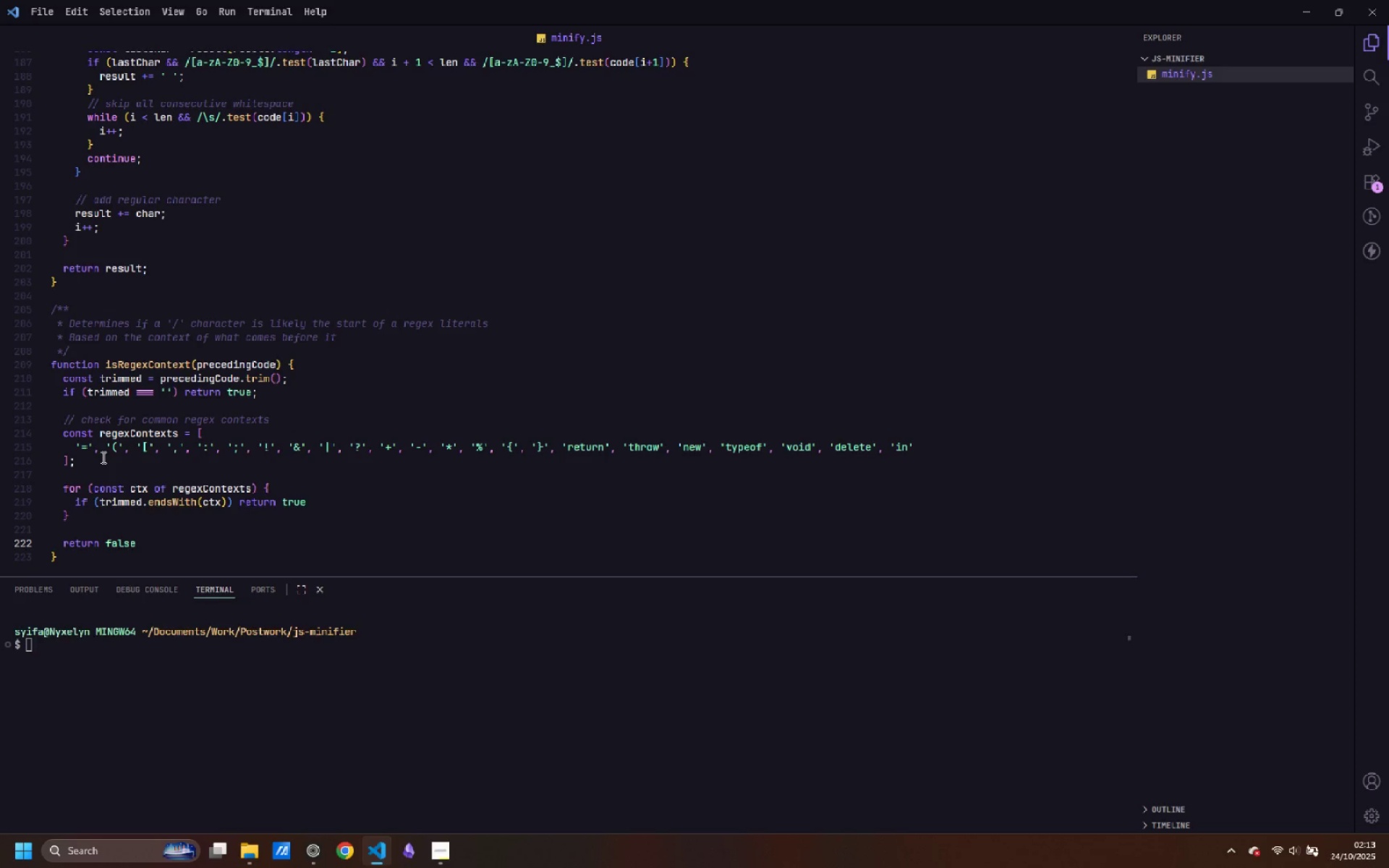 
wait(7.87)
 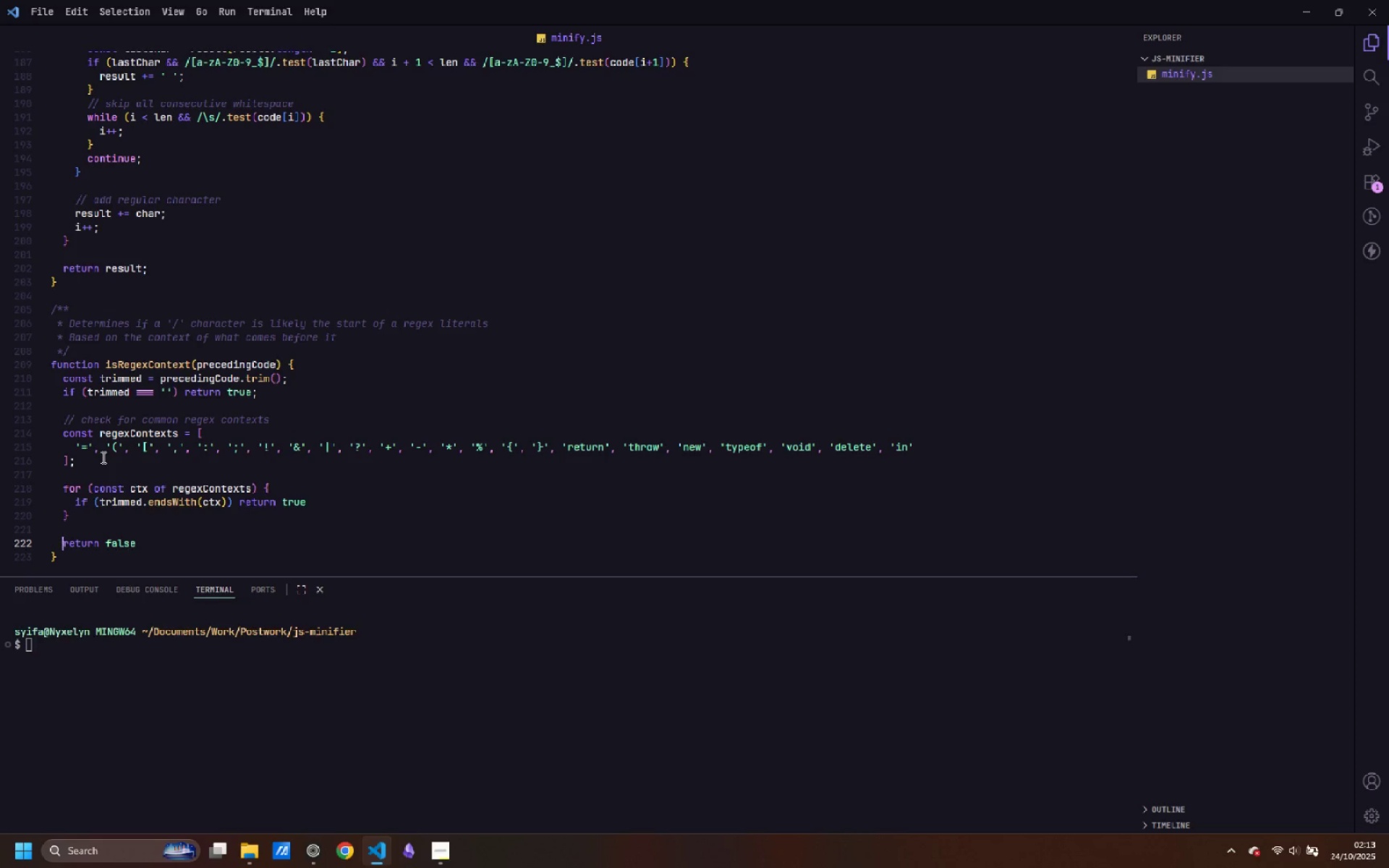 
scroll: coordinate [150, 416], scroll_direction: down, amount: 2.0
 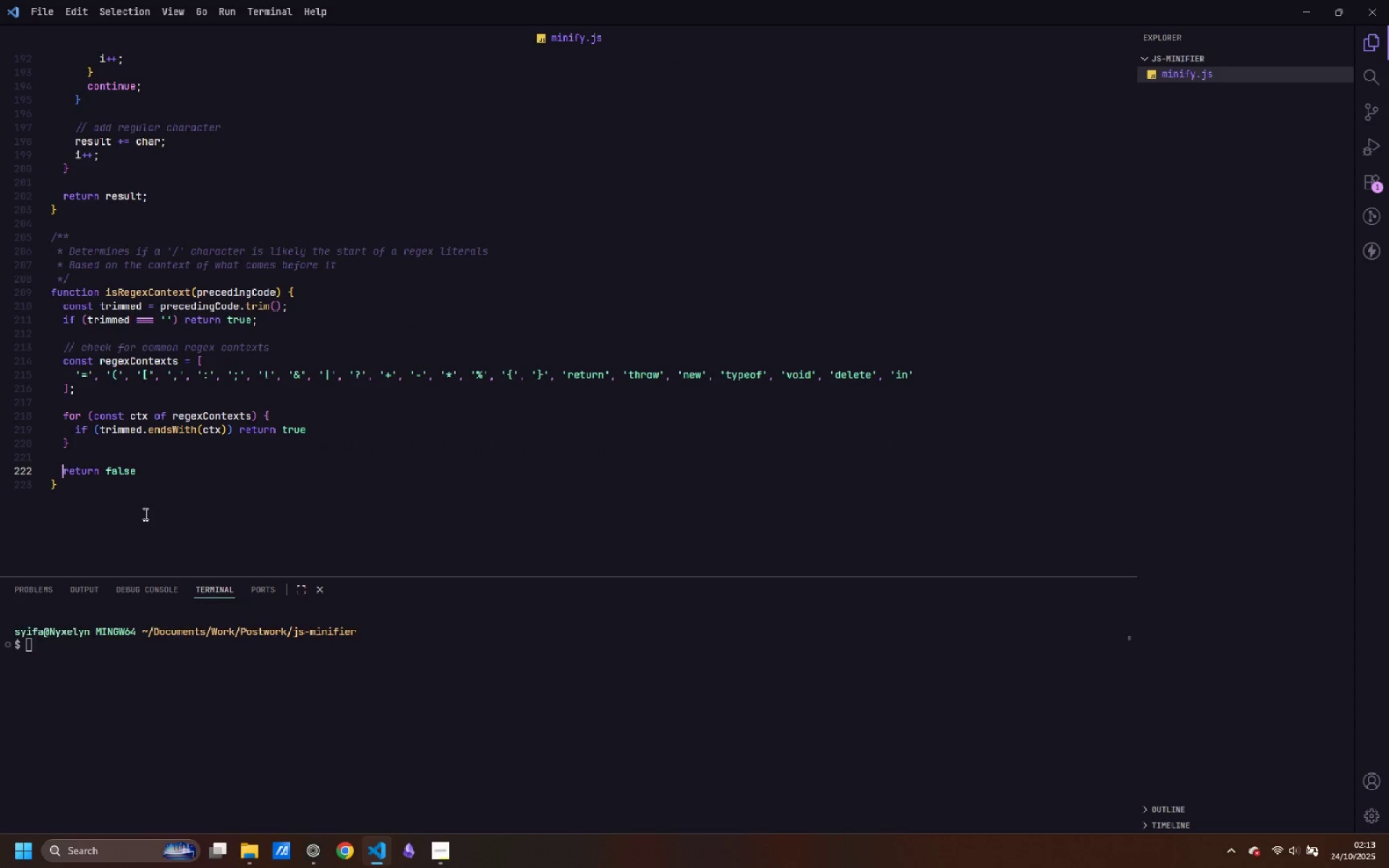 
left_click([144, 514])
 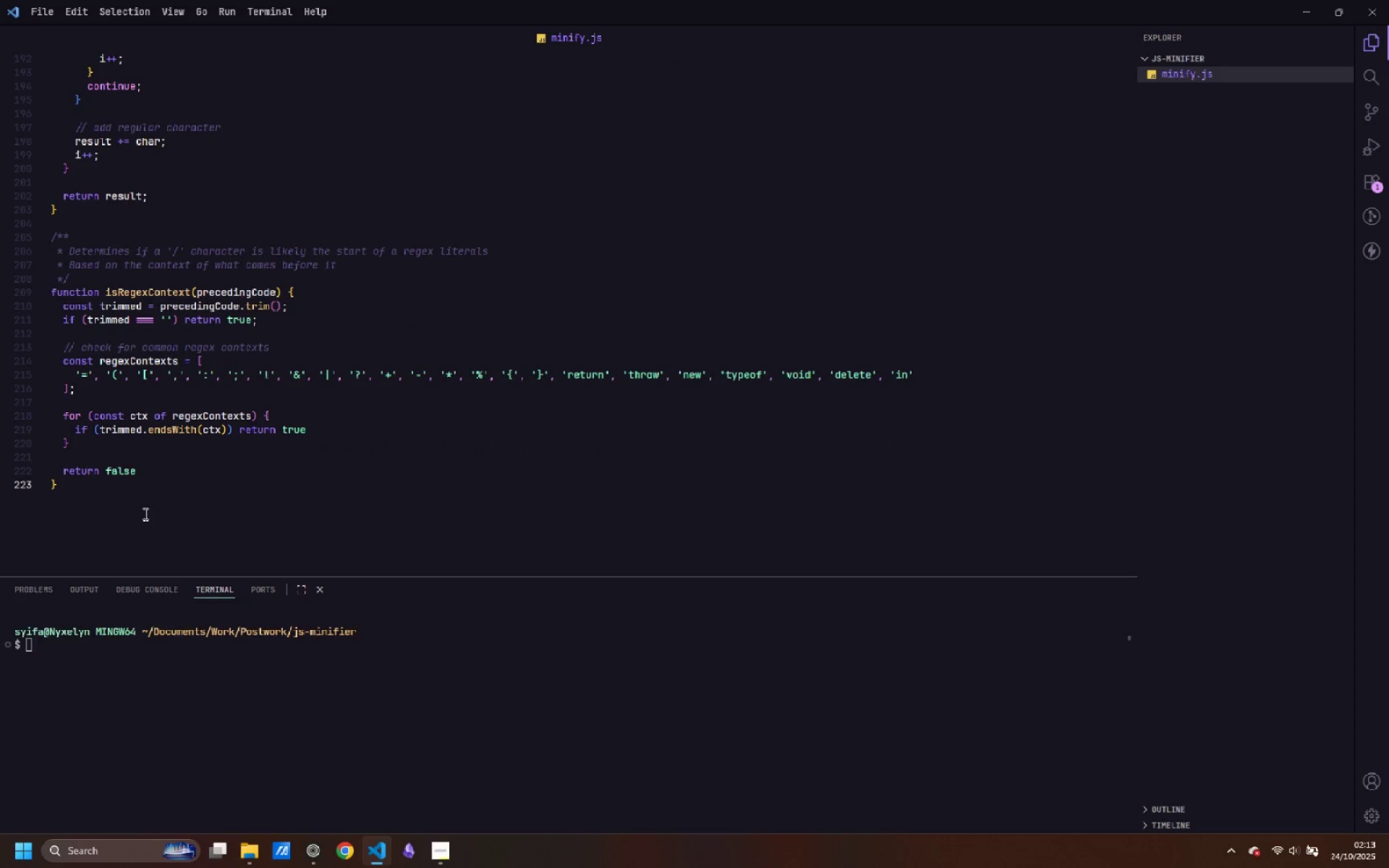 
key(Enter)
 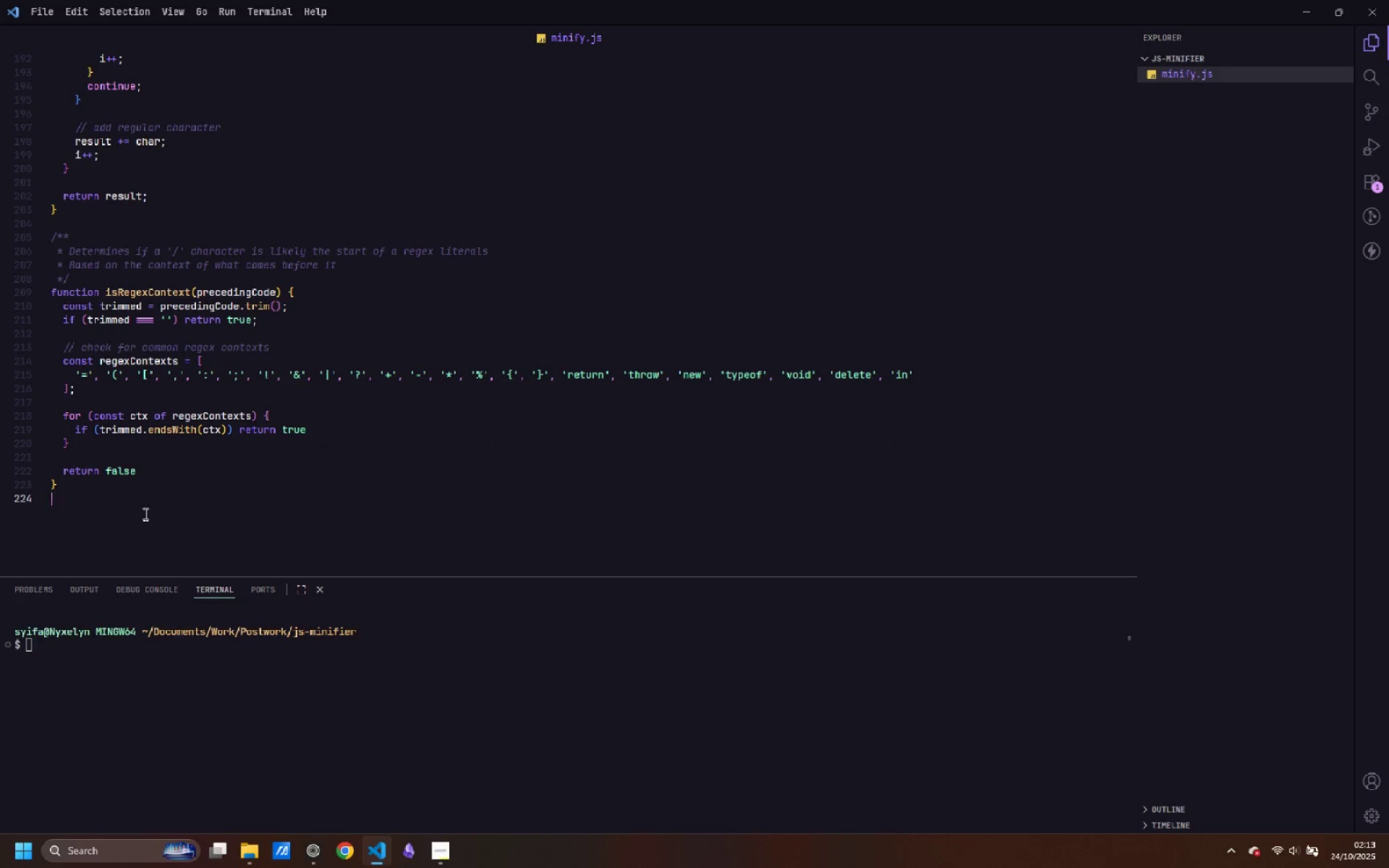 
key(Enter)
 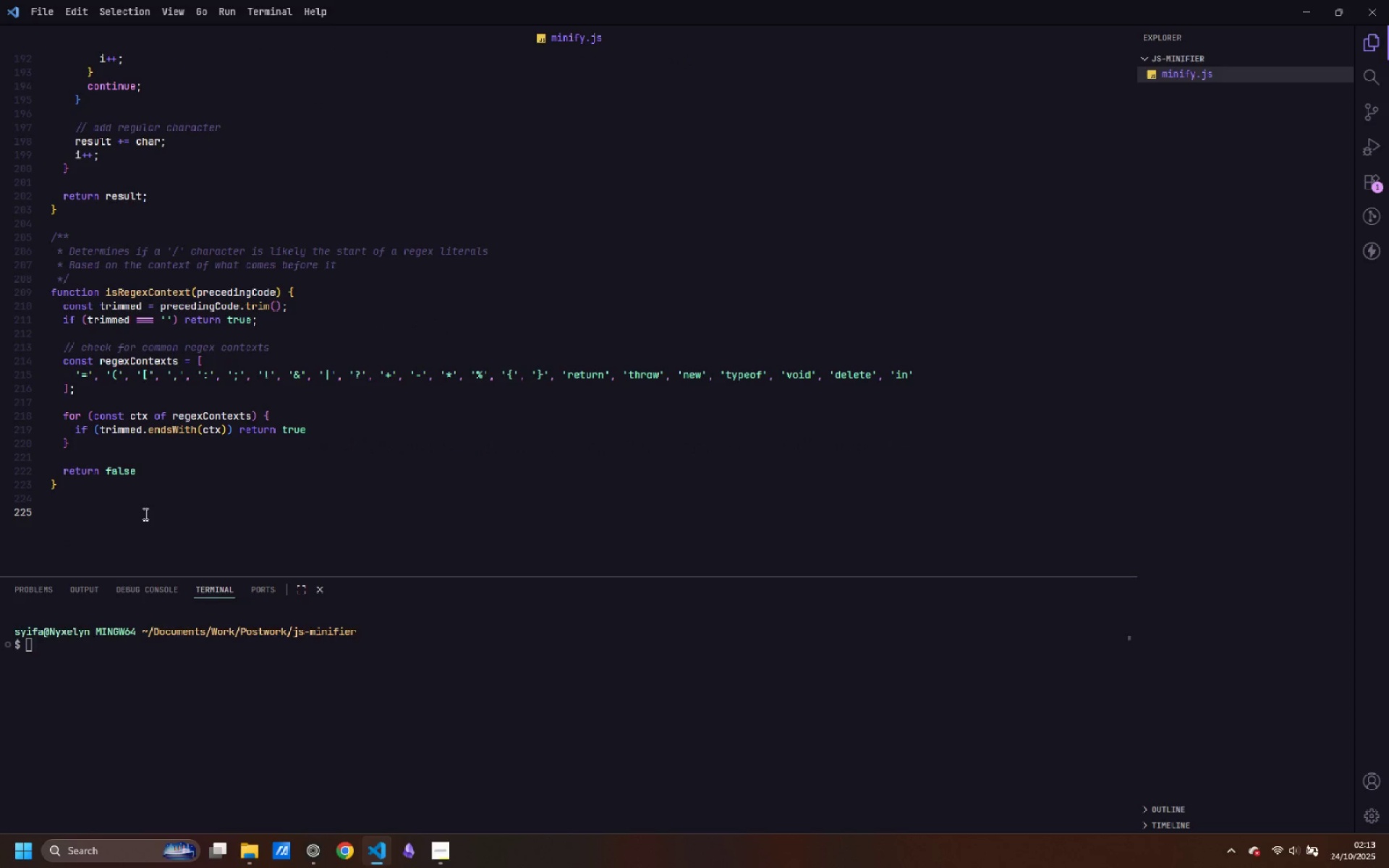 
type(/**)
 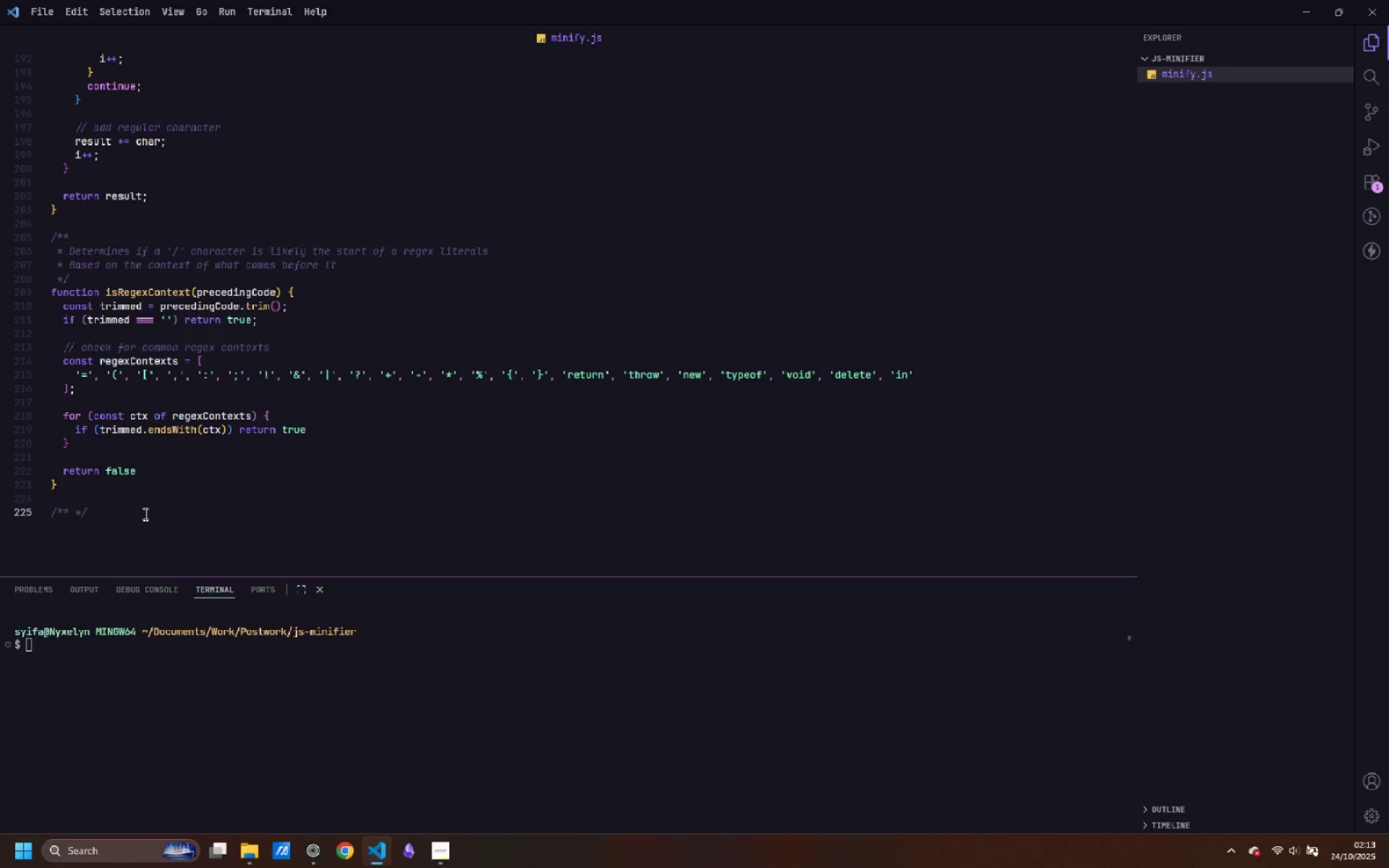 
key(Enter)
 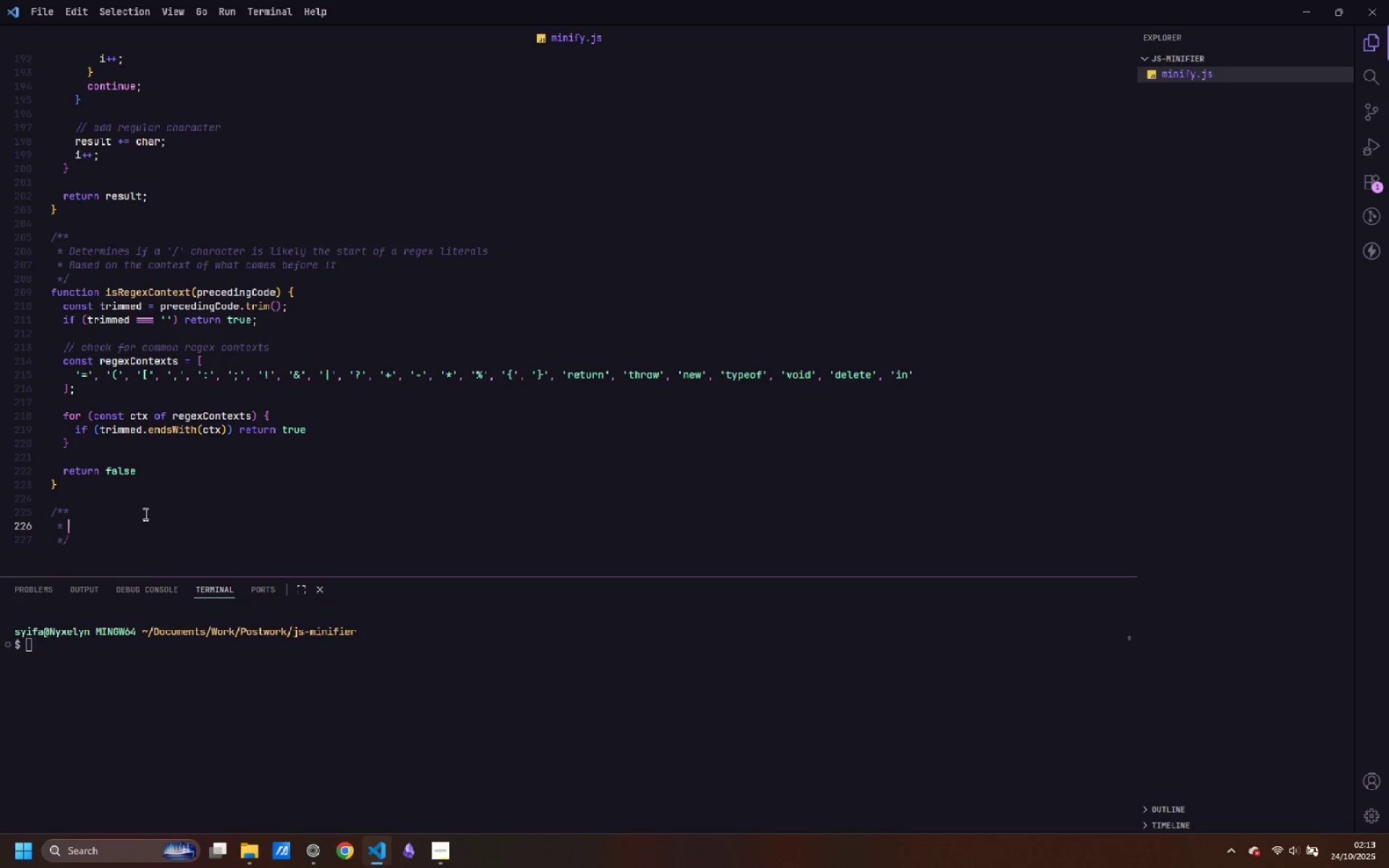 
type(Counts non=)
key(Backspace)
type(-empty lines in code)
 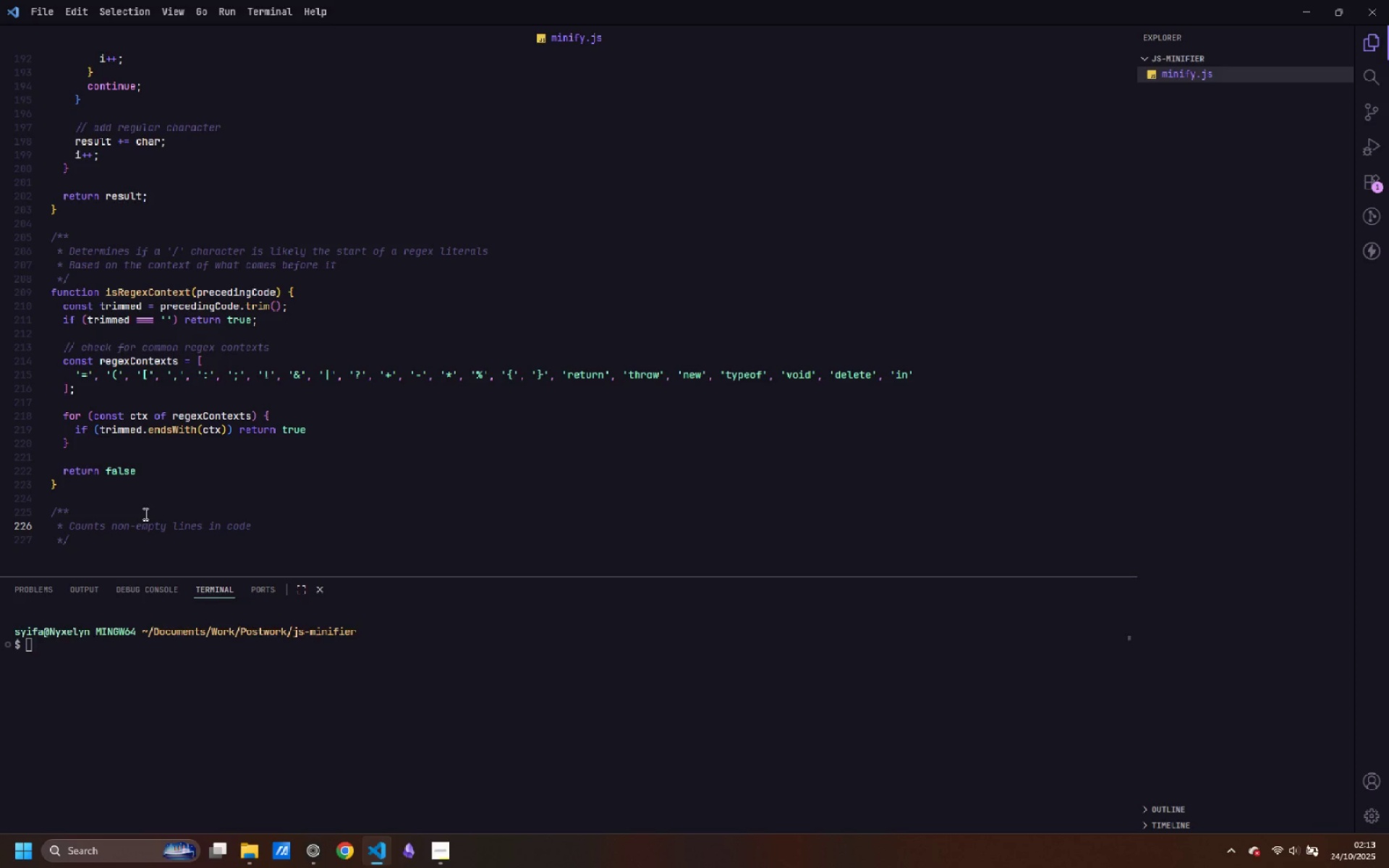 
wait(5.04)
 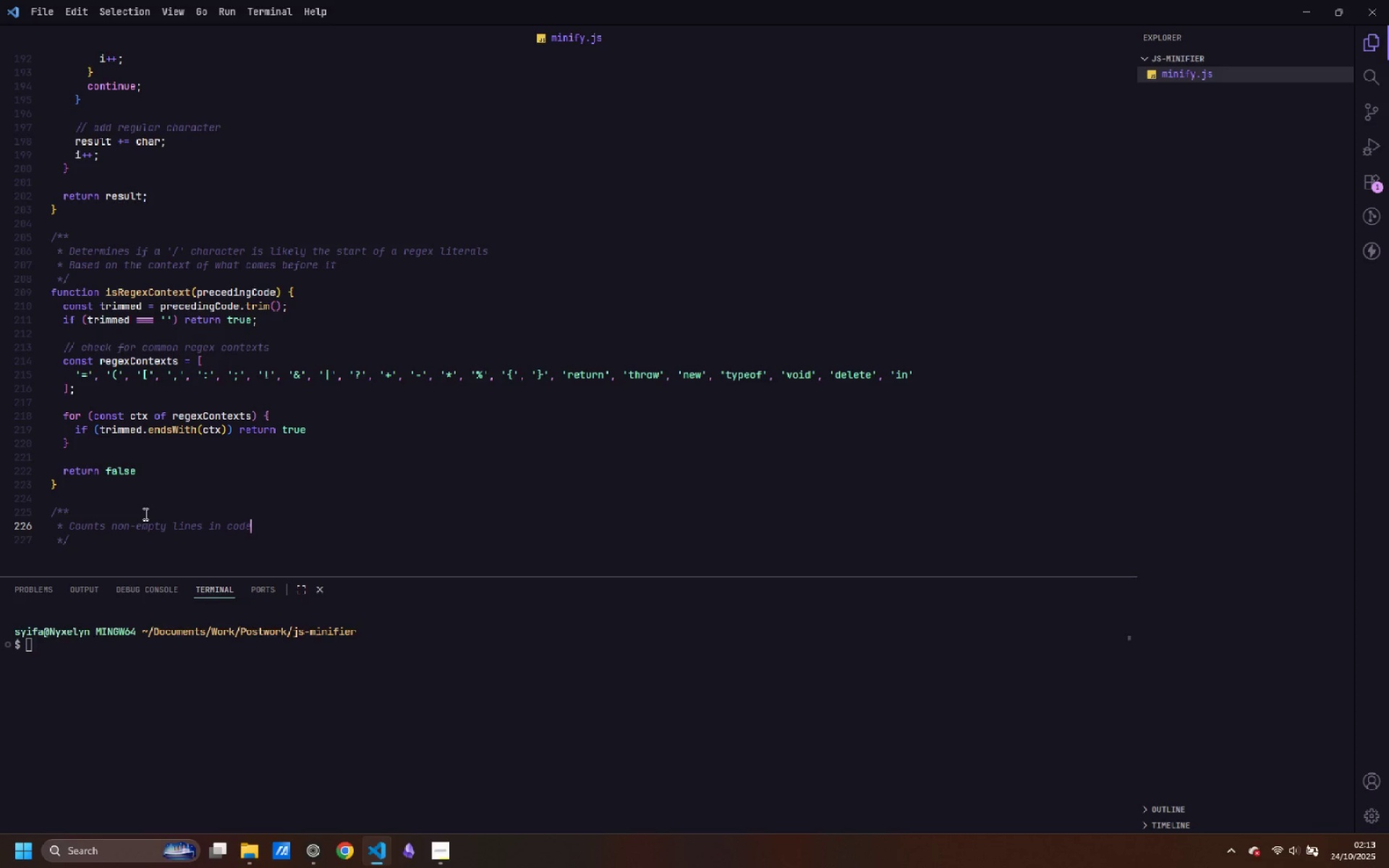 
key(ArrowDown)
 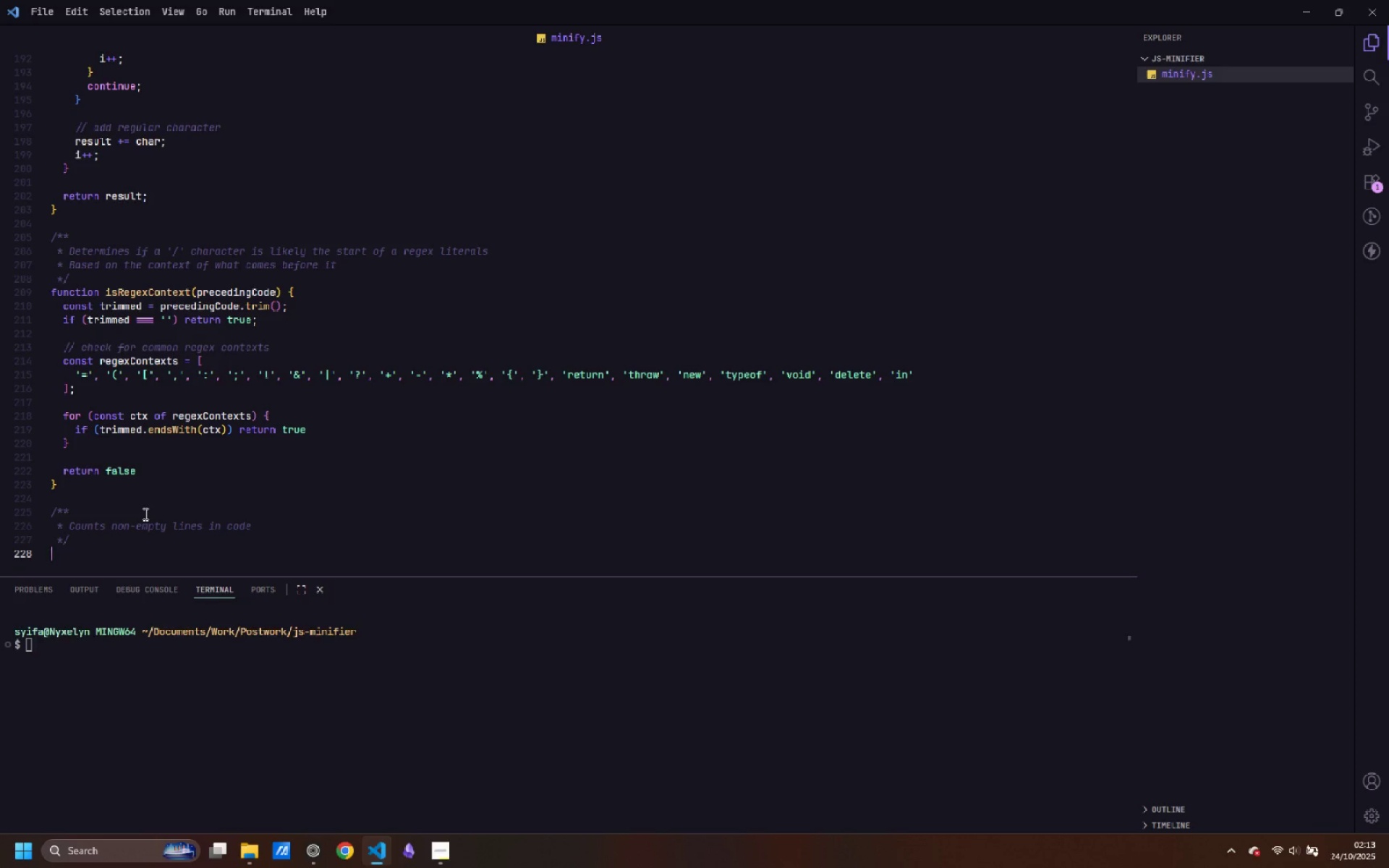 
key(Enter)
 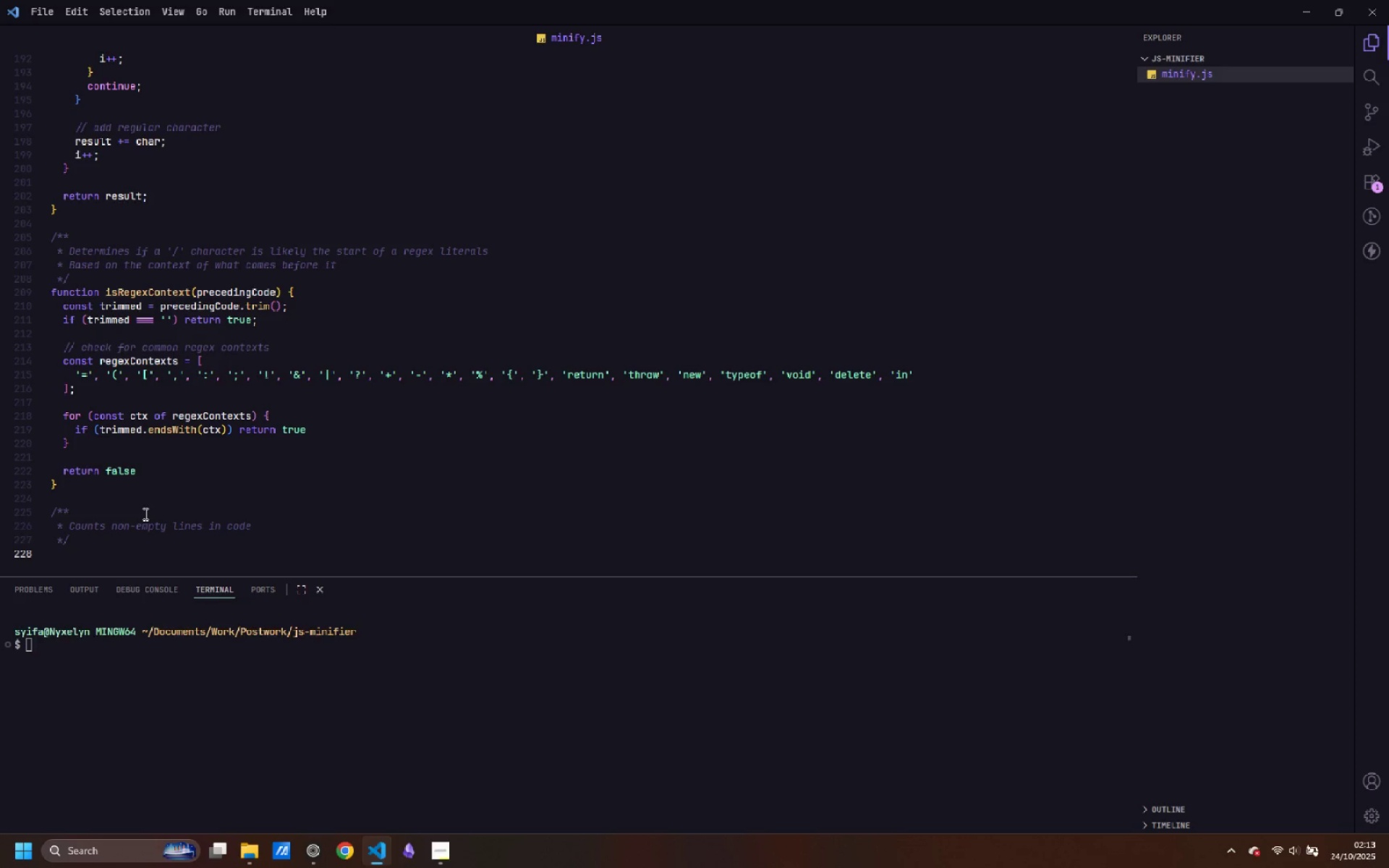 
type(fnc)
key(Backspace)
key(Backspace)
type(unctoin )
key(Backspace)
key(Backspace)
key(Backspace)
key(Backspace)
type(ion )
 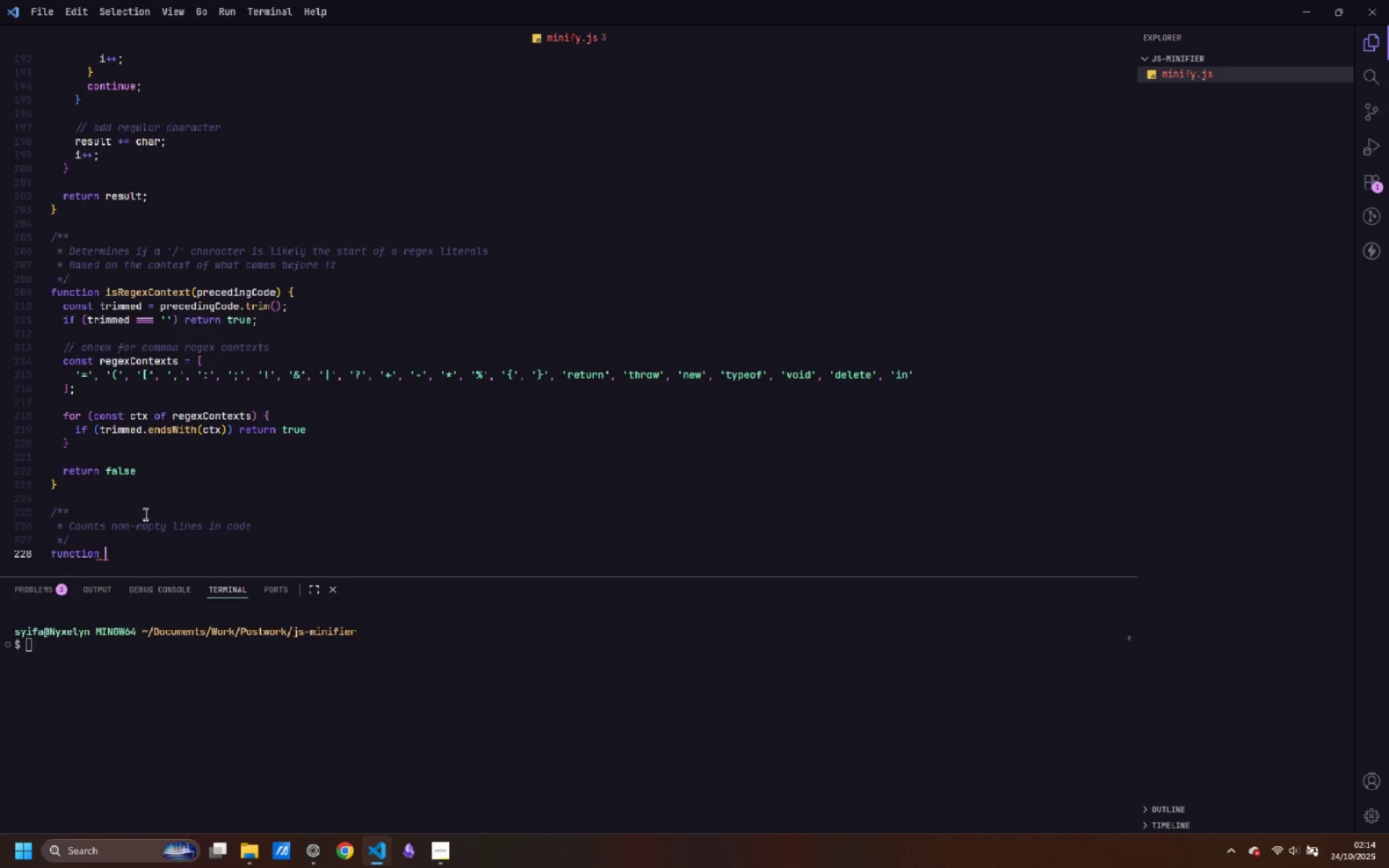 
type(countLines(code)
 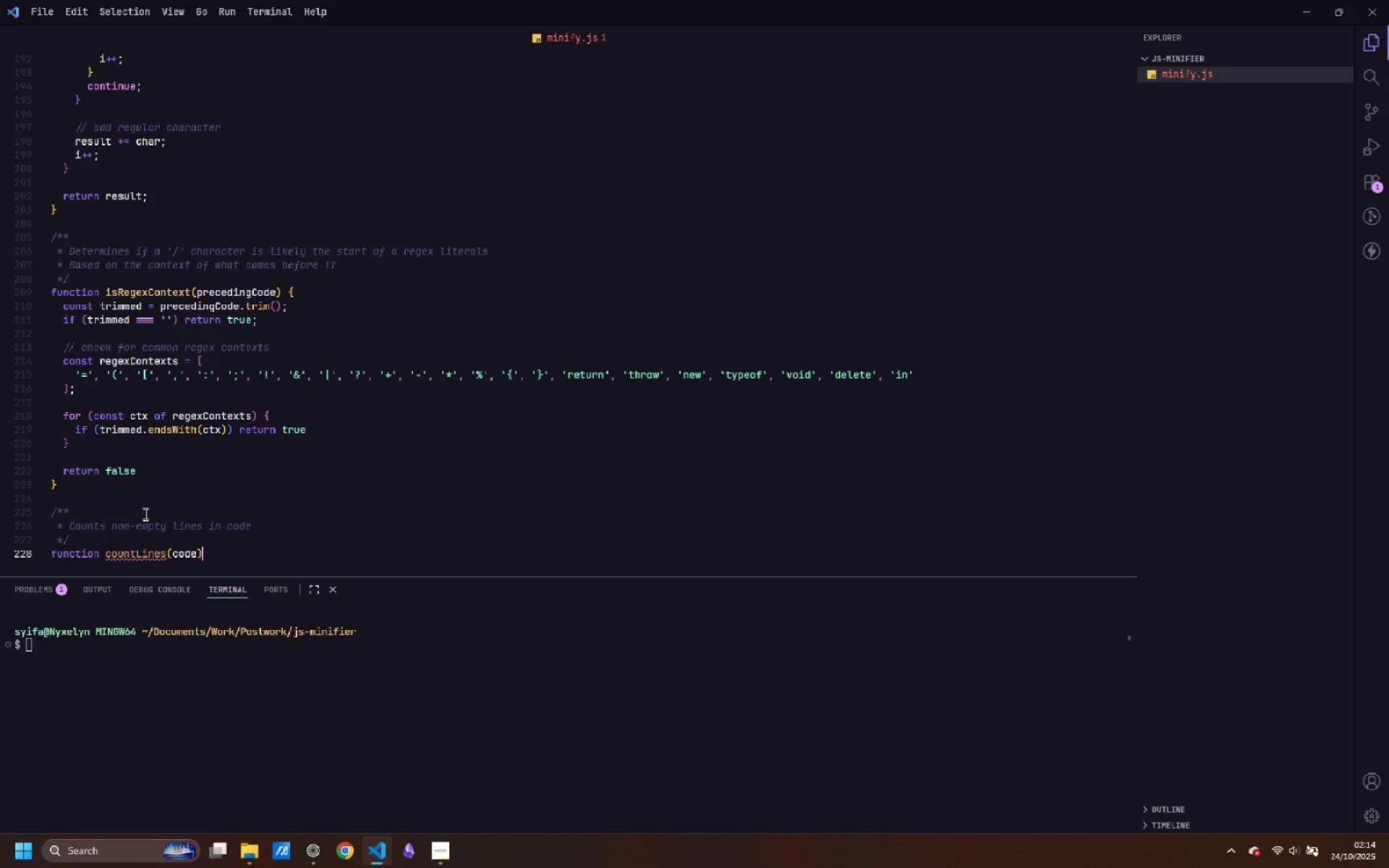 
 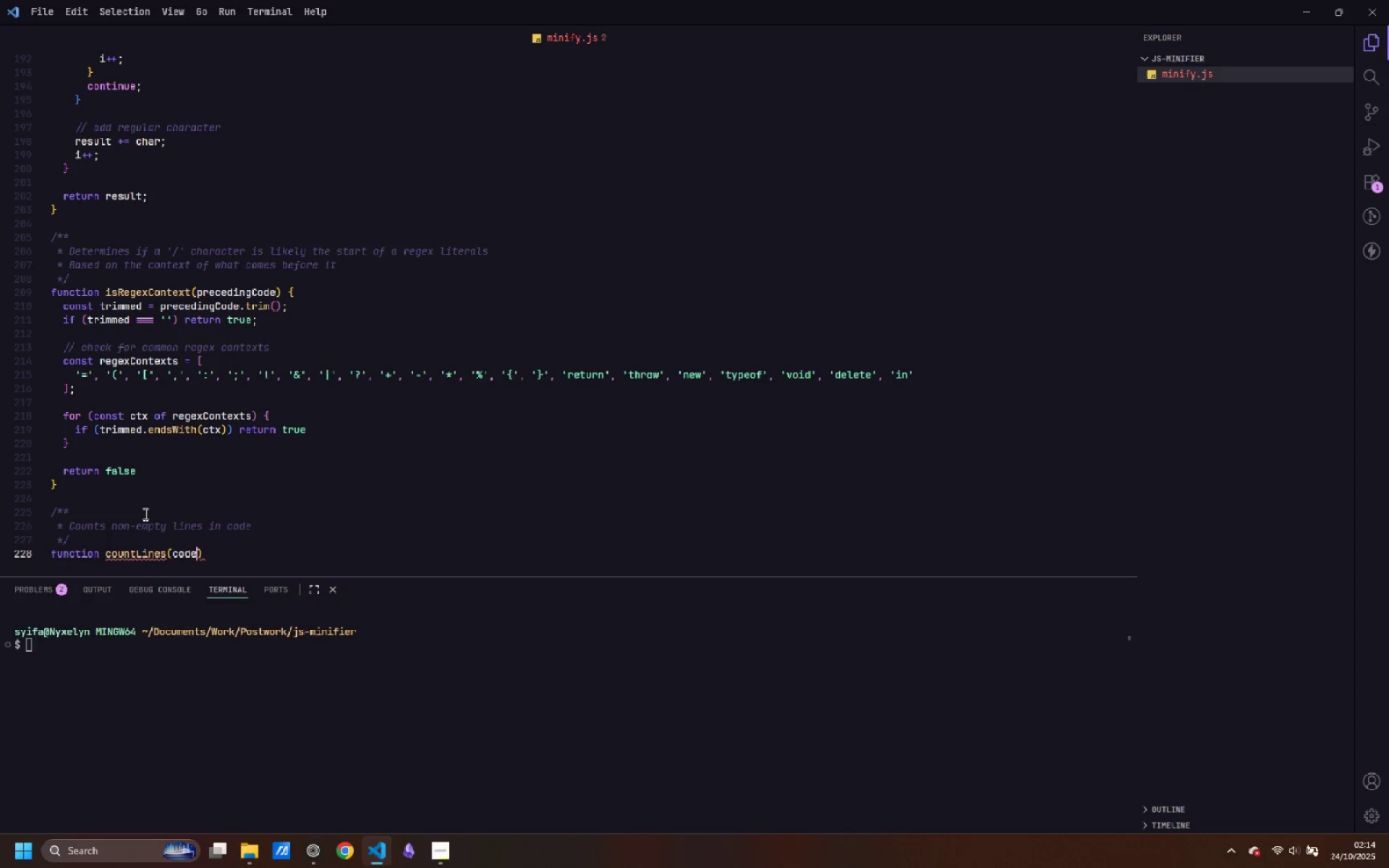 
key(ArrowRight)
 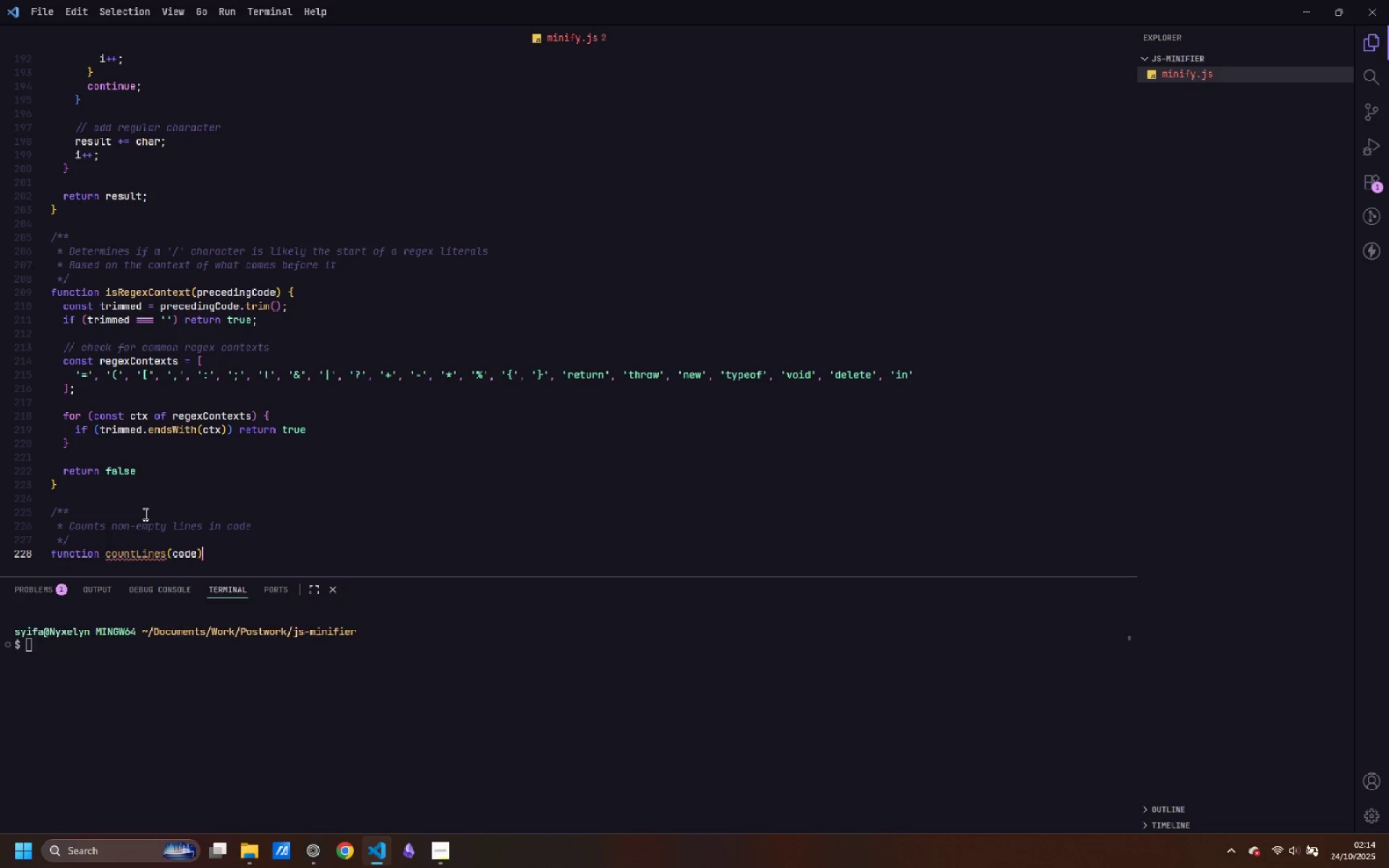 
key(Space)
 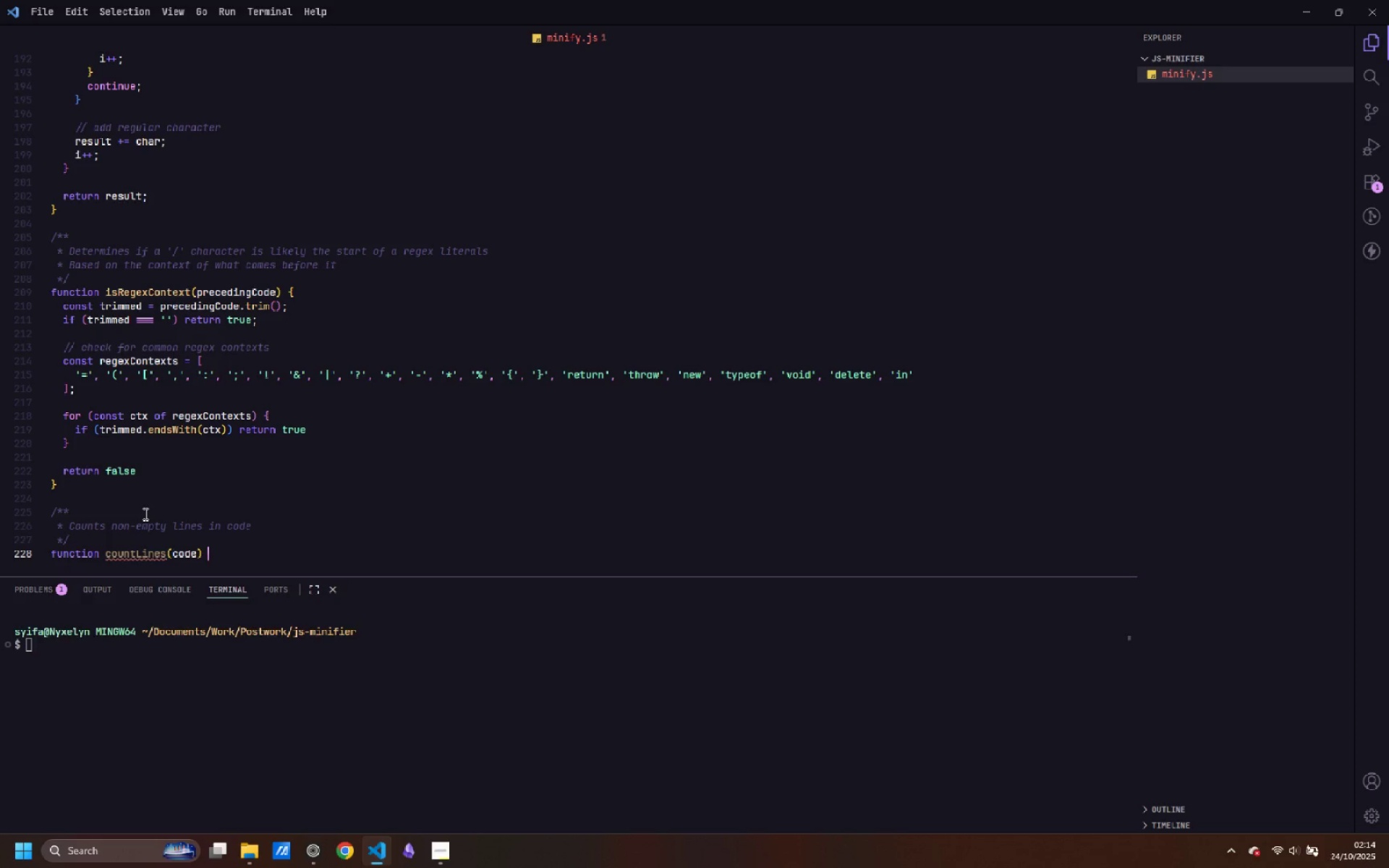 
key(Shift+ShiftLeft)
 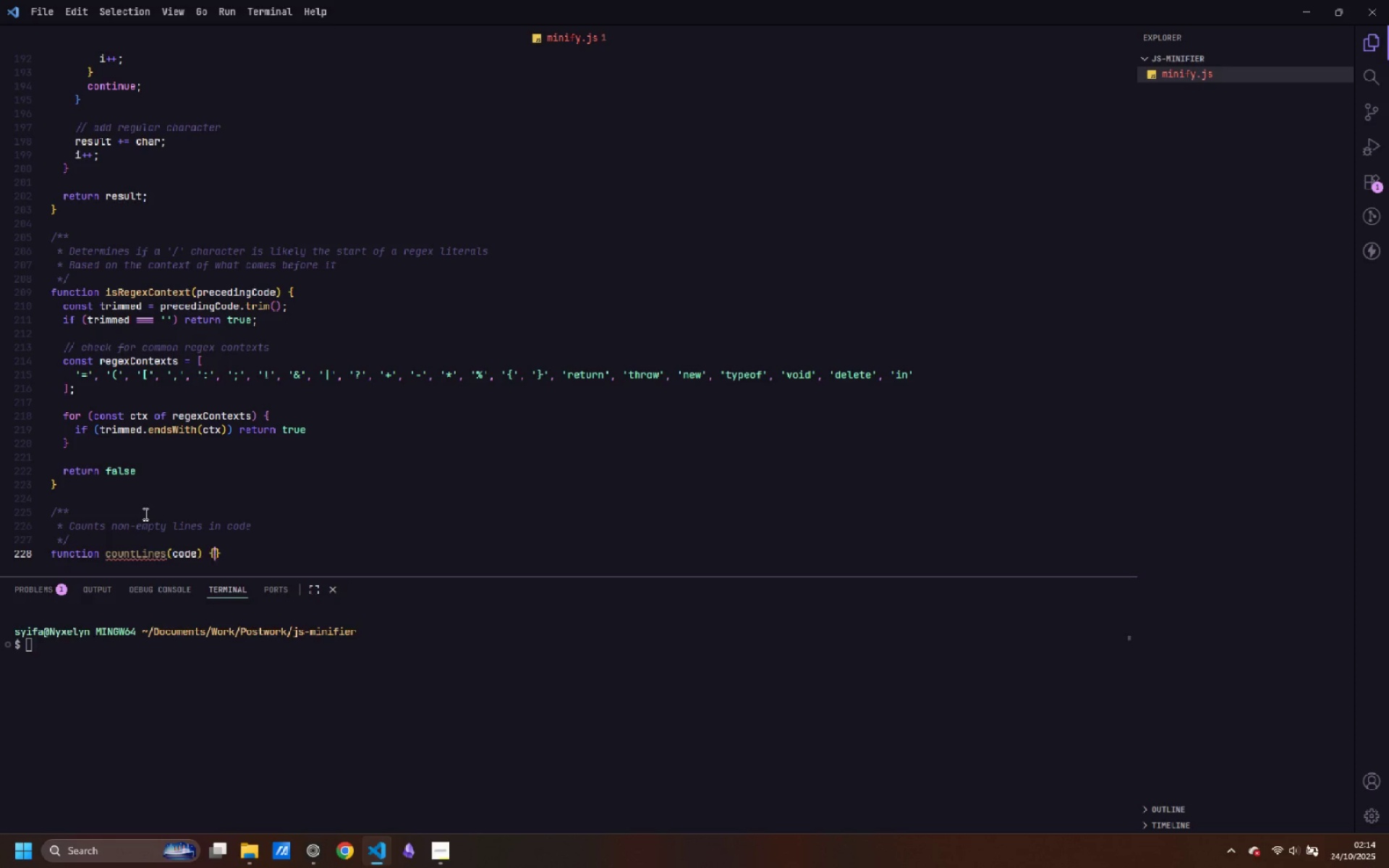 
key(Shift+BracketLeft)
 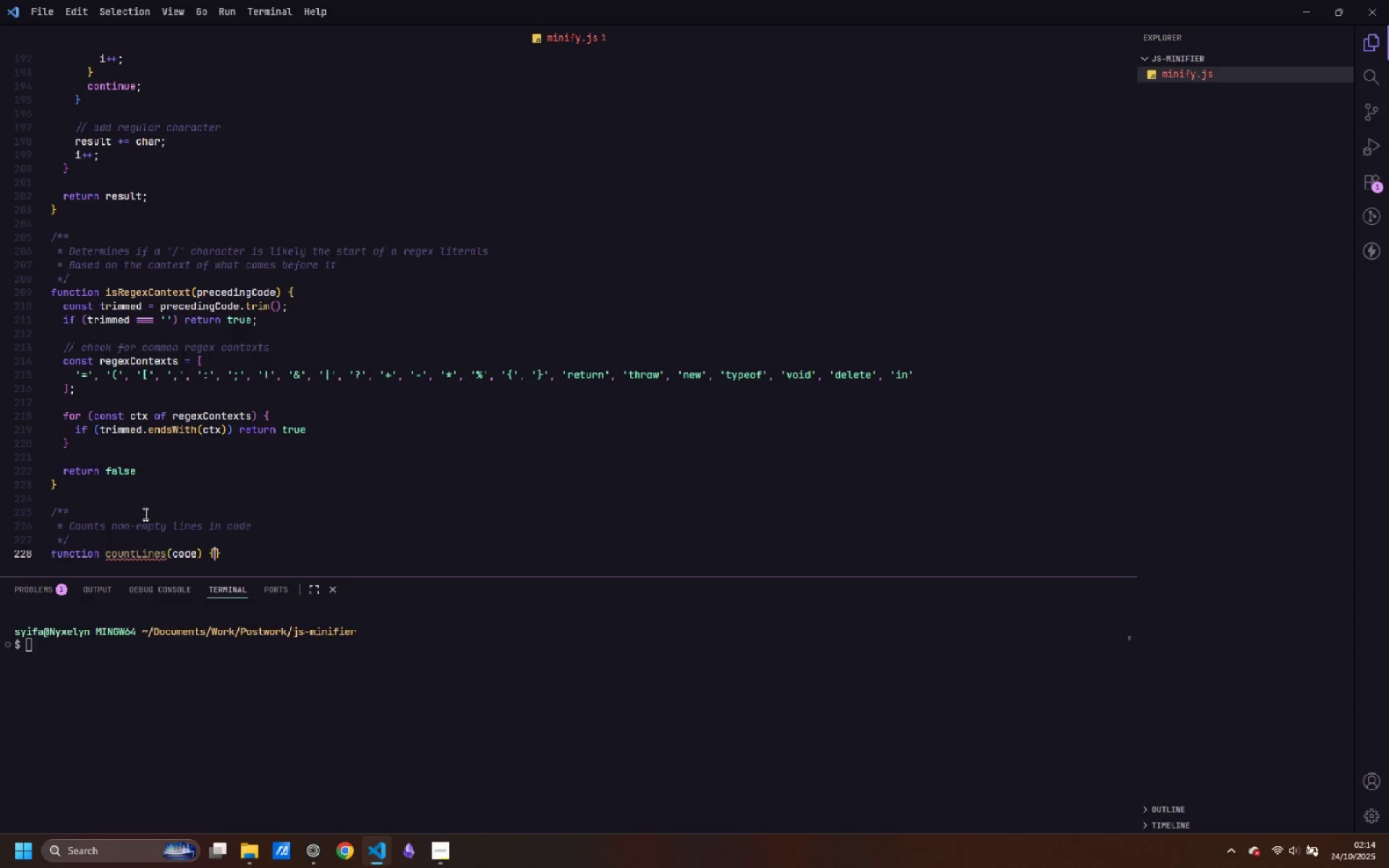 
key(Enter)
 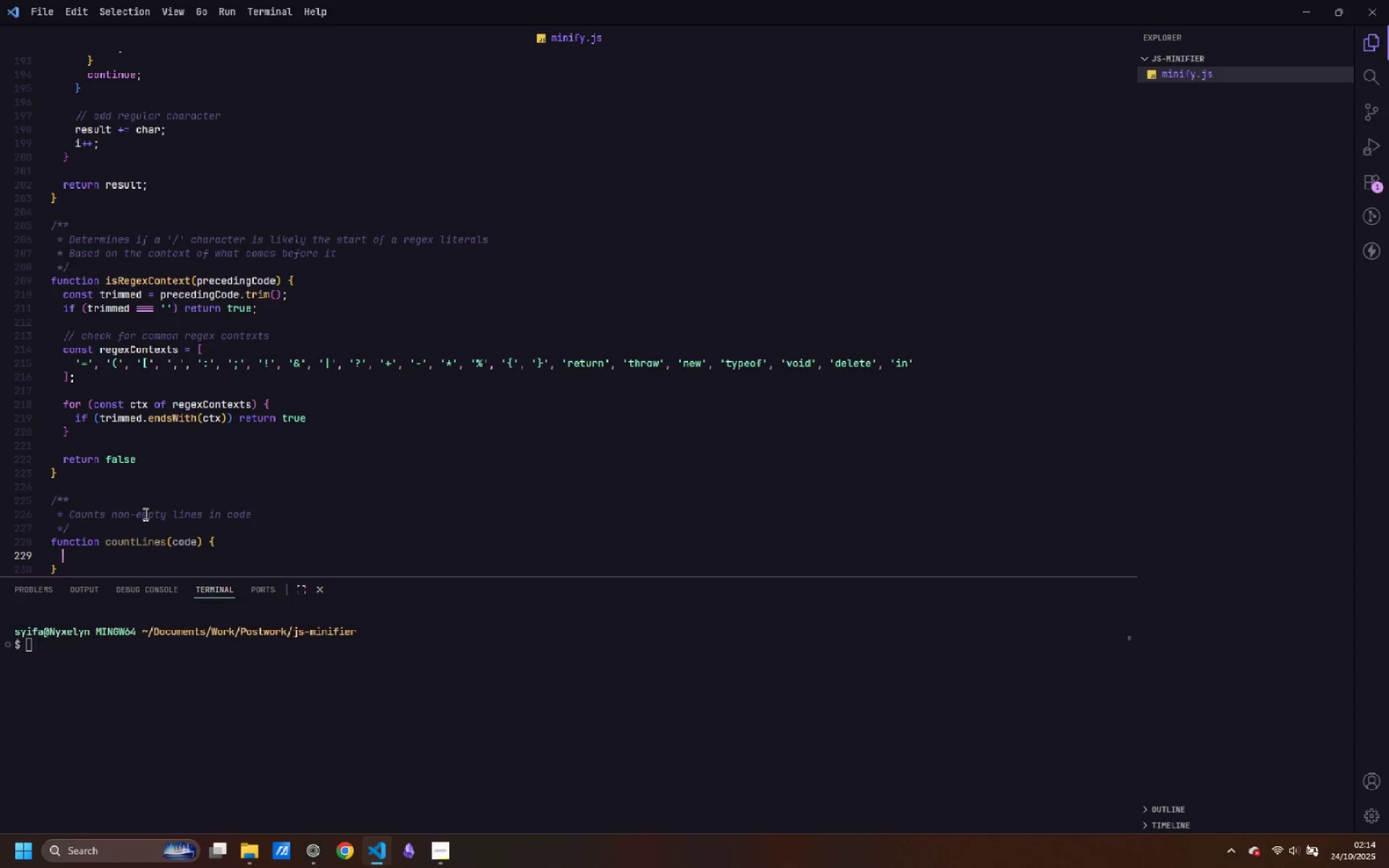 
wait(5.52)
 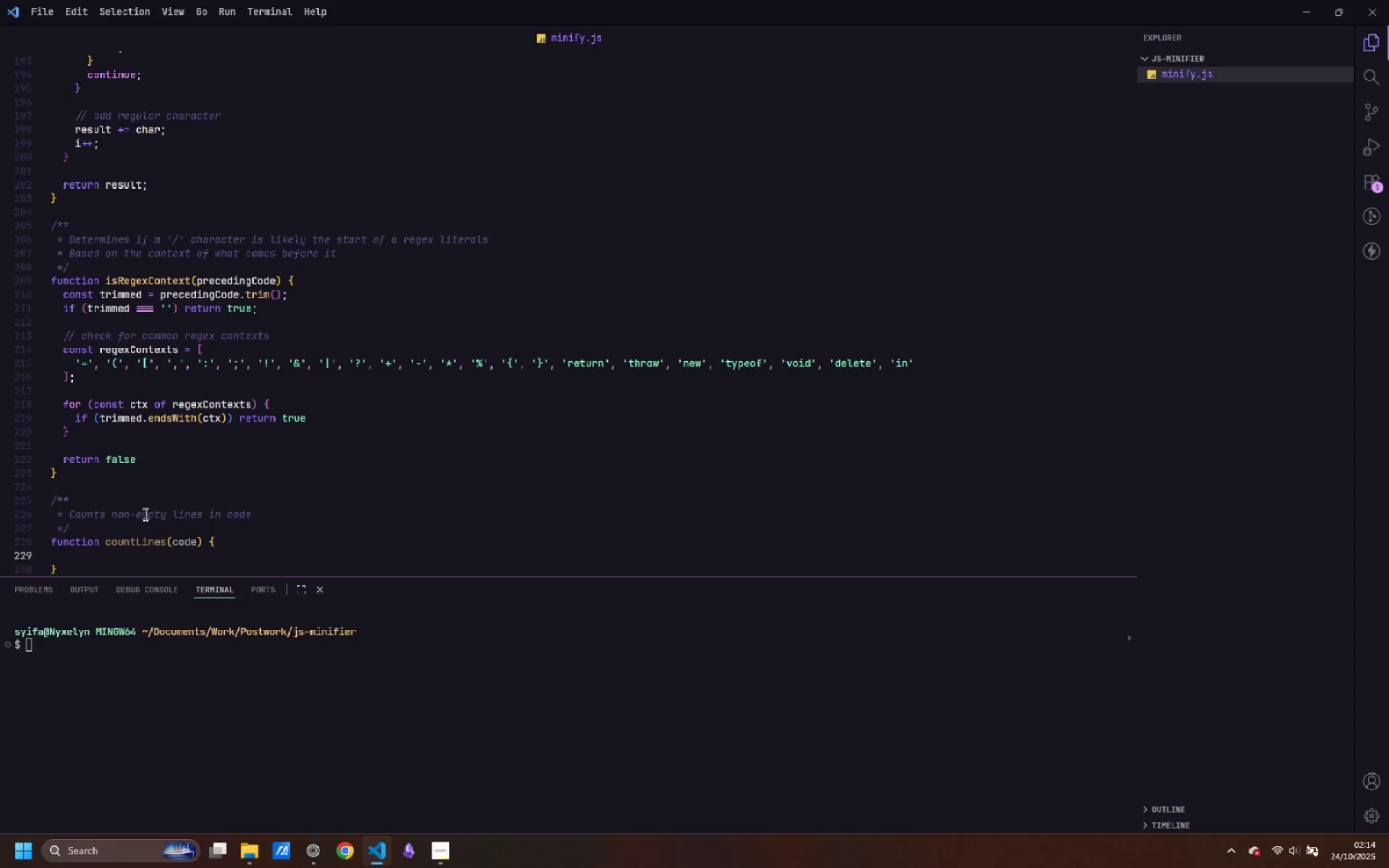 
type(return code.split()
 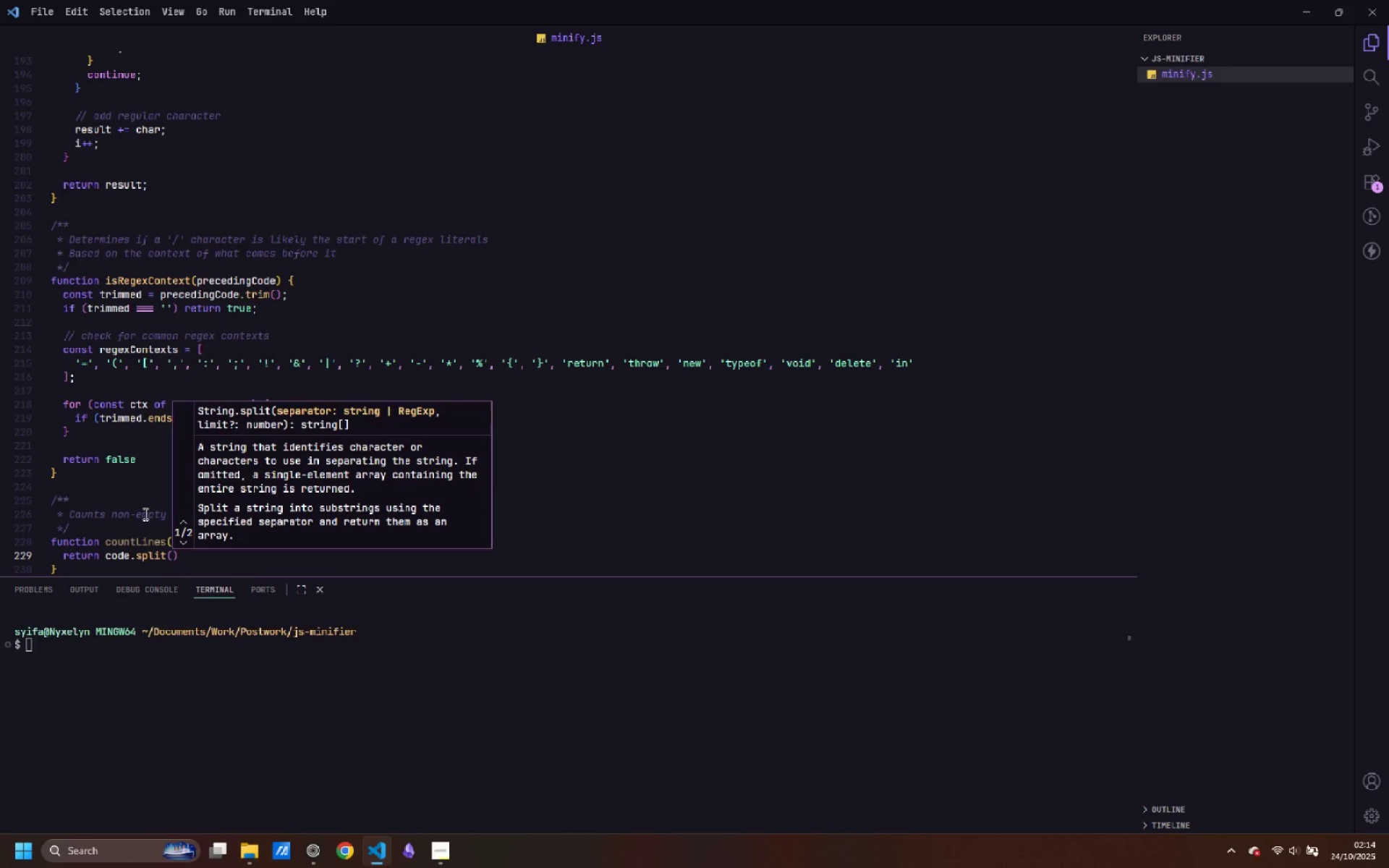 
key(Slash)
 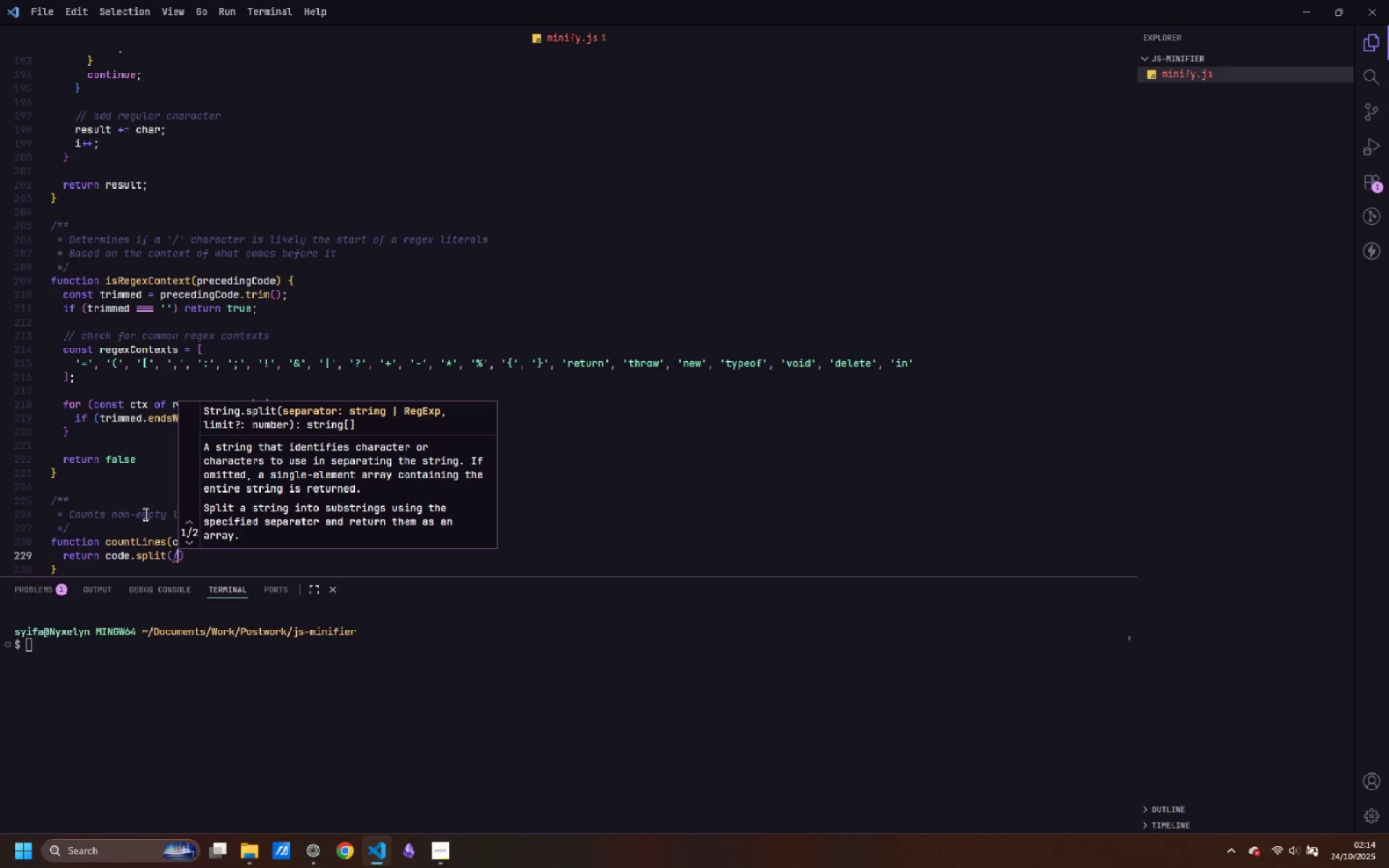 
key(Backslash)
 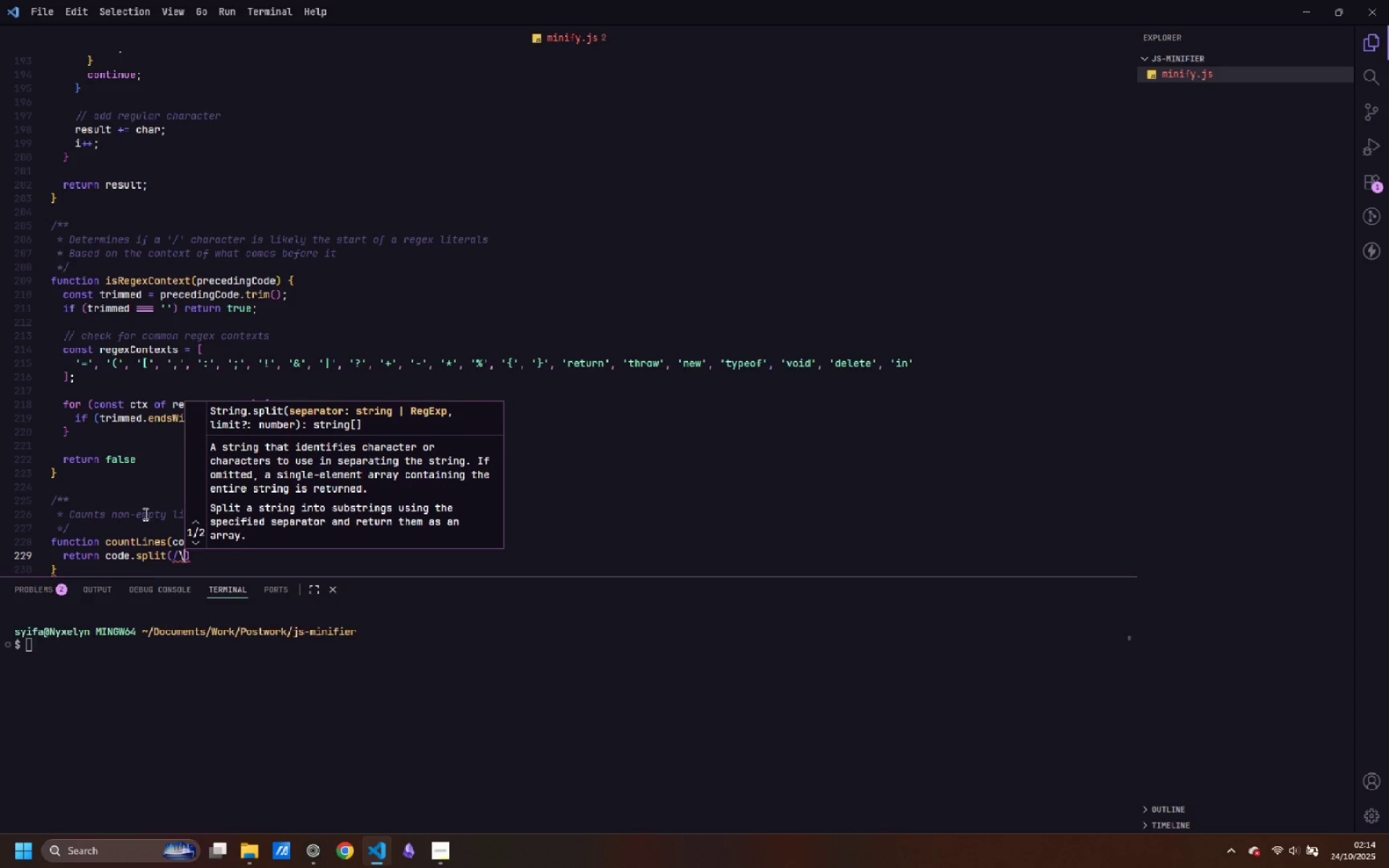 
key(R)
 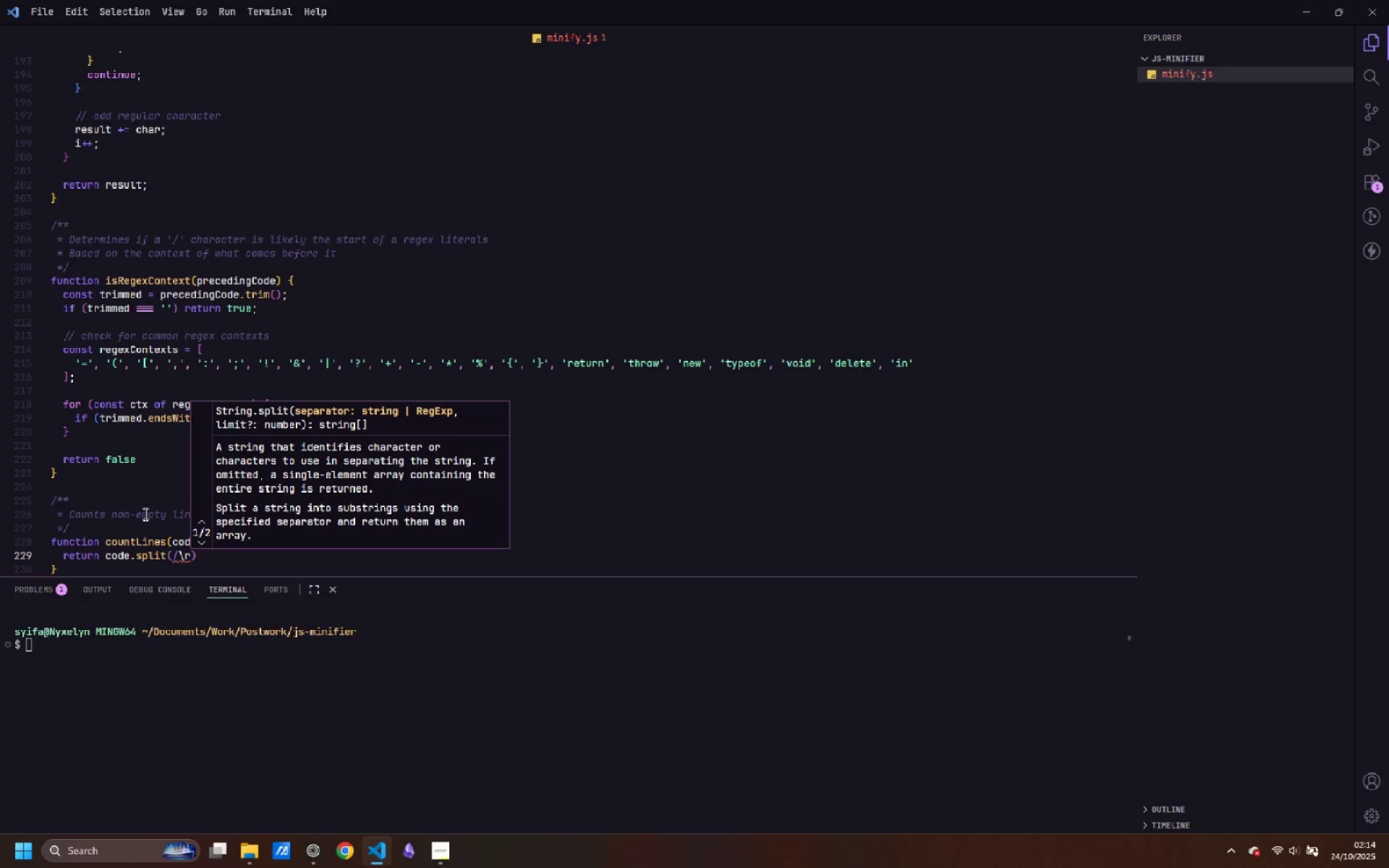 
key(Shift+ShiftRight)
 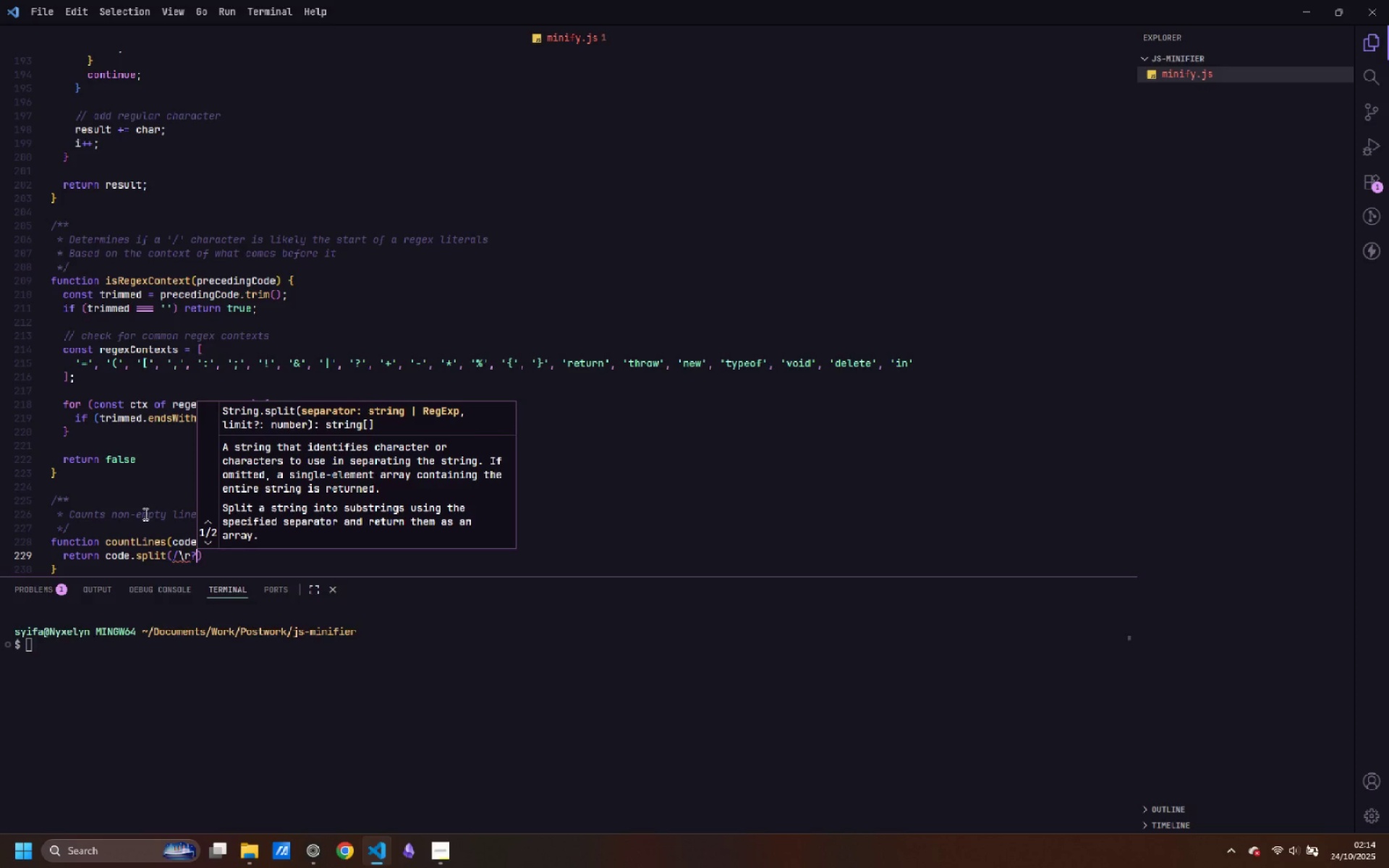 
key(Shift+Slash)
 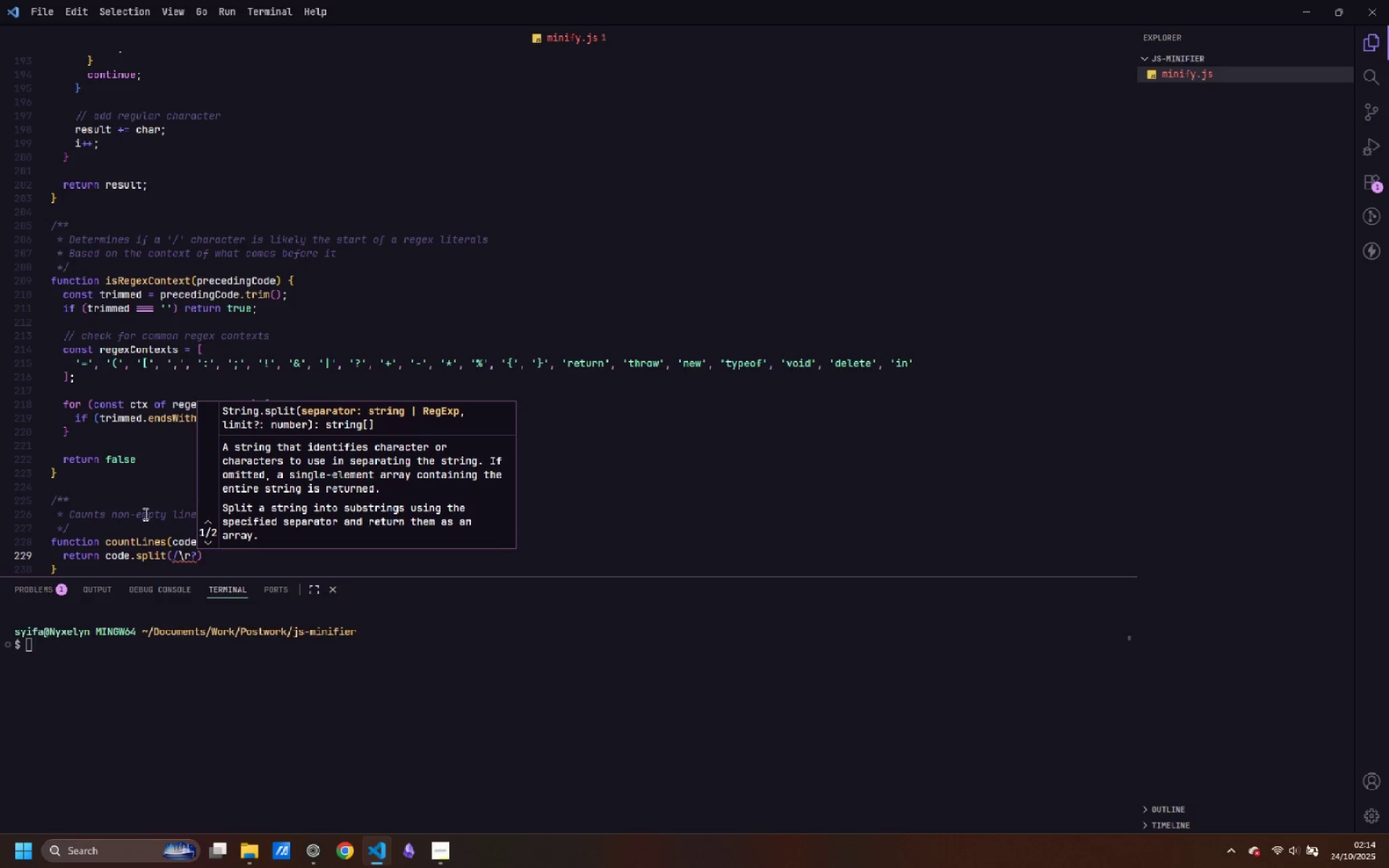 
key(Backslash)
 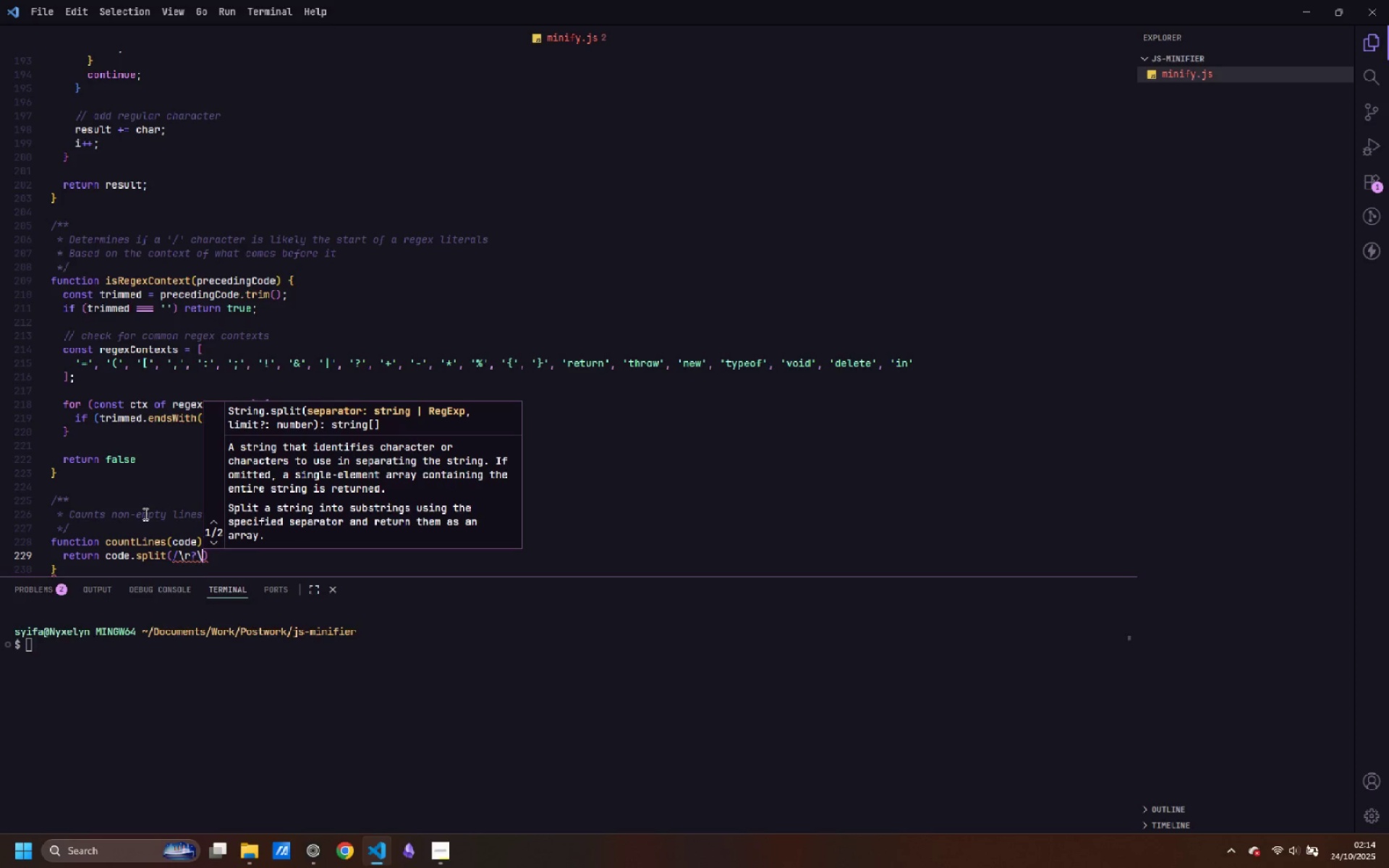 
key(N)
 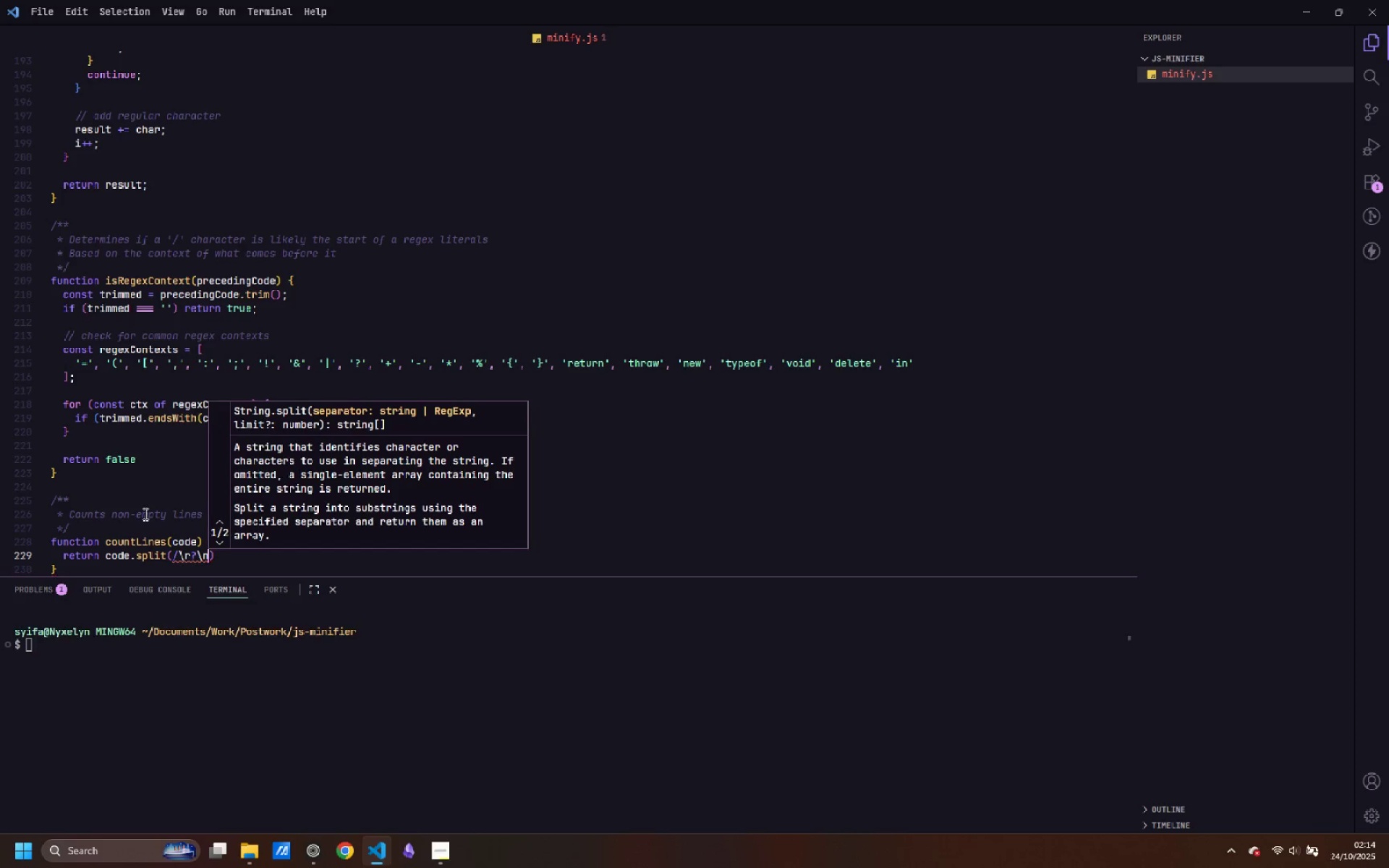 
key(Backslash)
 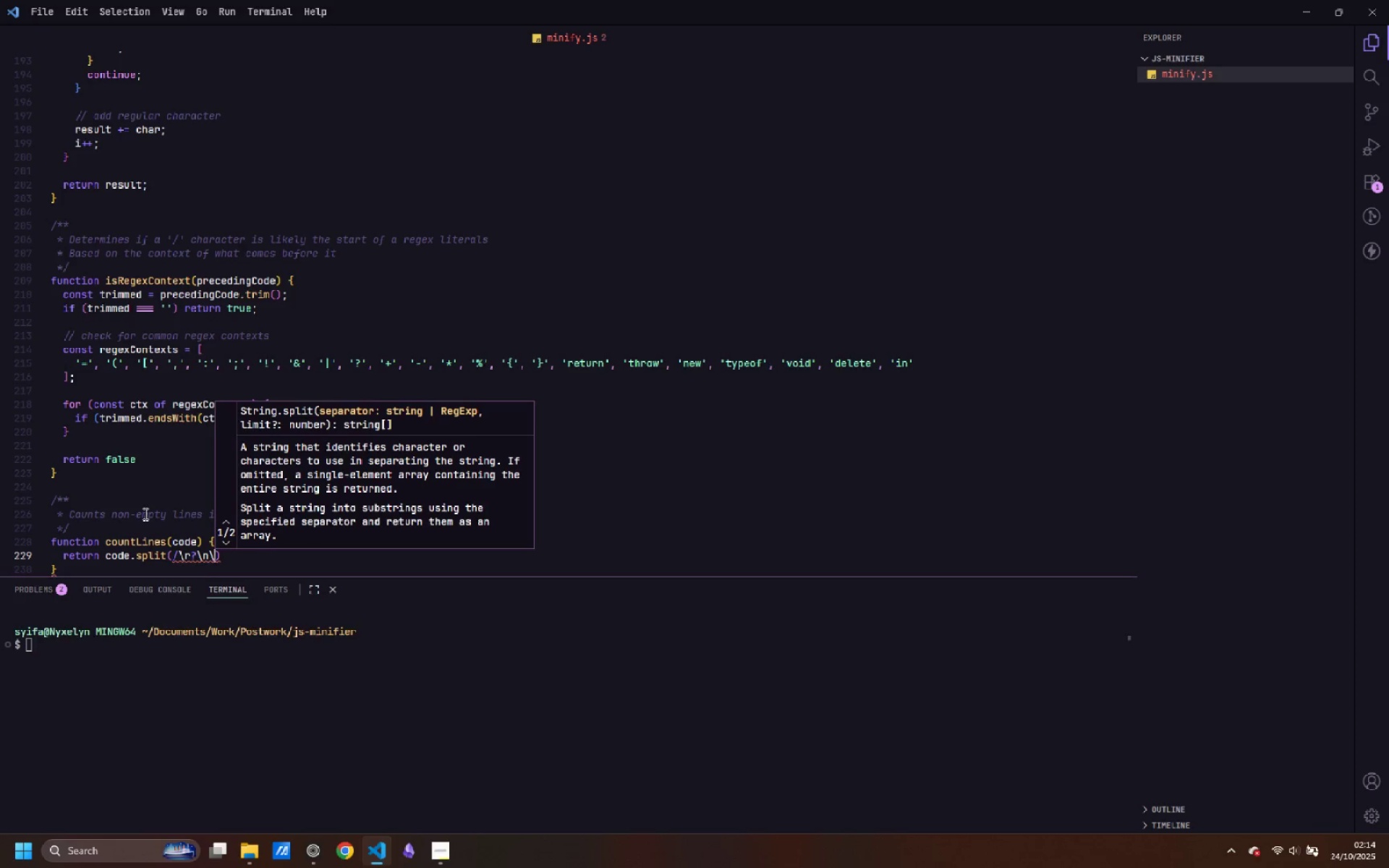 
key(Backspace)
 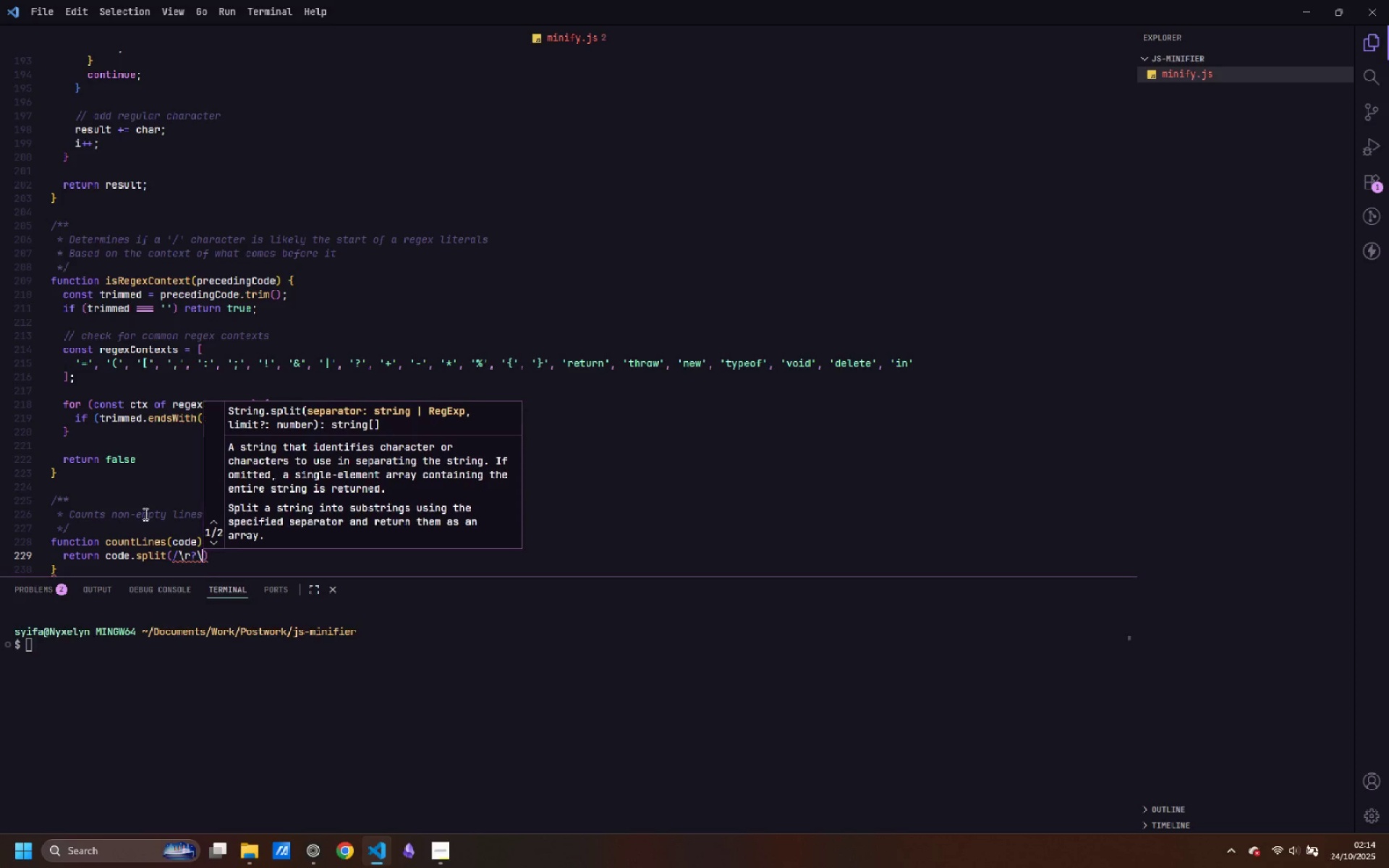 
key(Backspace)
 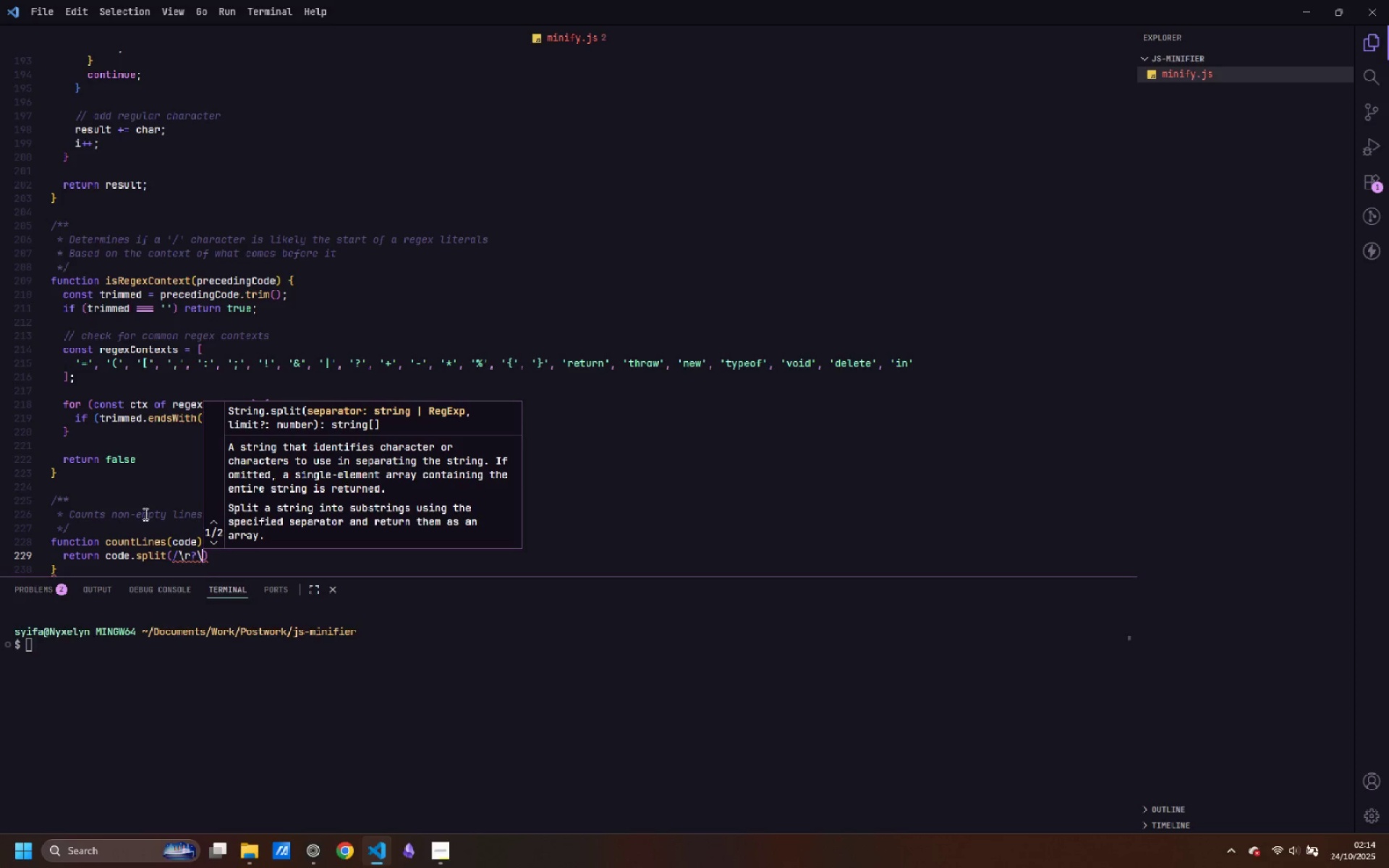 
key(Slash)
 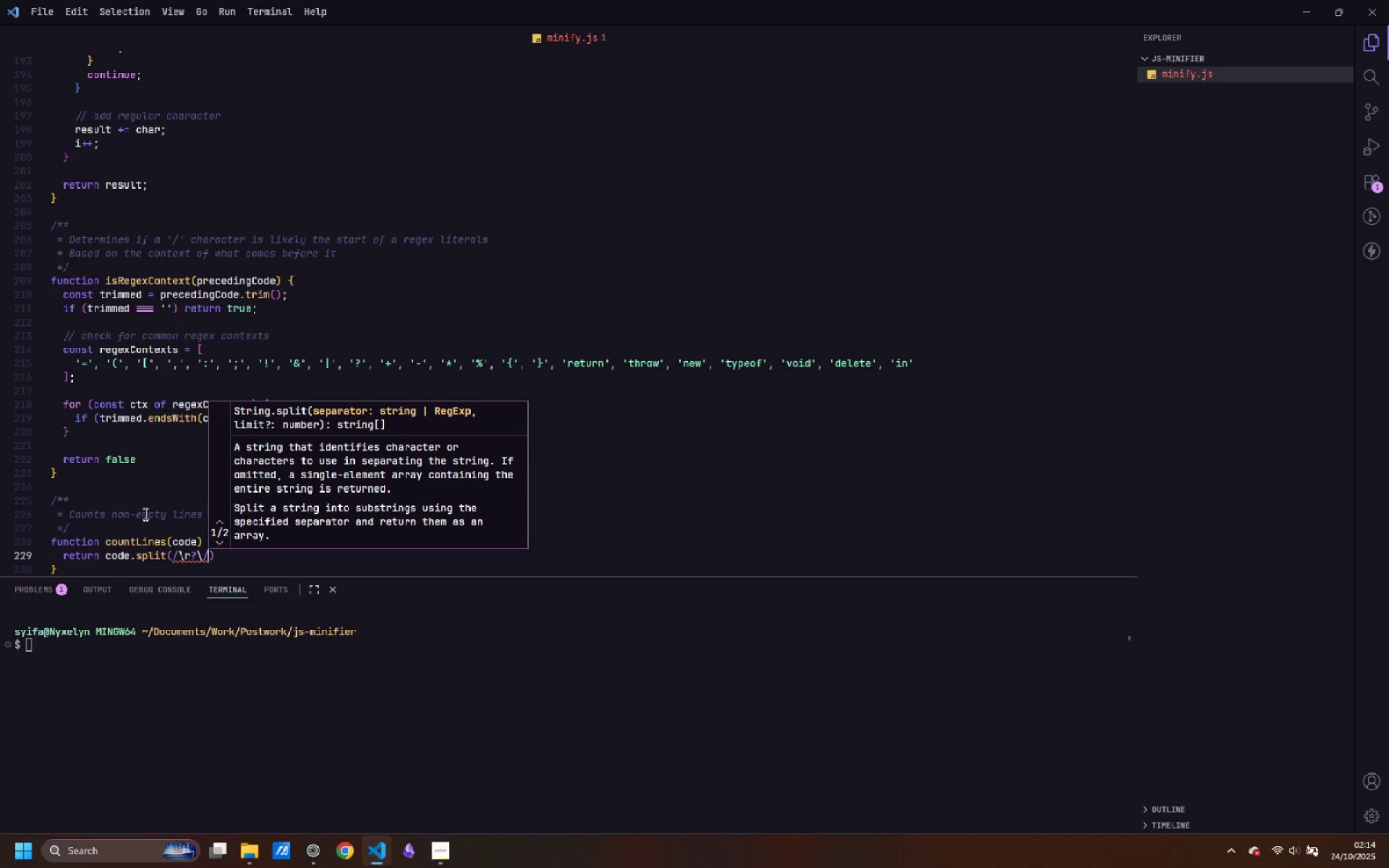 
key(Backspace)
 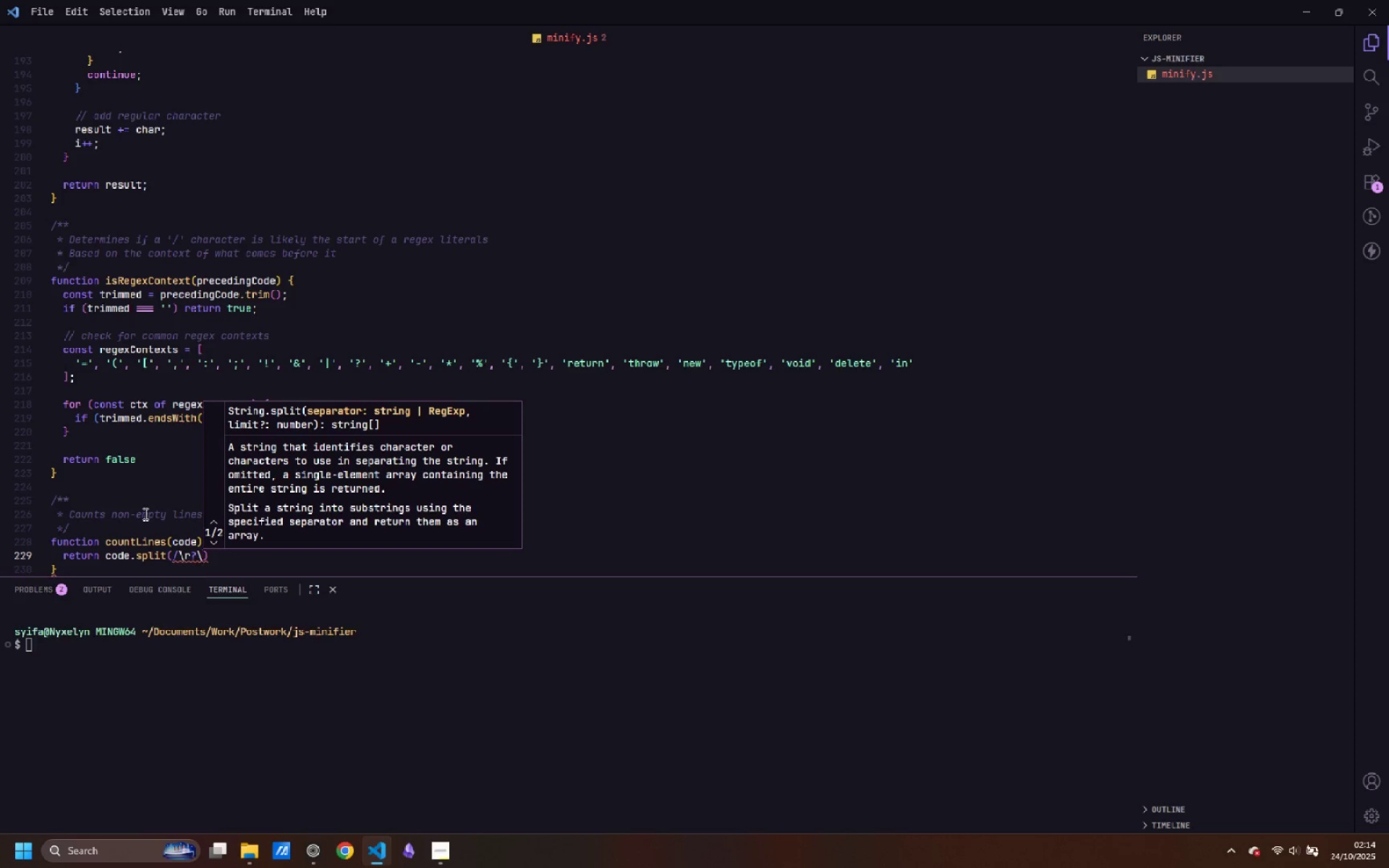 
key(N)
 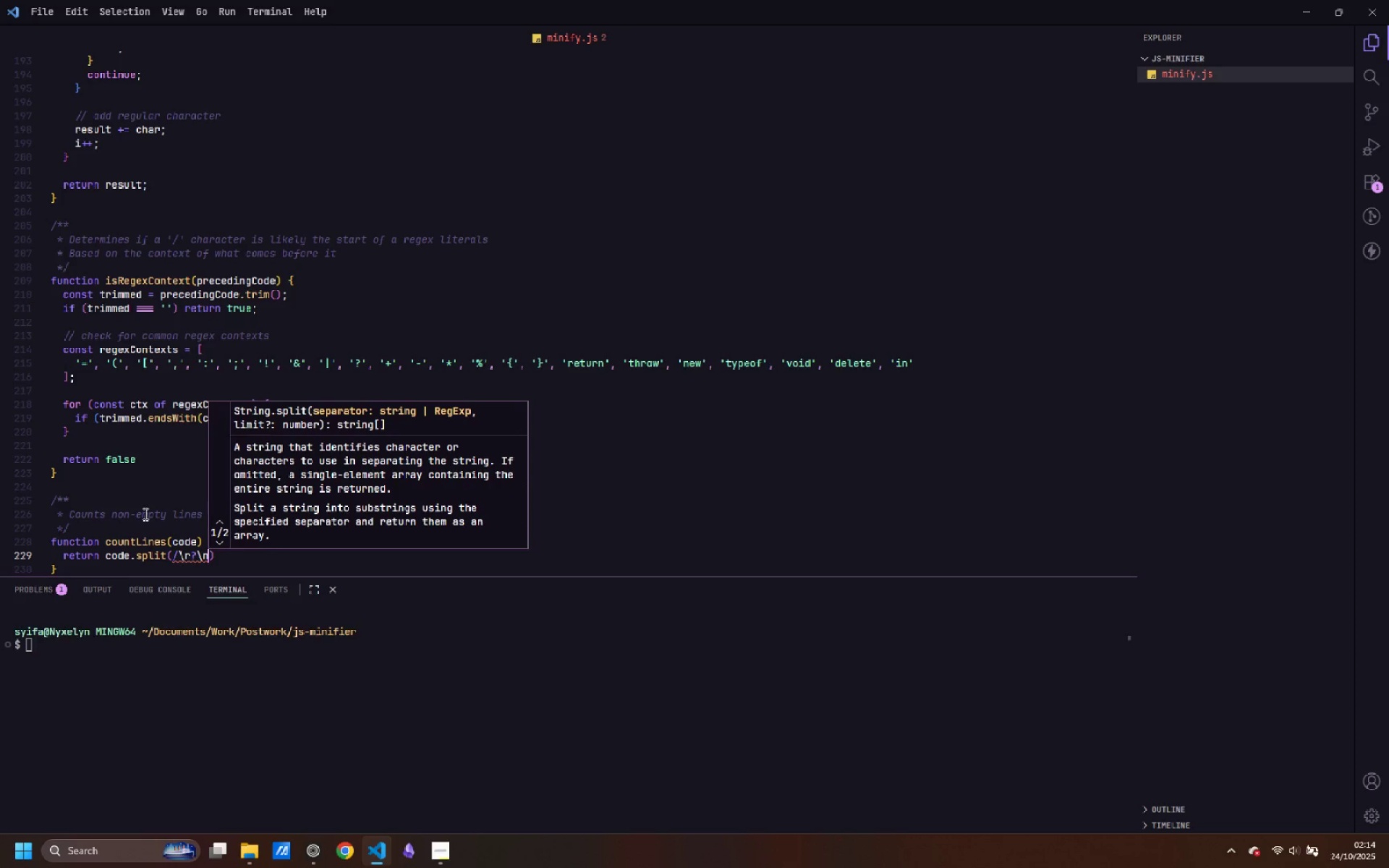 
key(Slash)
 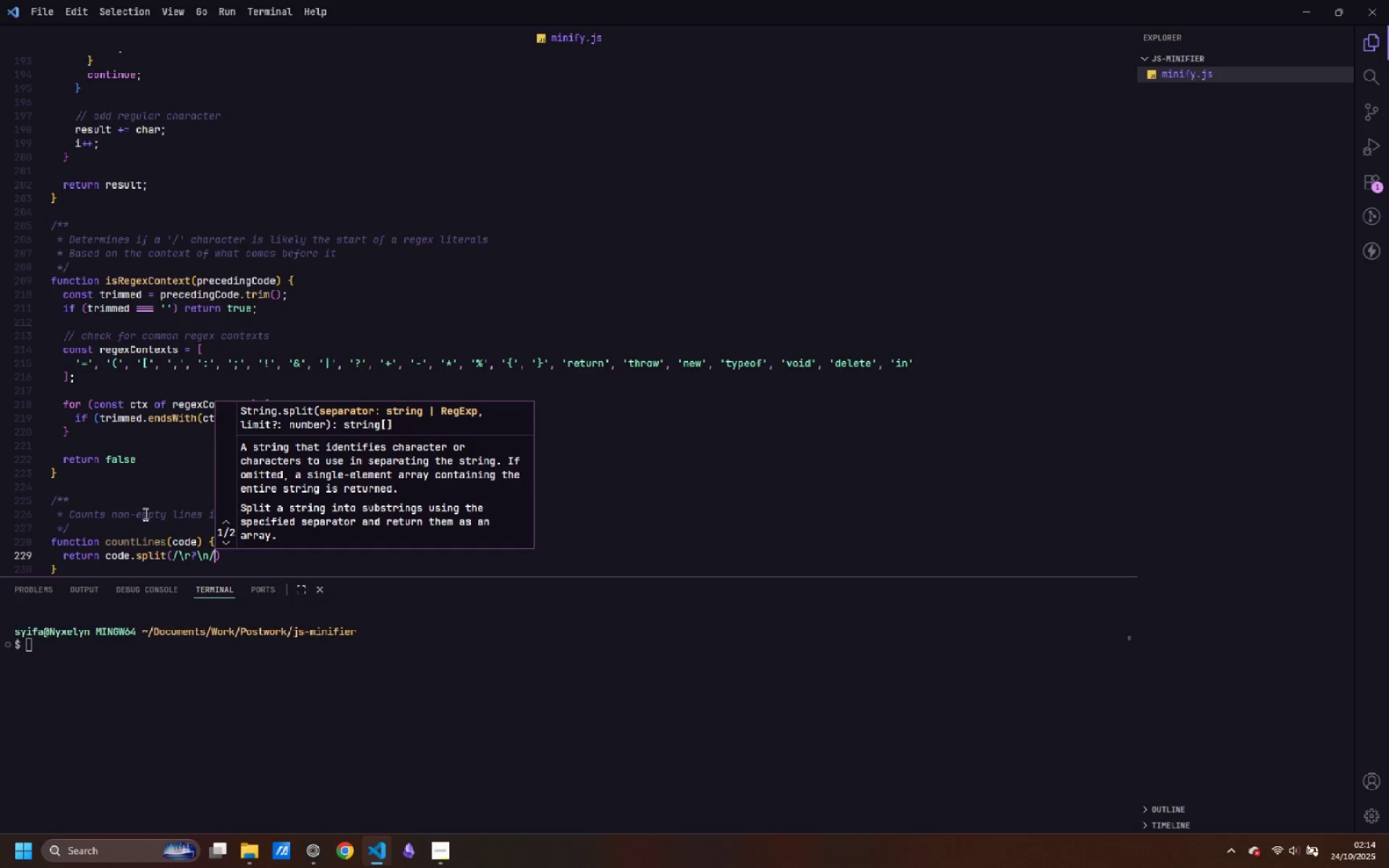 
wait(5.4)
 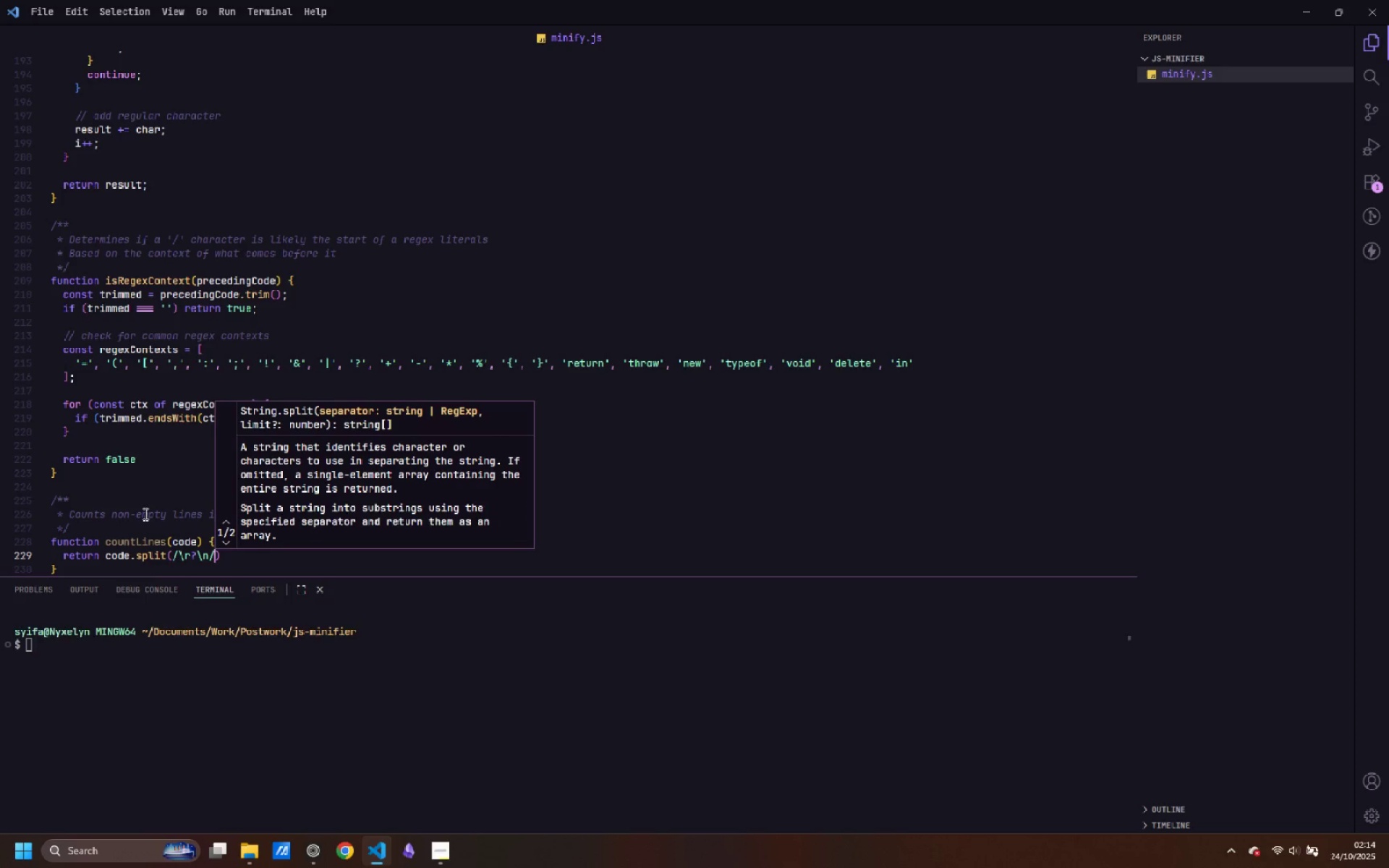 
key(ArrowRight)
 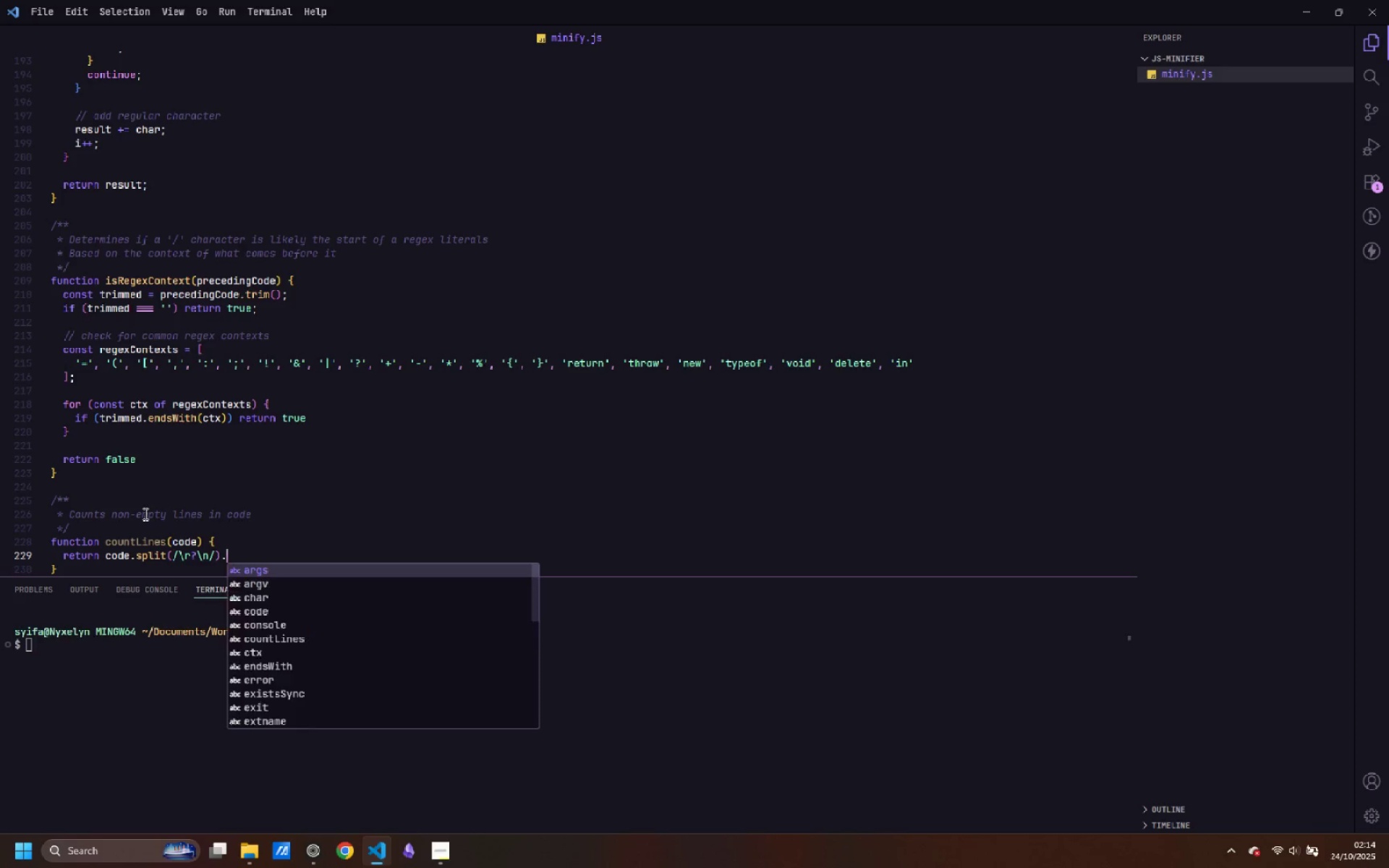 
type(.filter)
 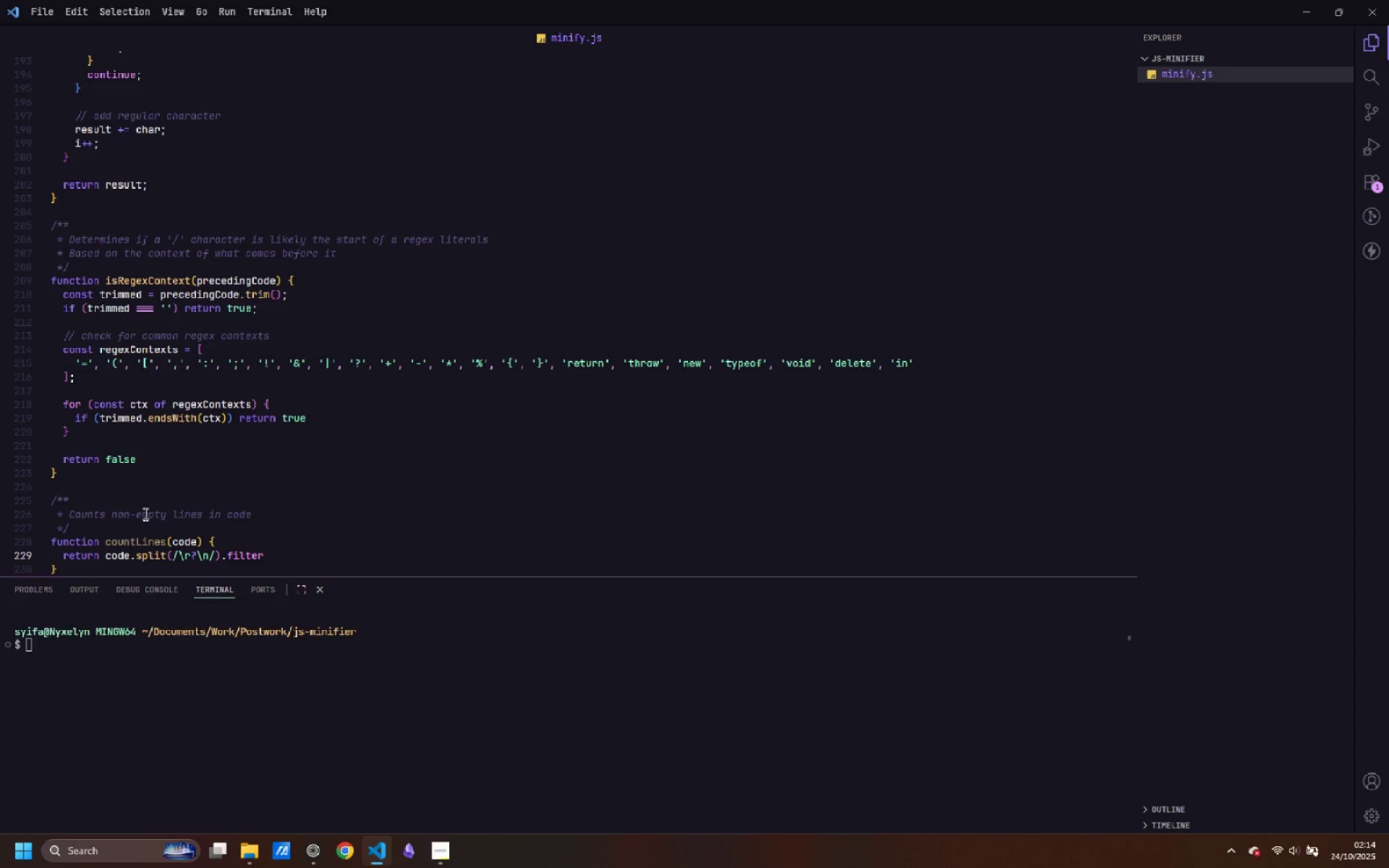 
type((line => line.trim().len)
 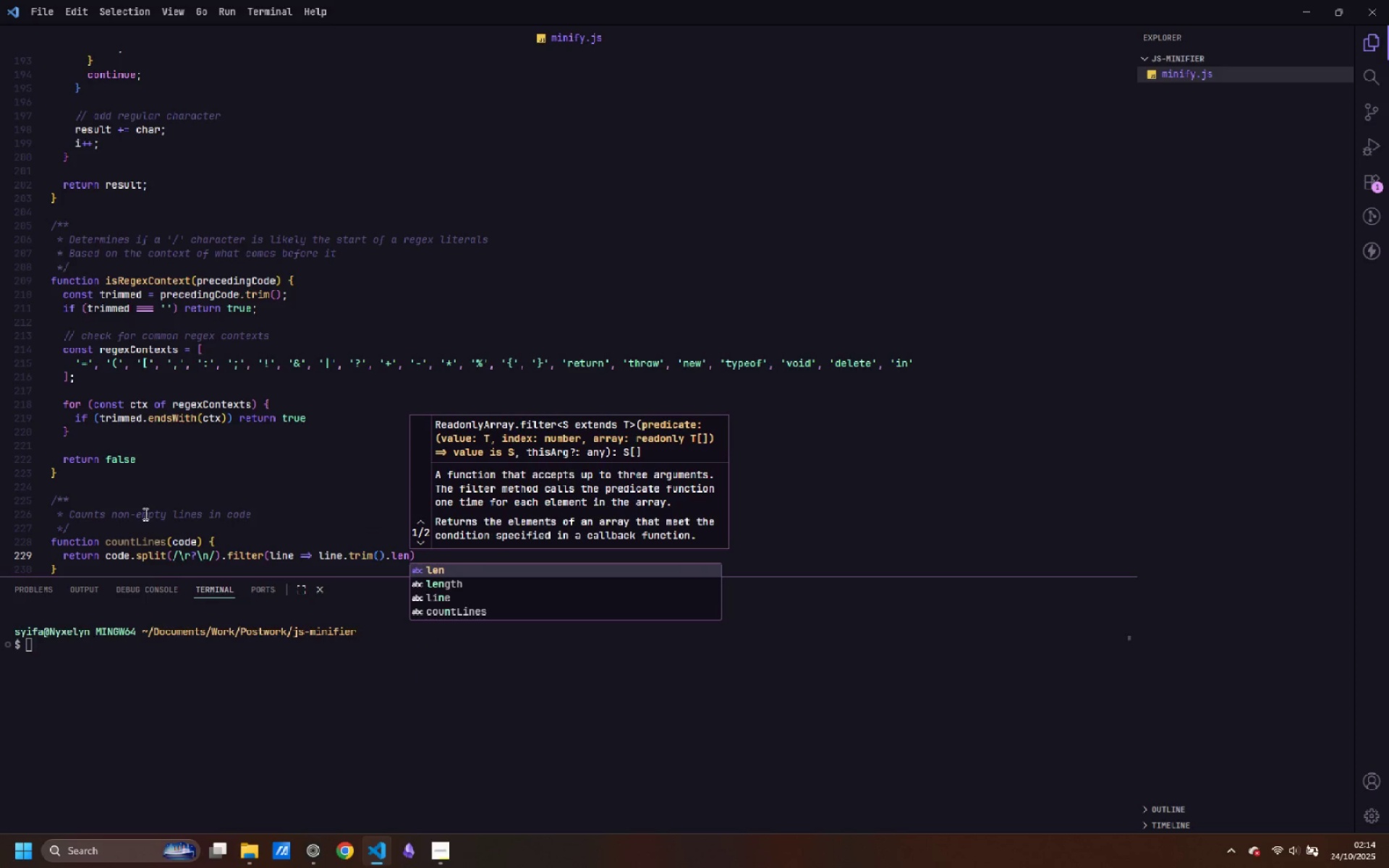 
key(ArrowDown)
 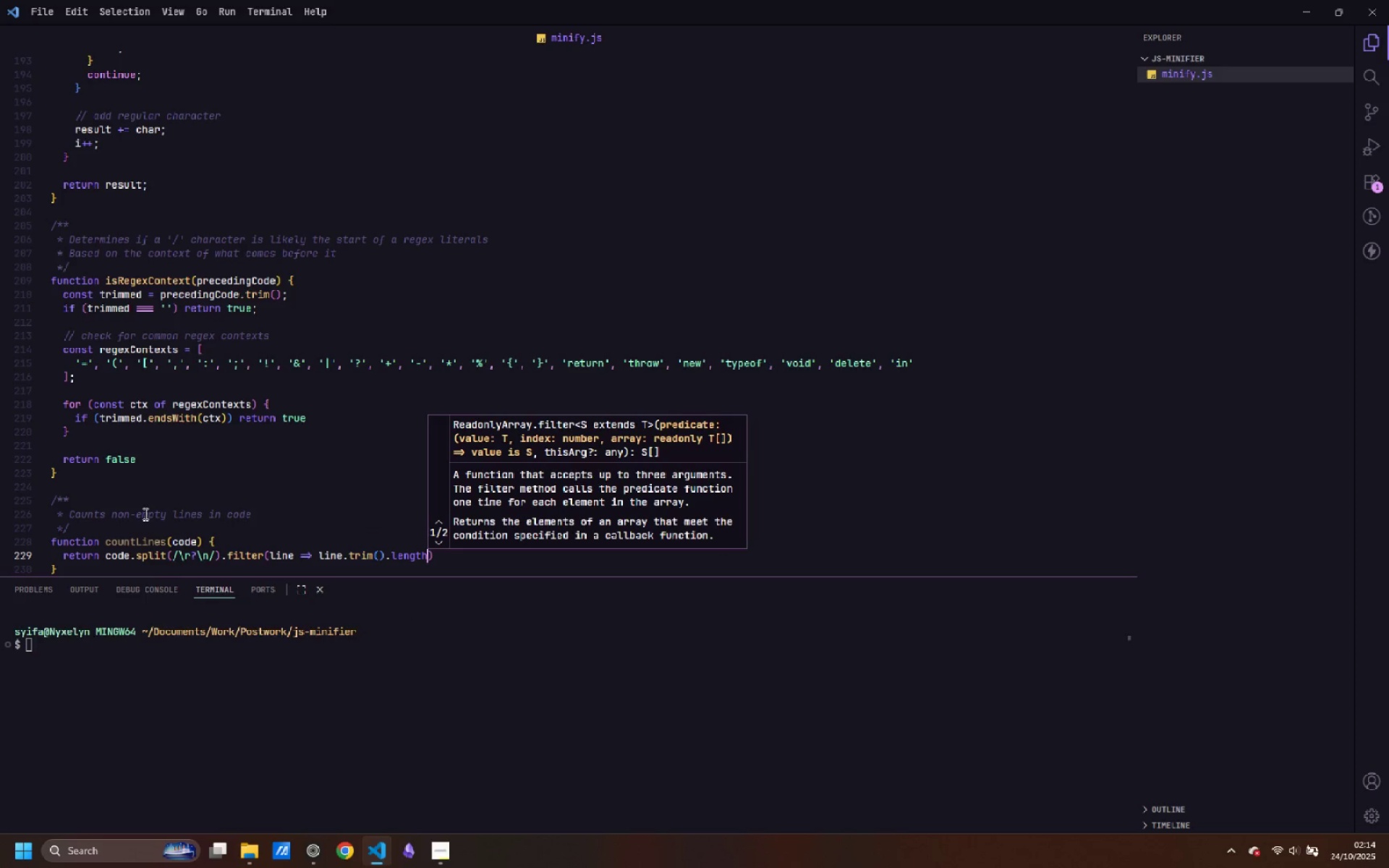 
key(Enter)
 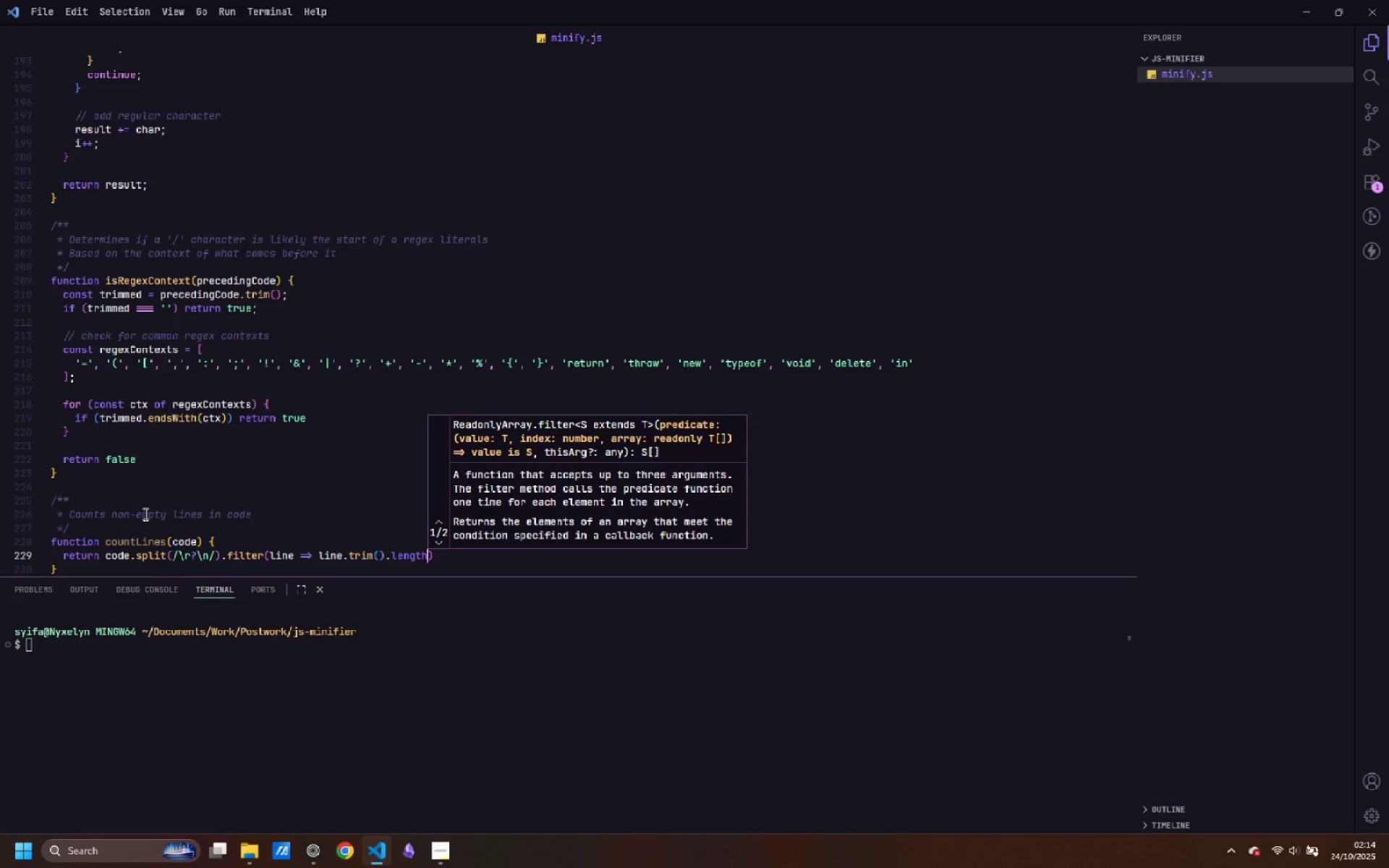 
key(Space)
 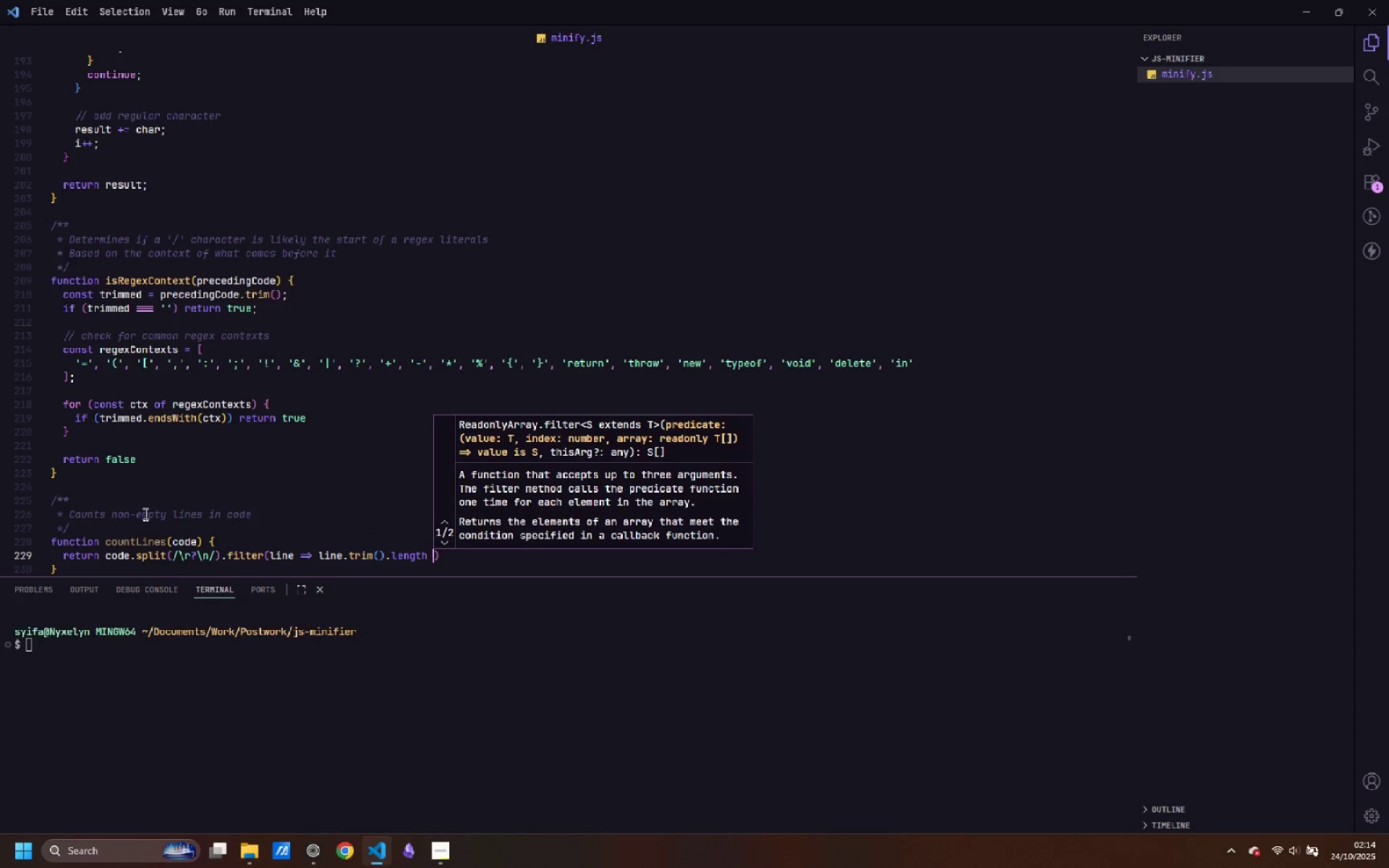 
key(Shift+ShiftLeft)
 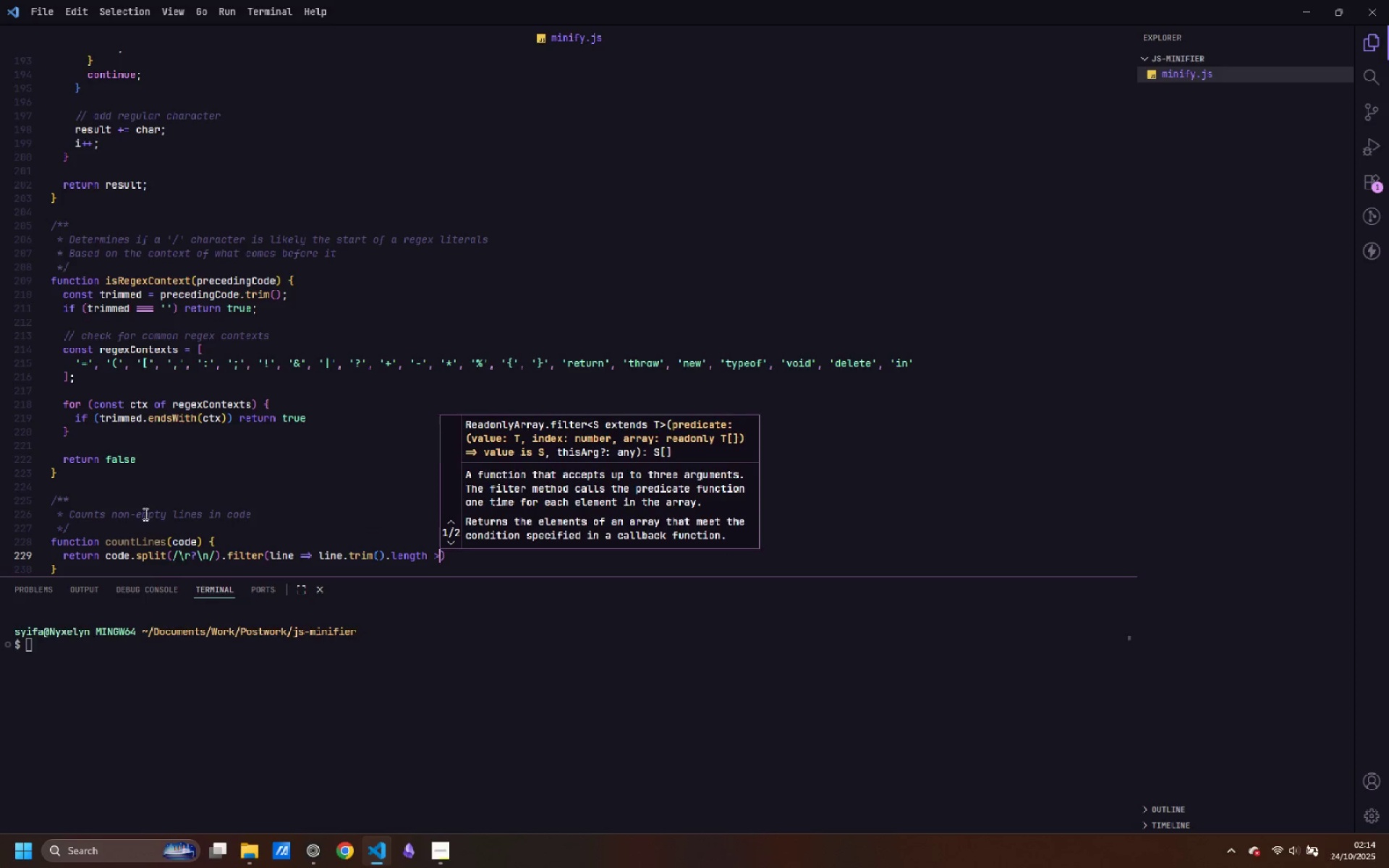 
key(Shift+Period)
 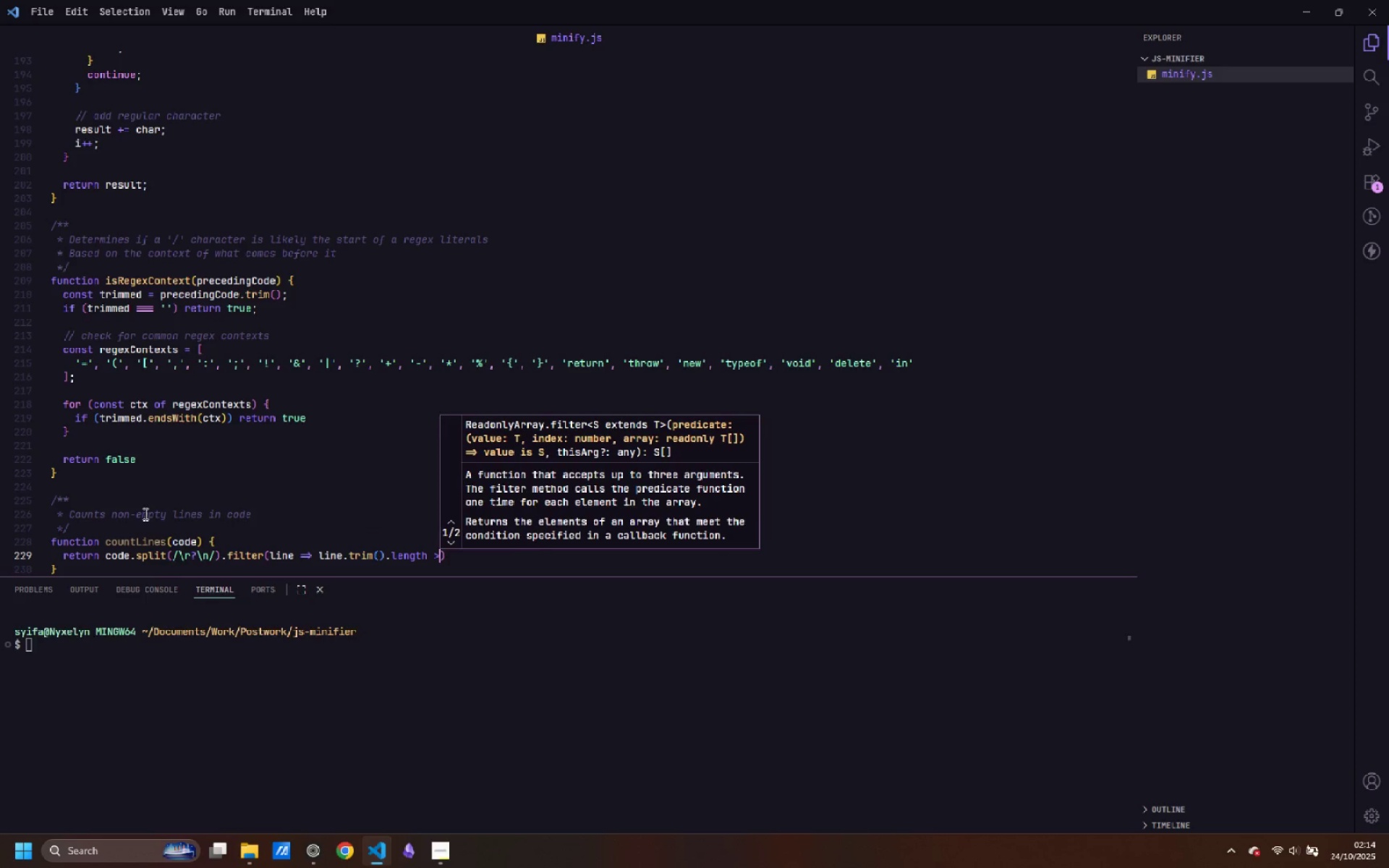 
key(Space)
 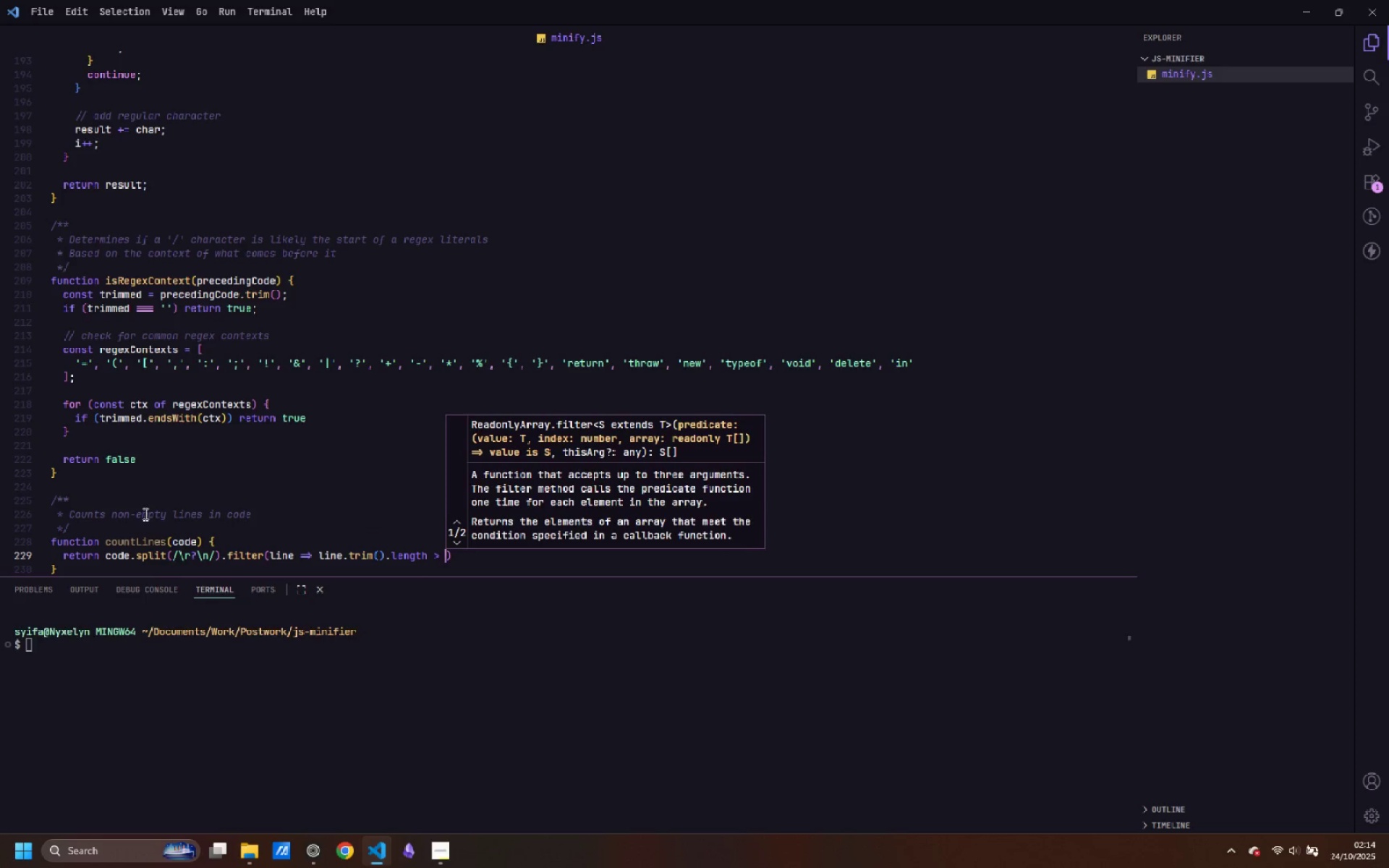 
key(0)
 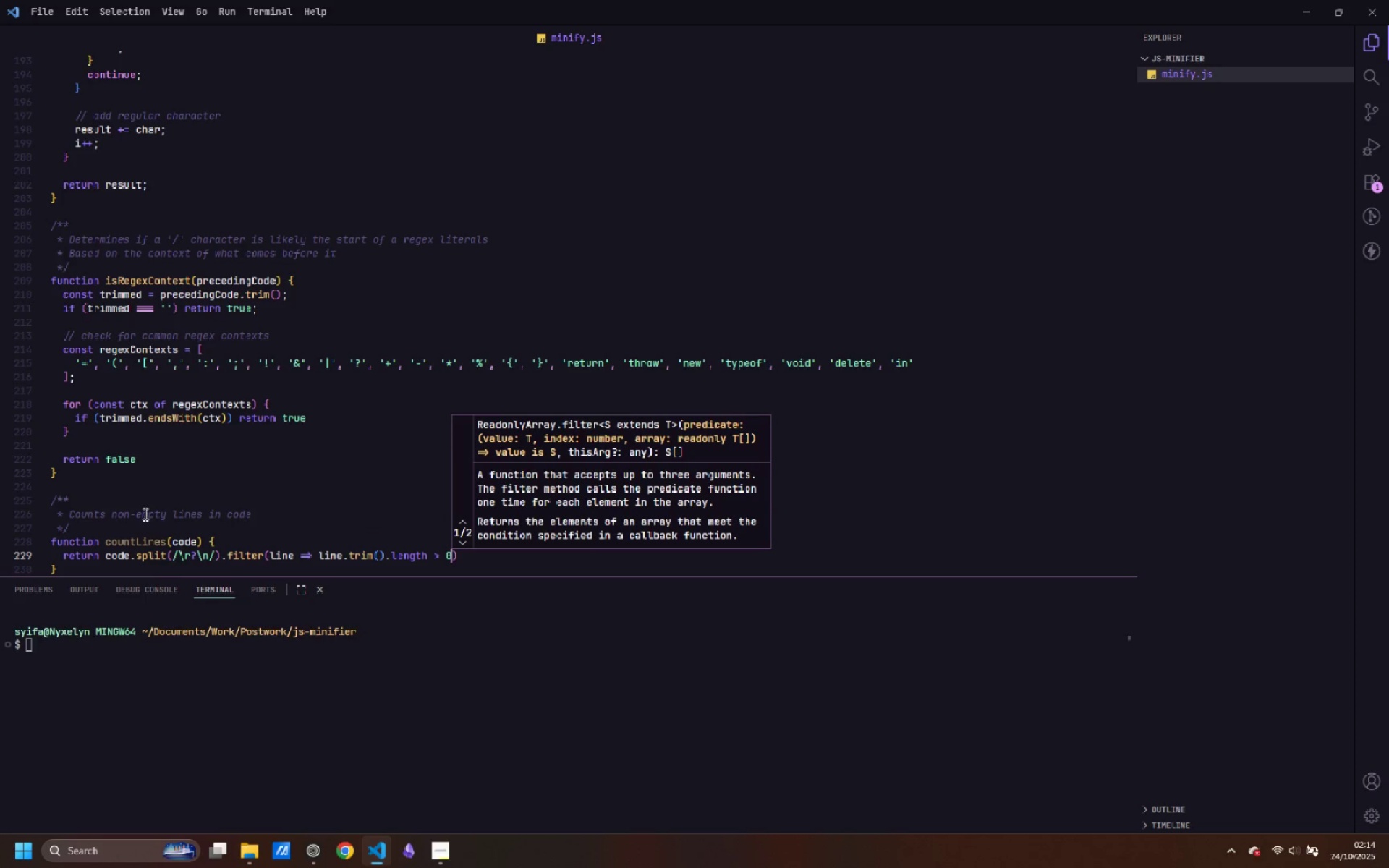 
key(ArrowRight)
 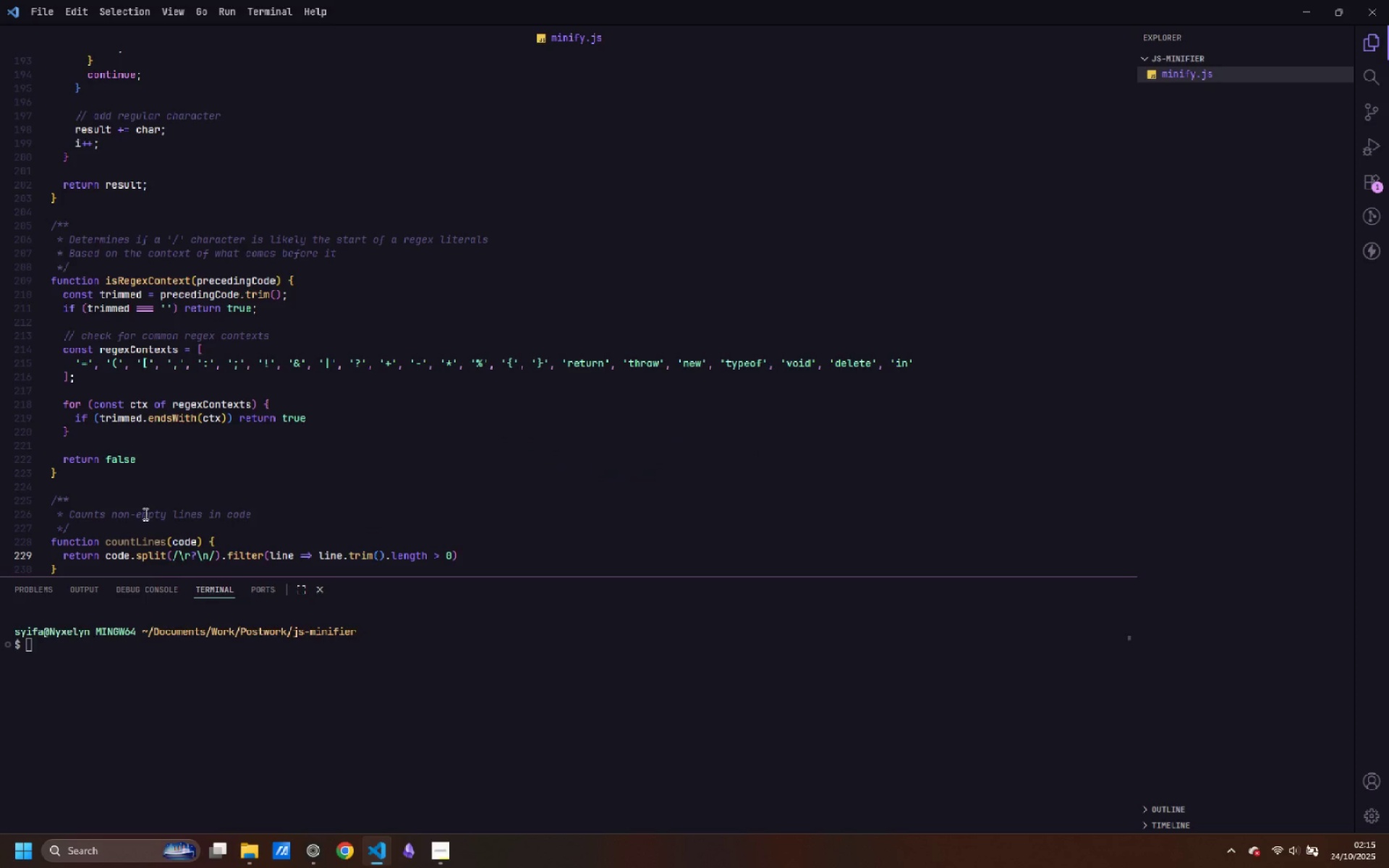 
type(.leng)
 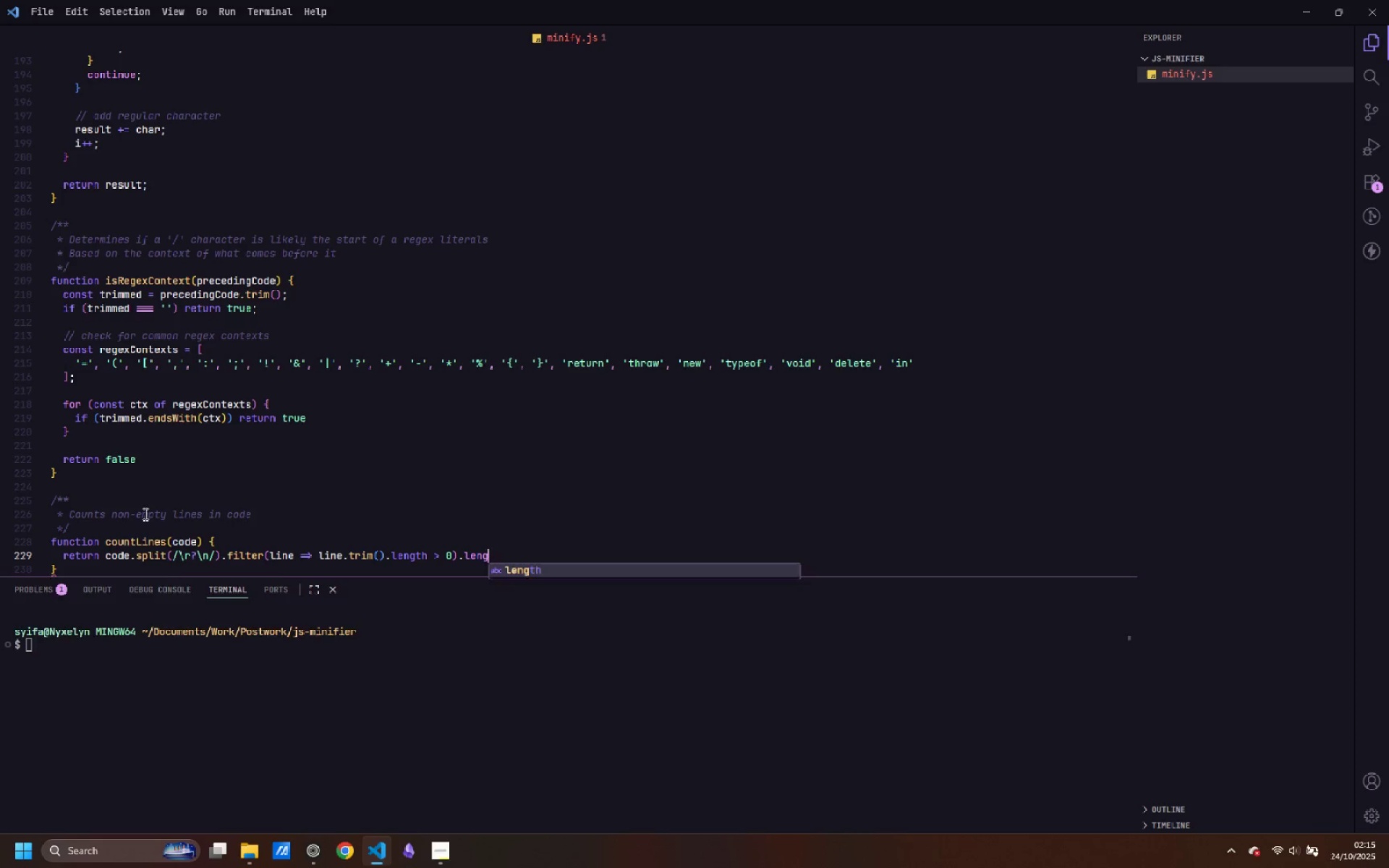 
key(Enter)
 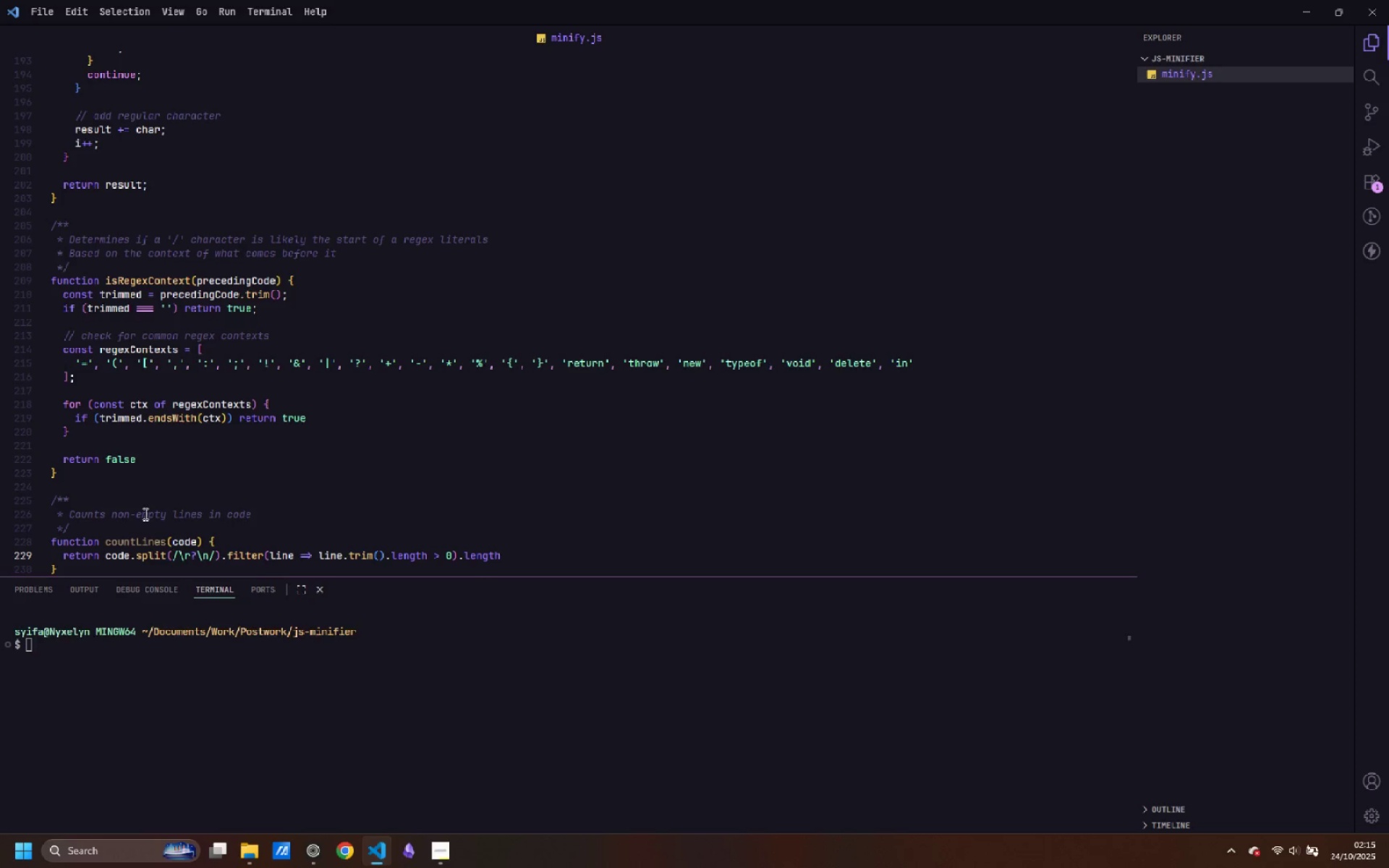 
key(Semicolon)
 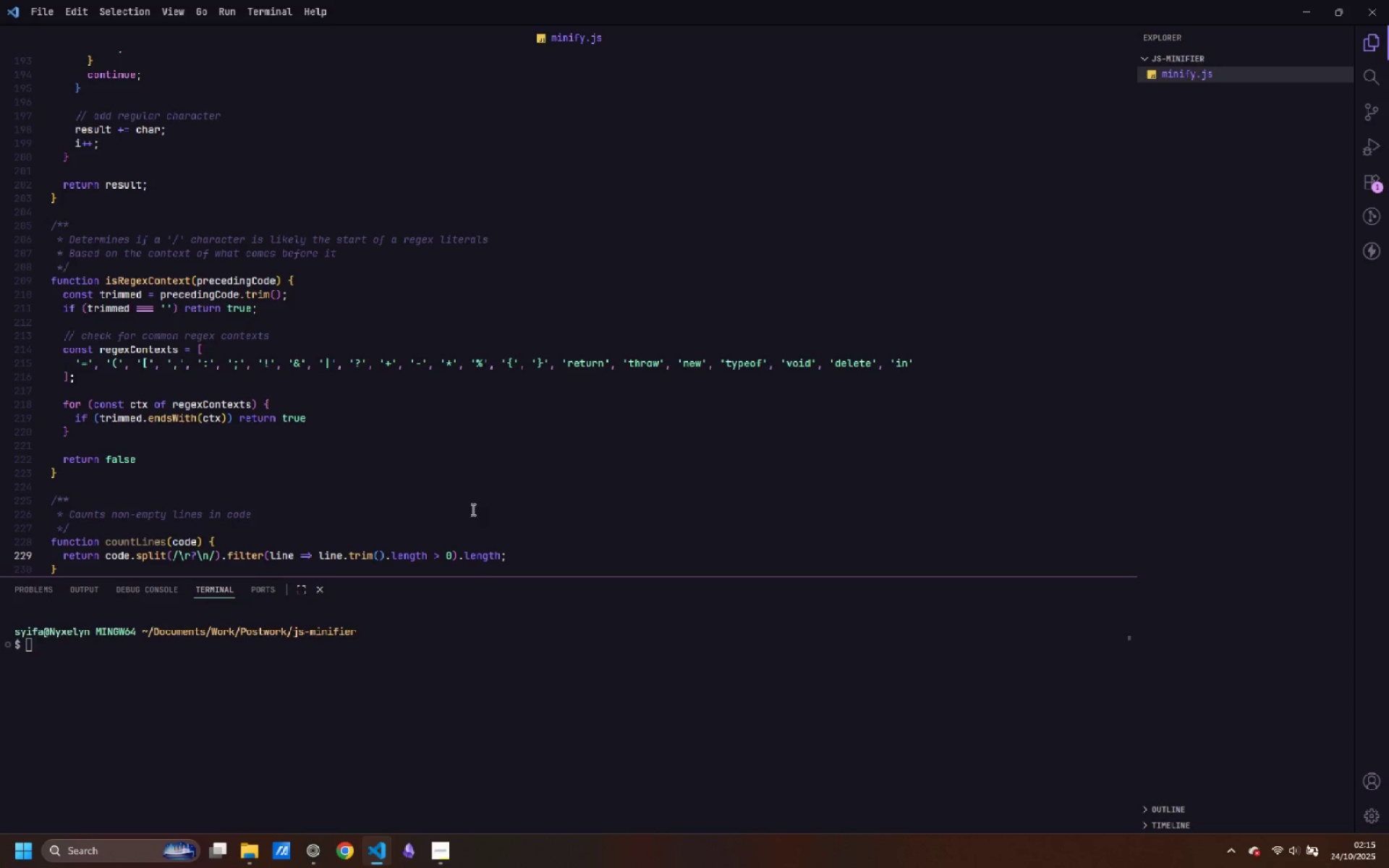 
key(ArrowDown)
 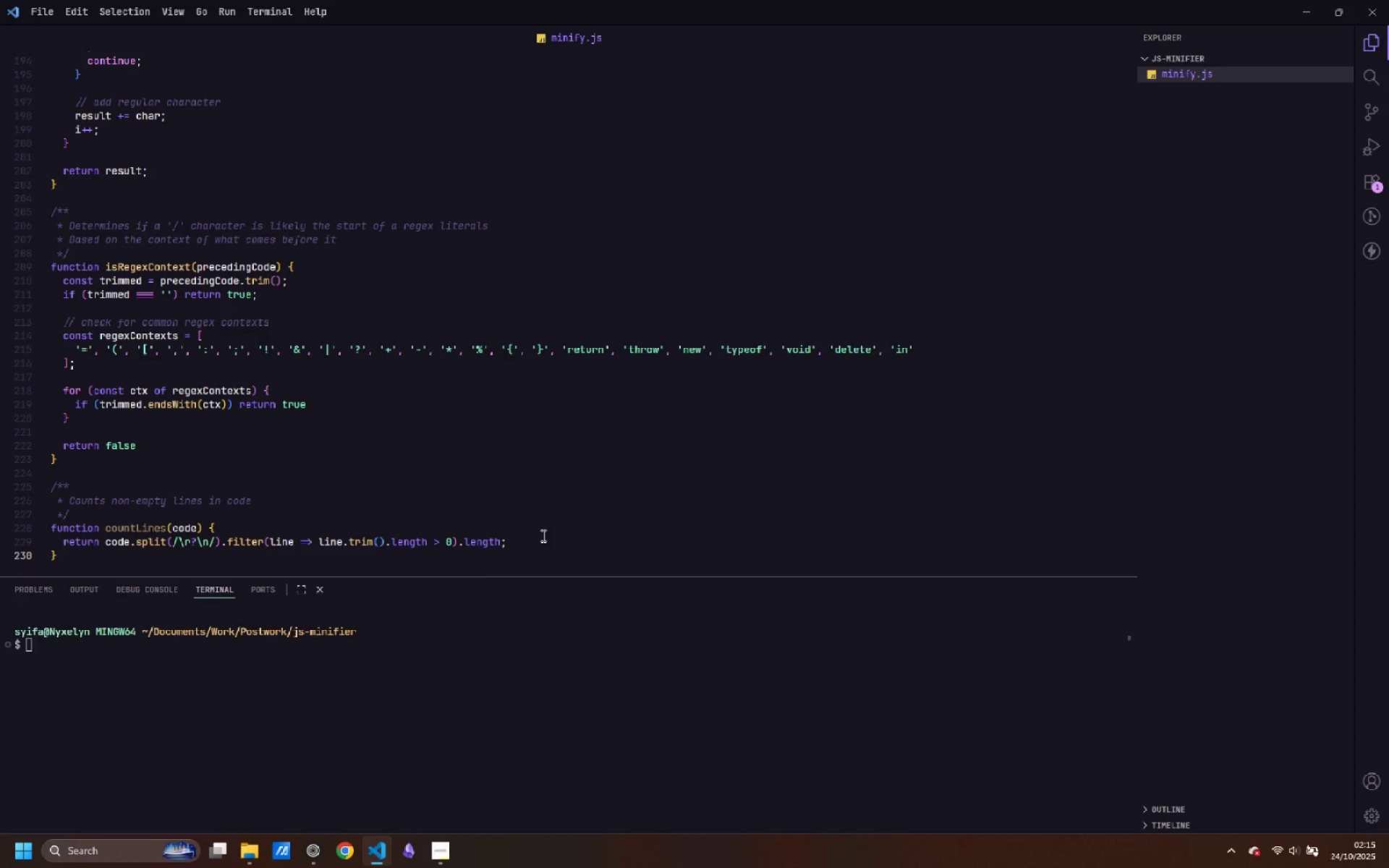 
key(Enter)
 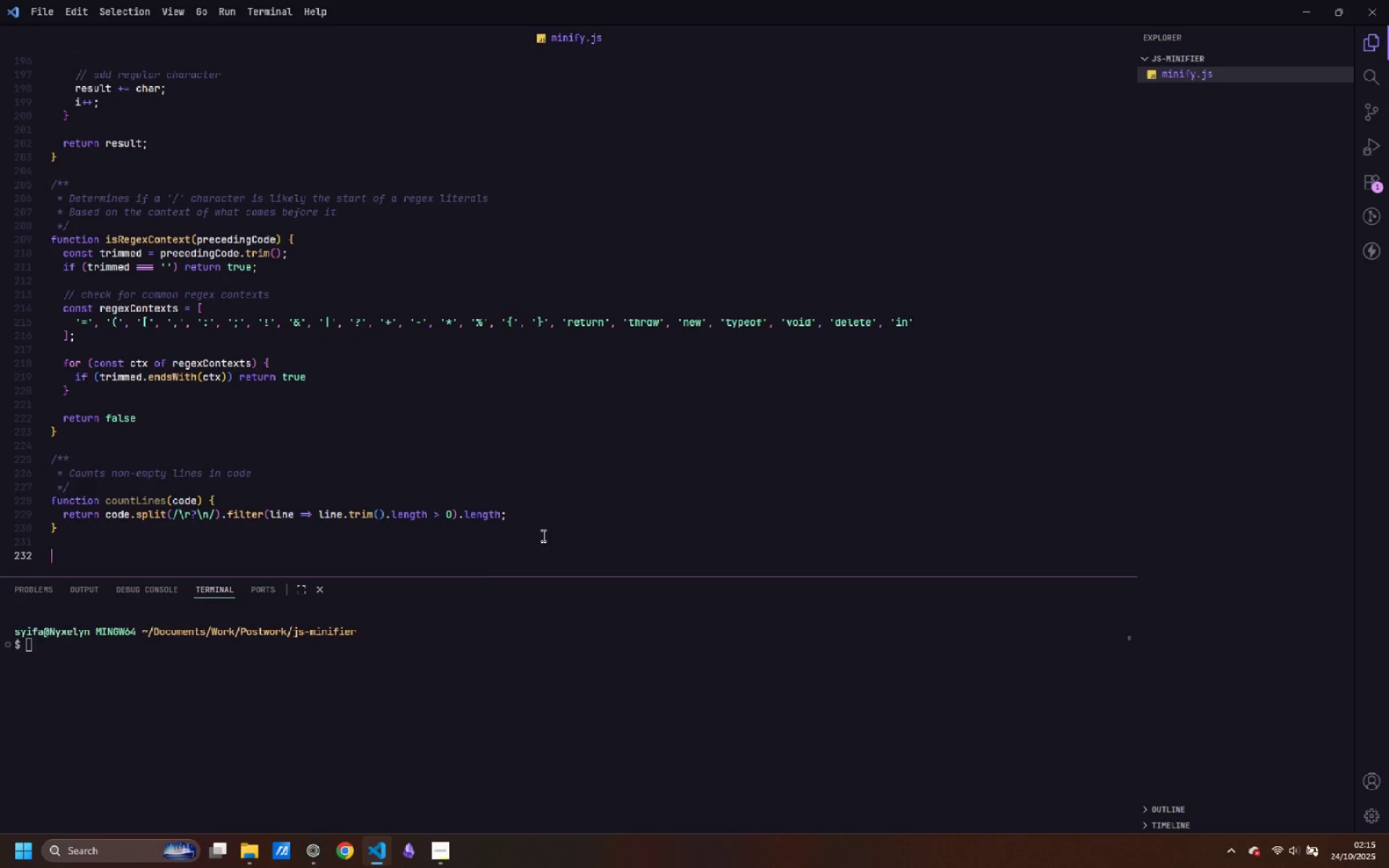 
key(Enter)
 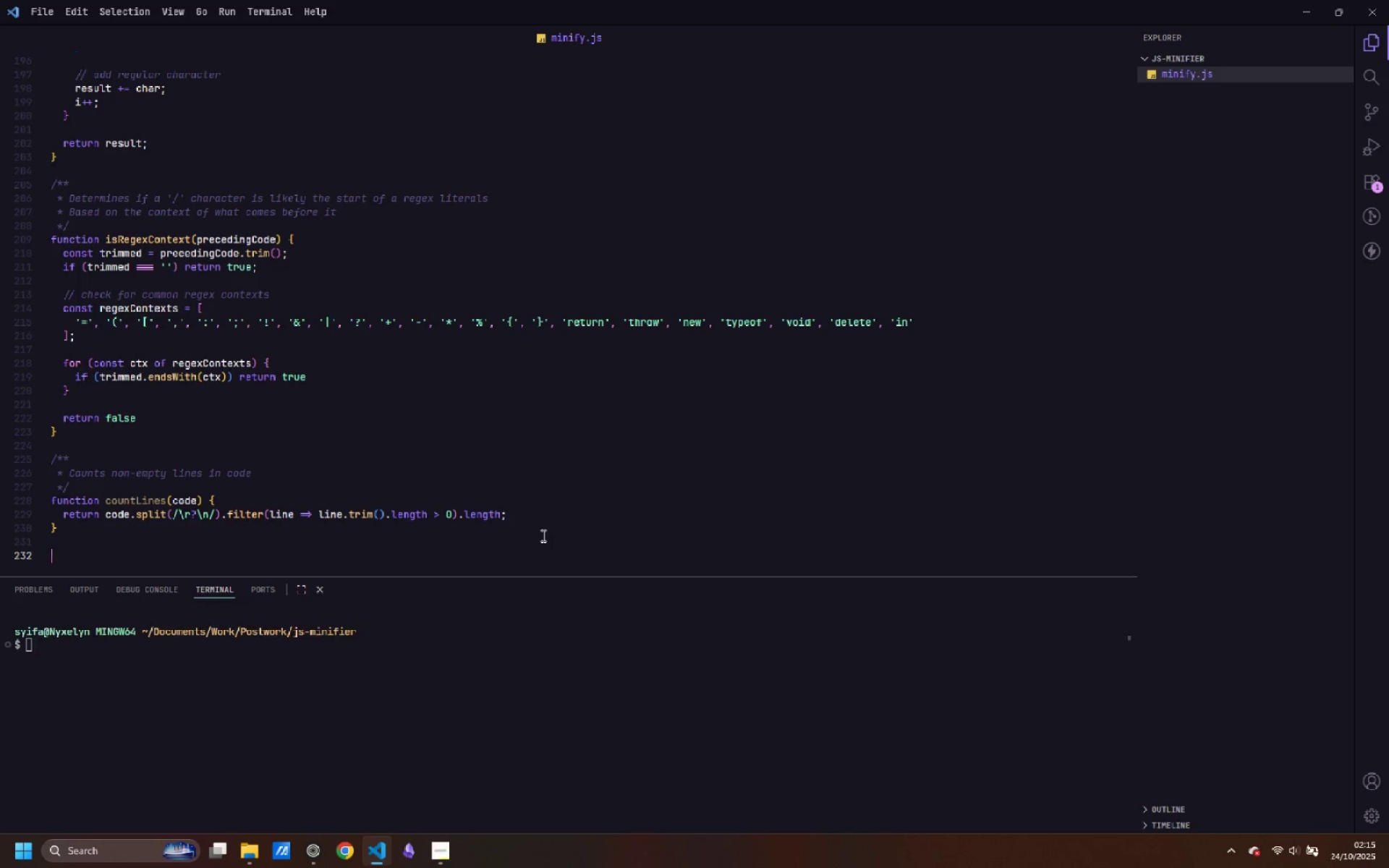 
type(/**)
 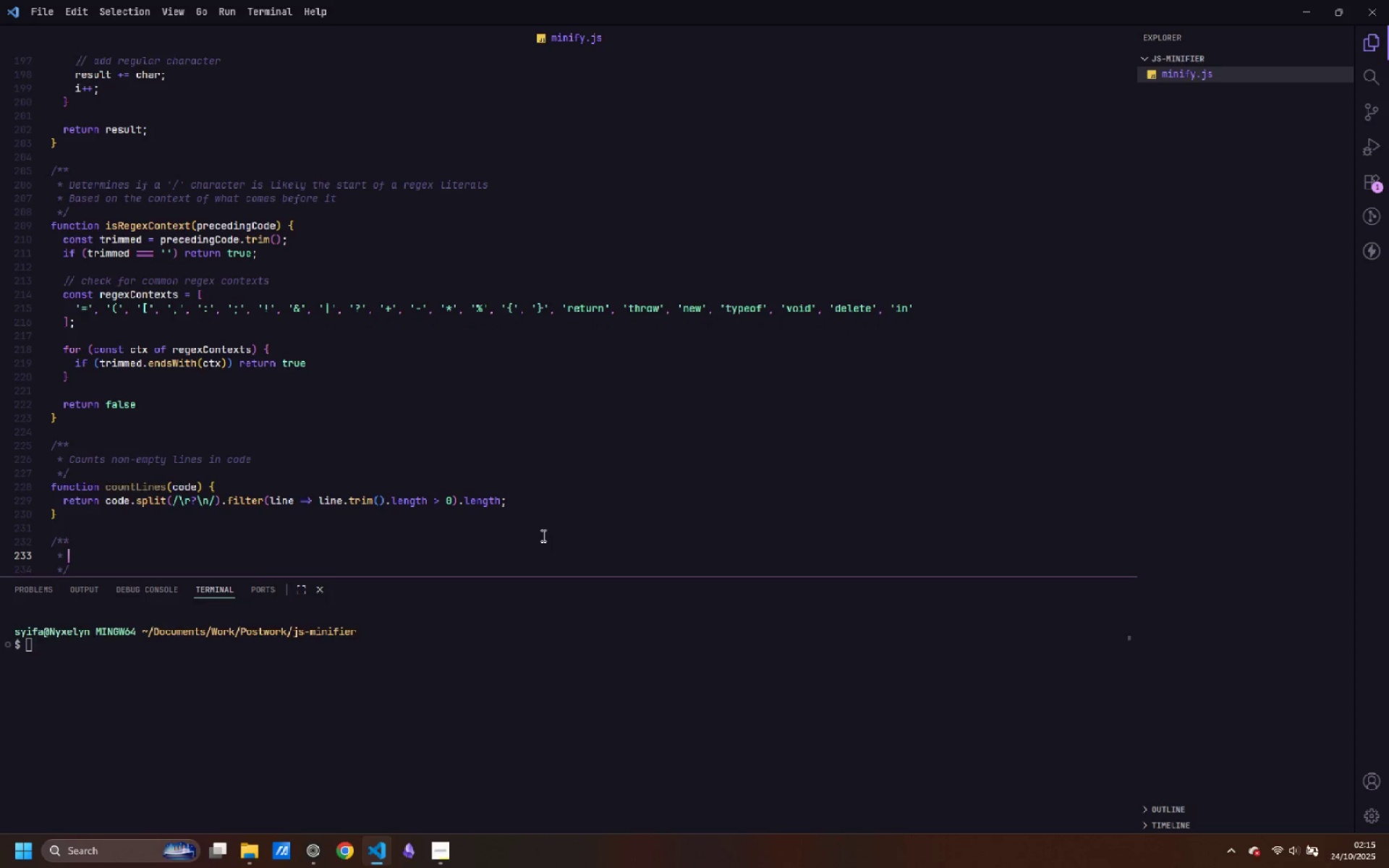 
 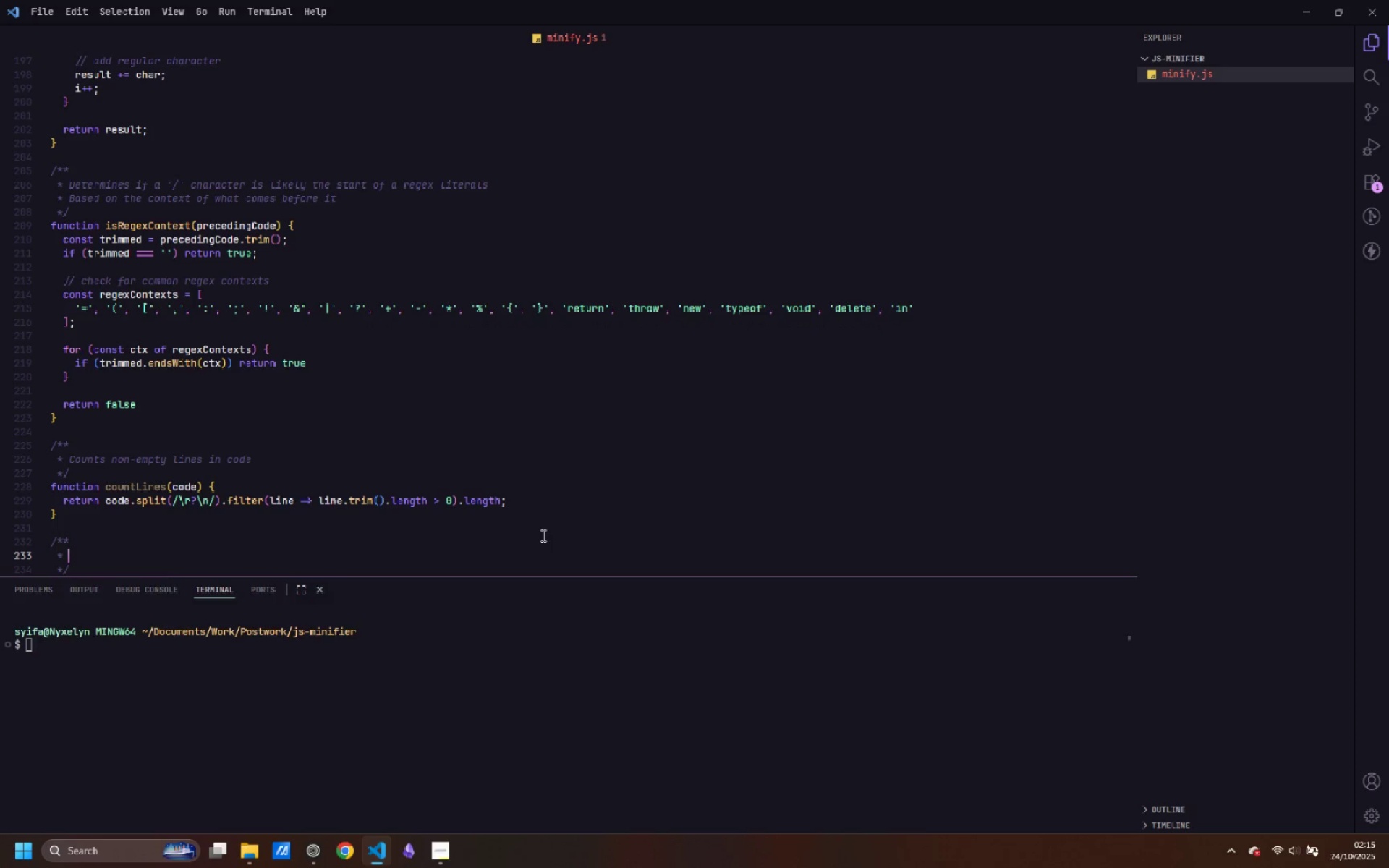 
key(Enter)
 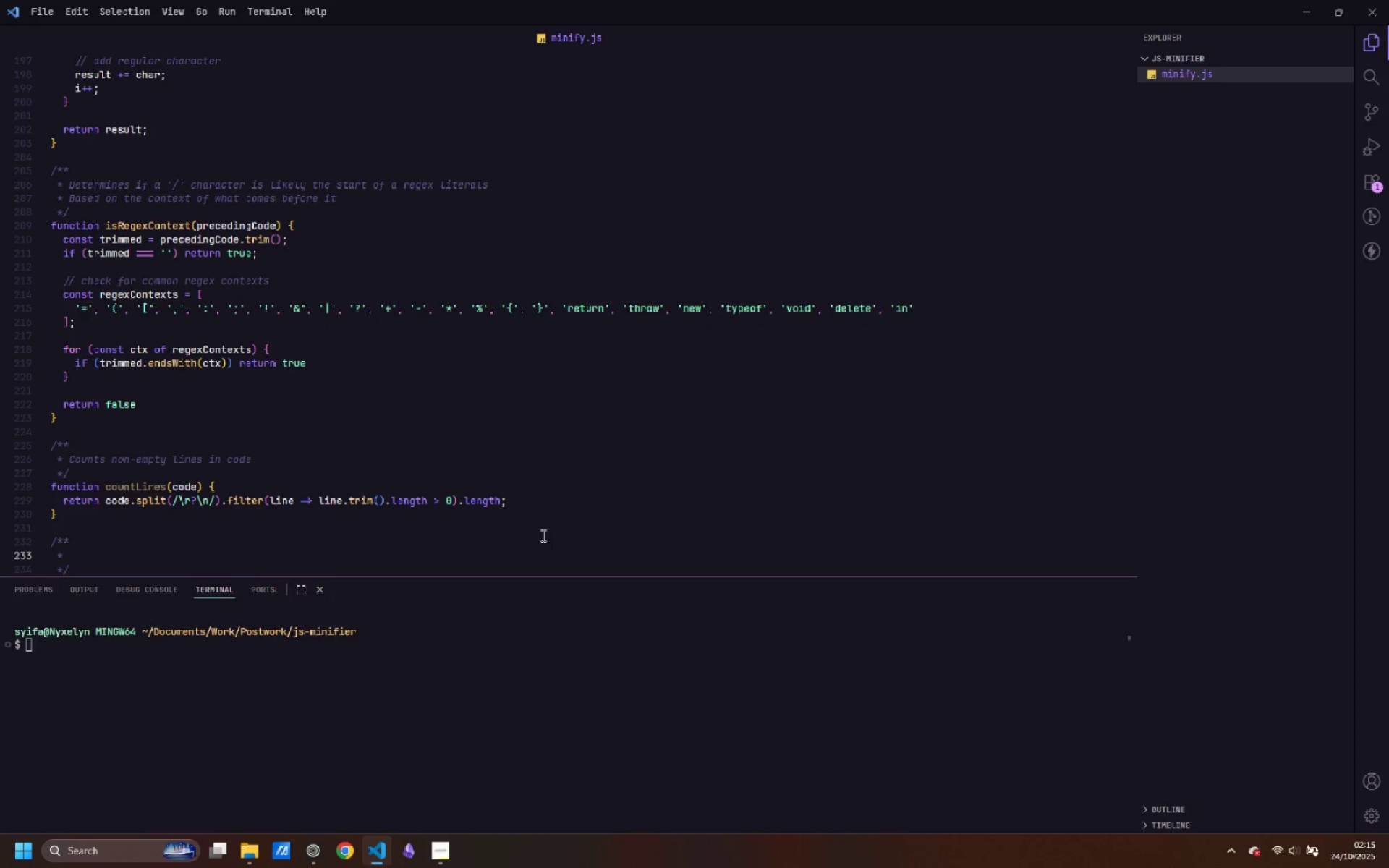 
type(Main execution)
 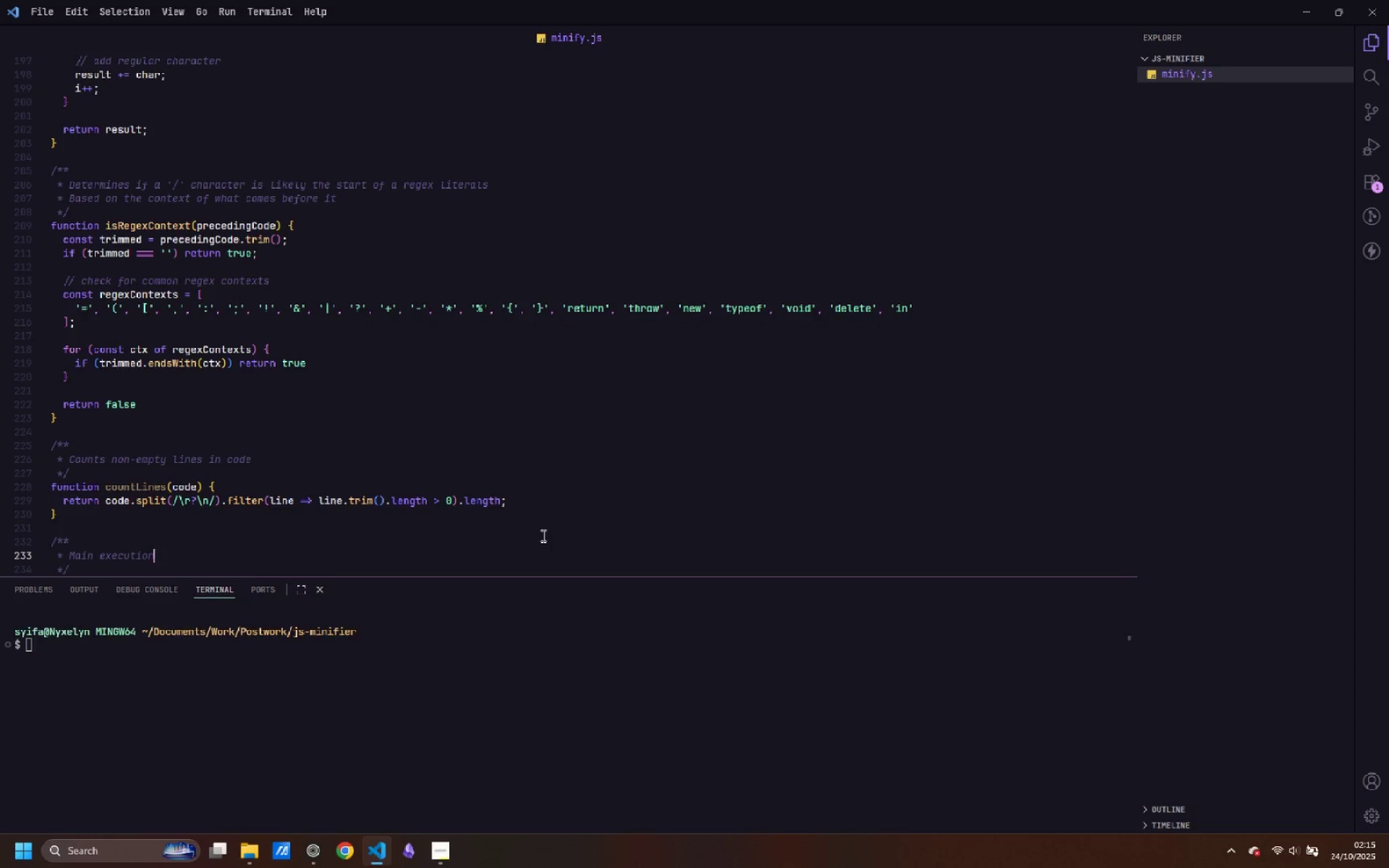 
key(ArrowDown)
 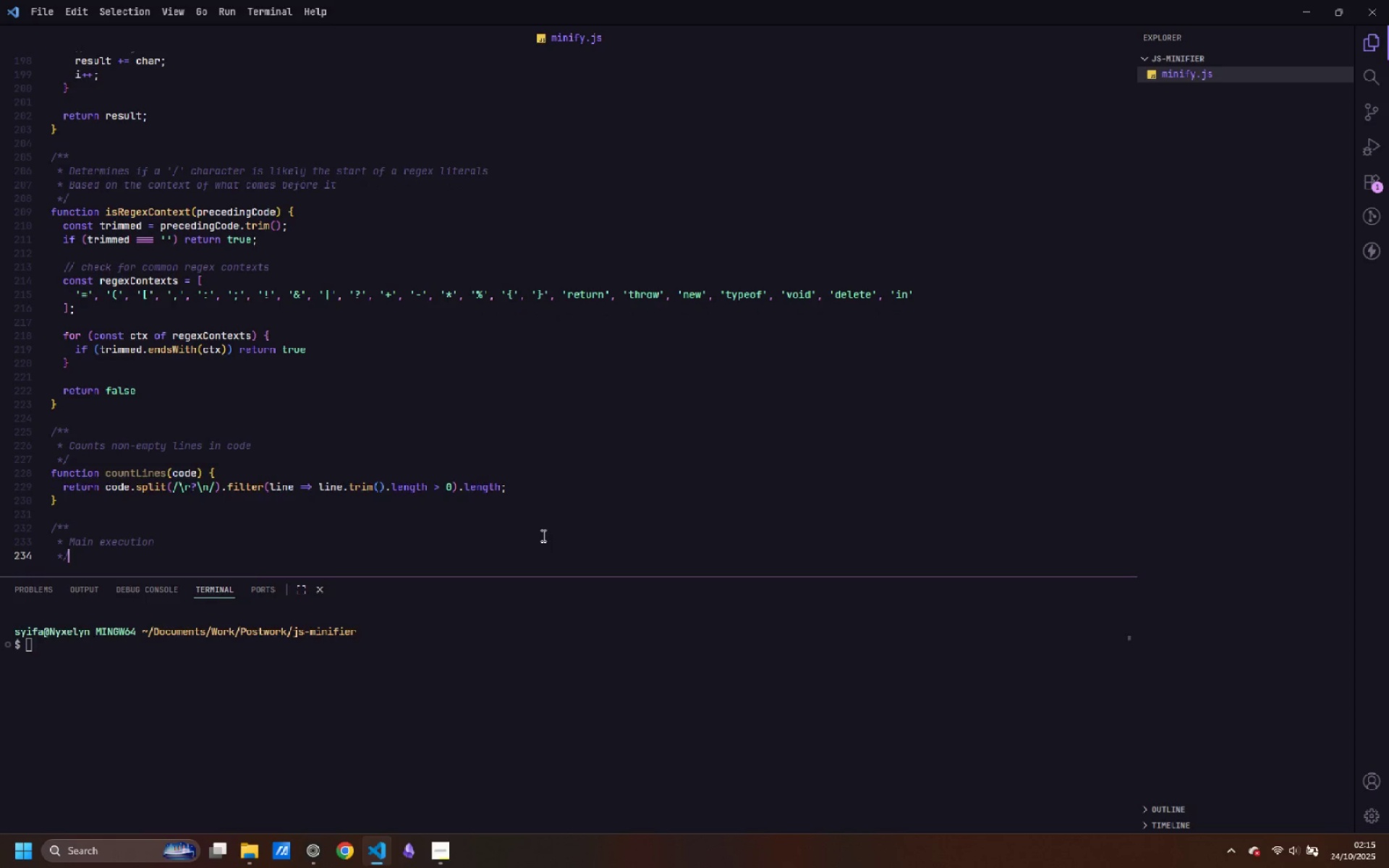 
key(Enter)
 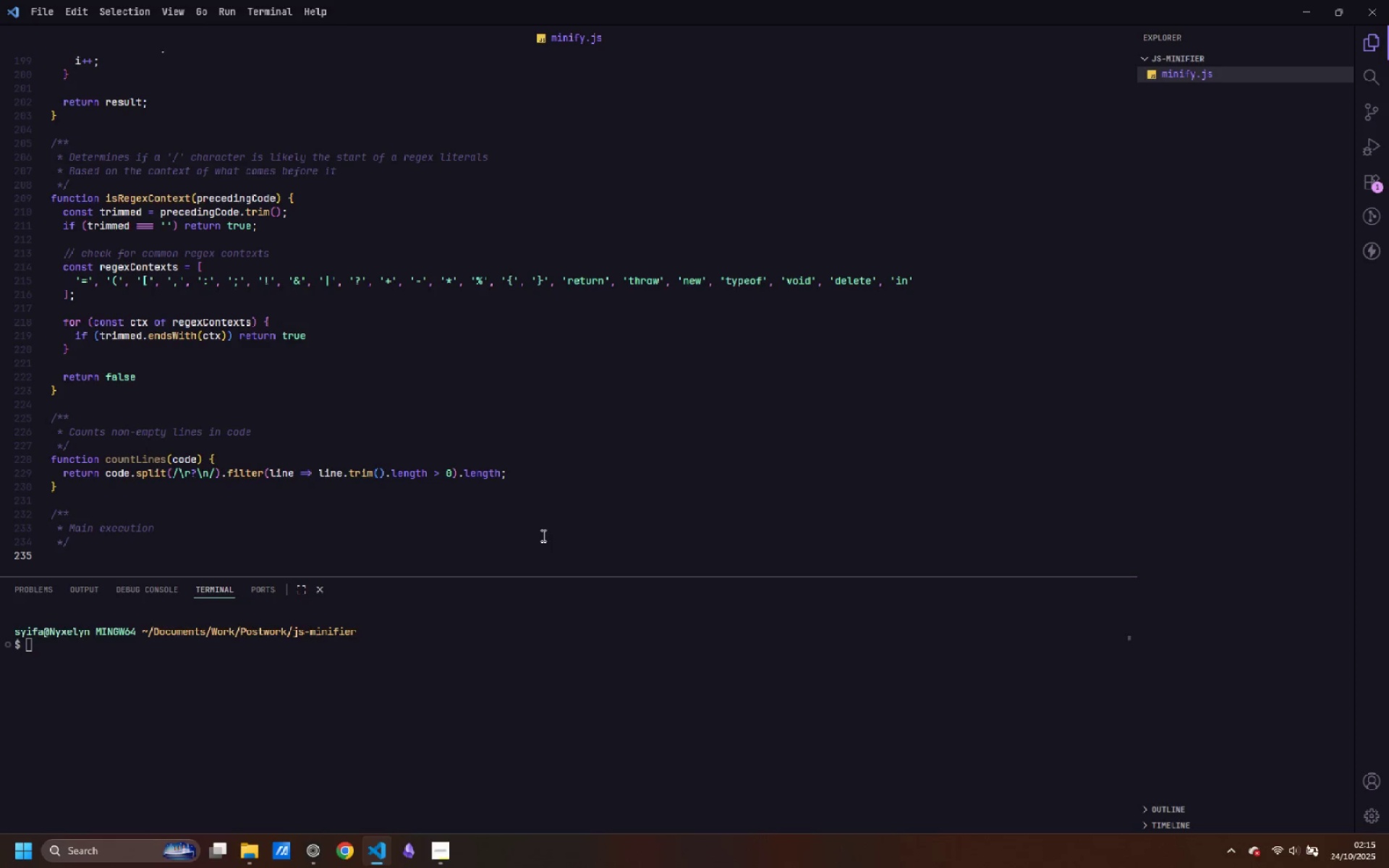 
type(try {)
 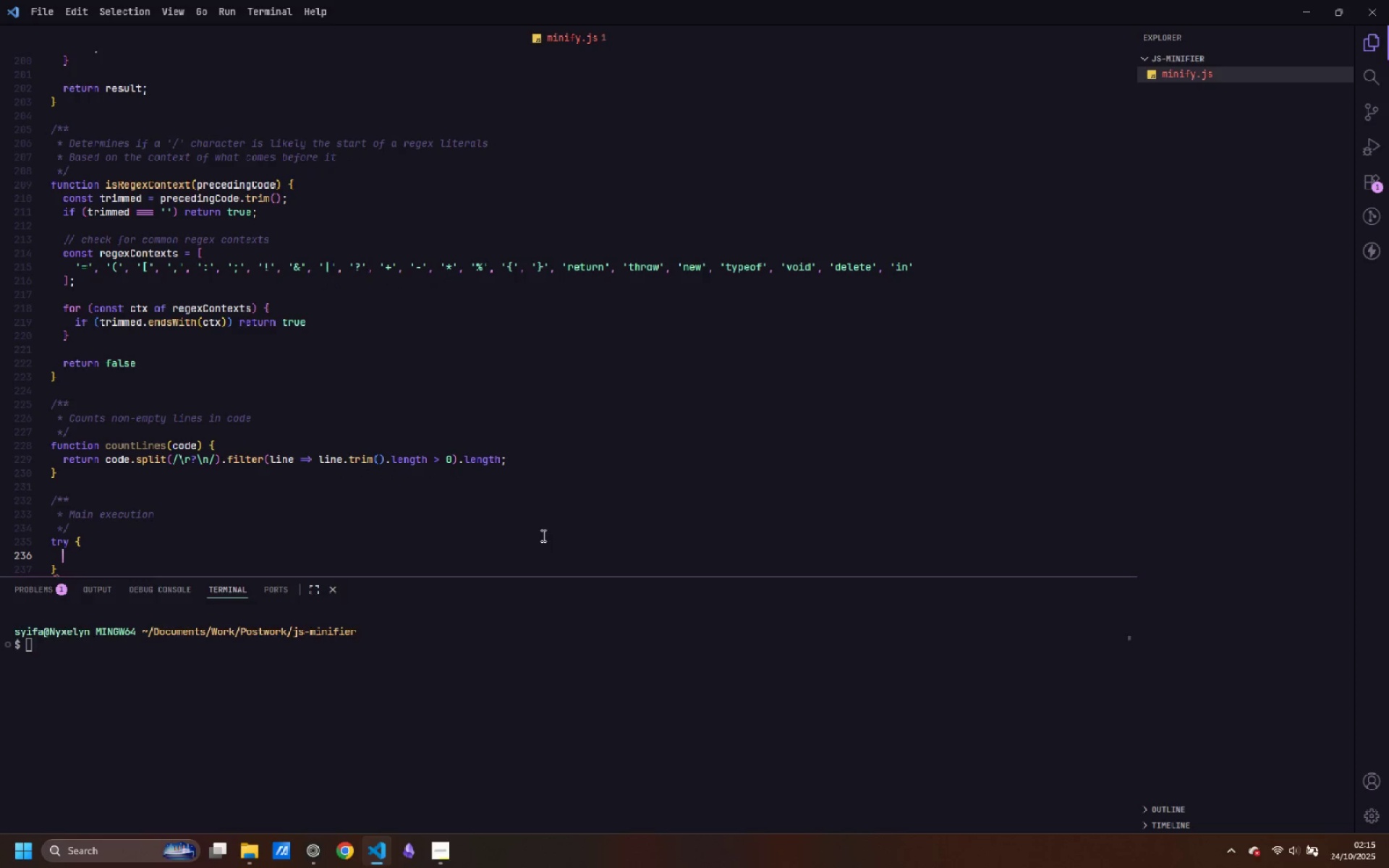 
 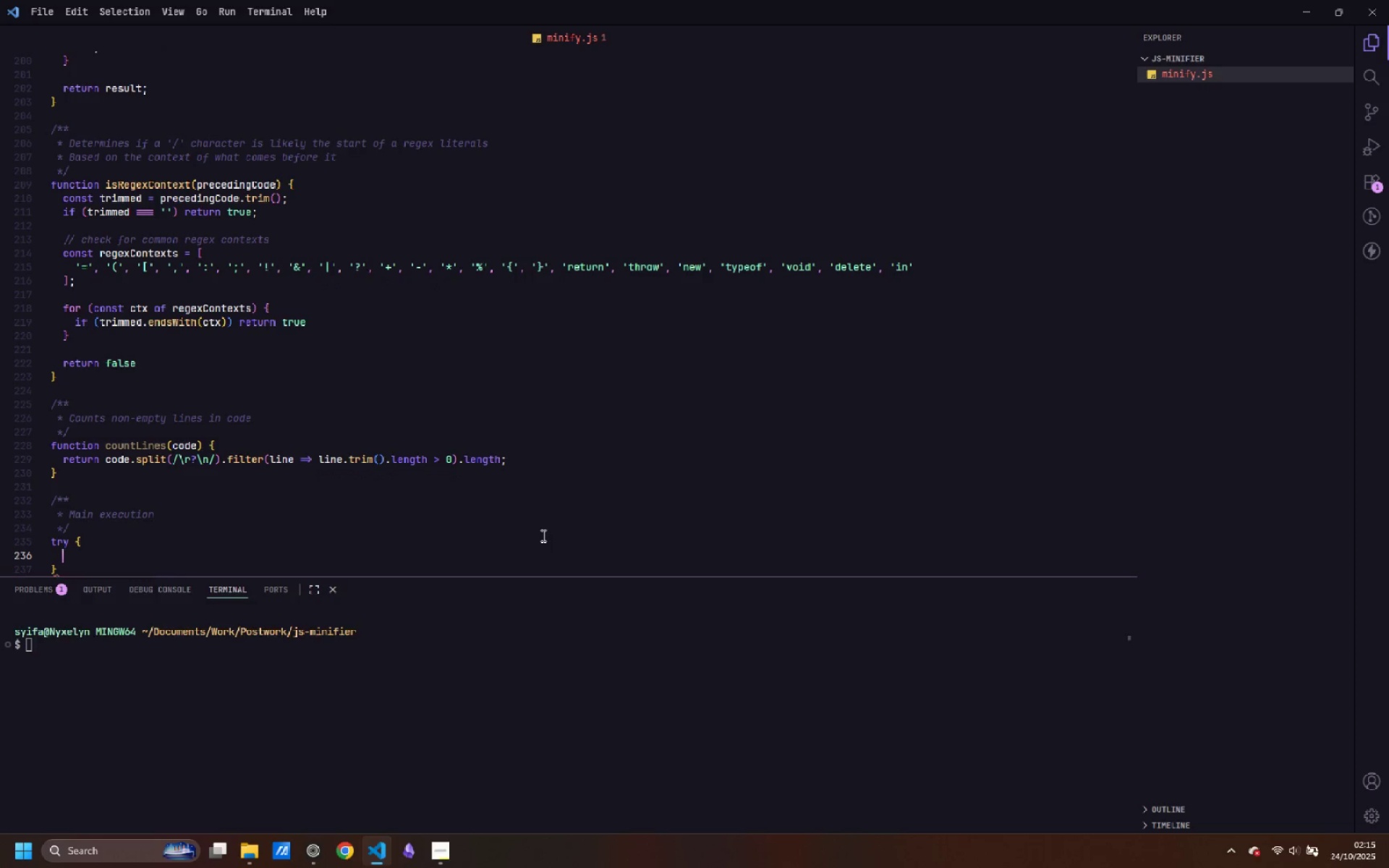 
key(Enter)
 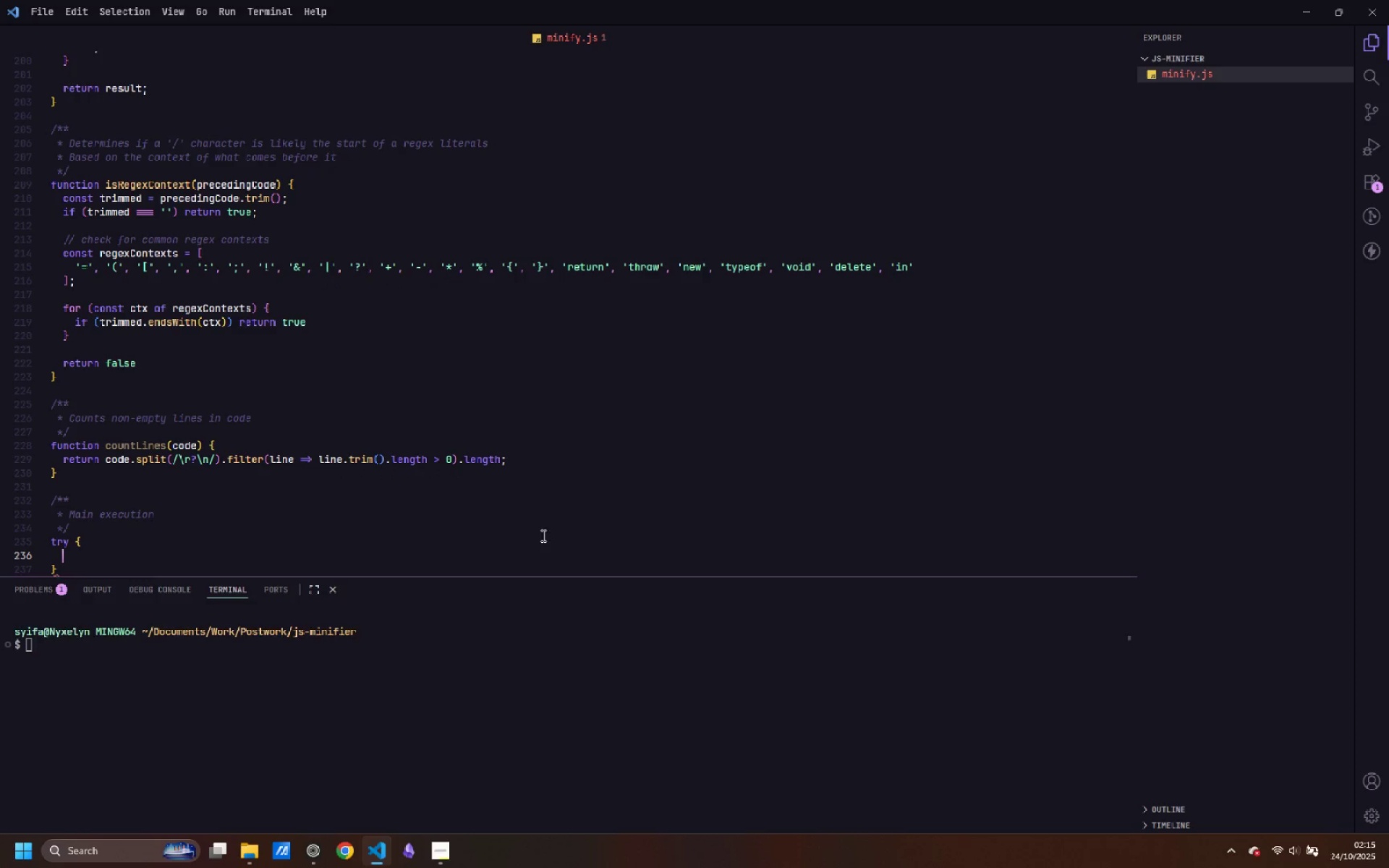 
scroll: coordinate [525, 471], scroll_direction: down, amount: 7.0
 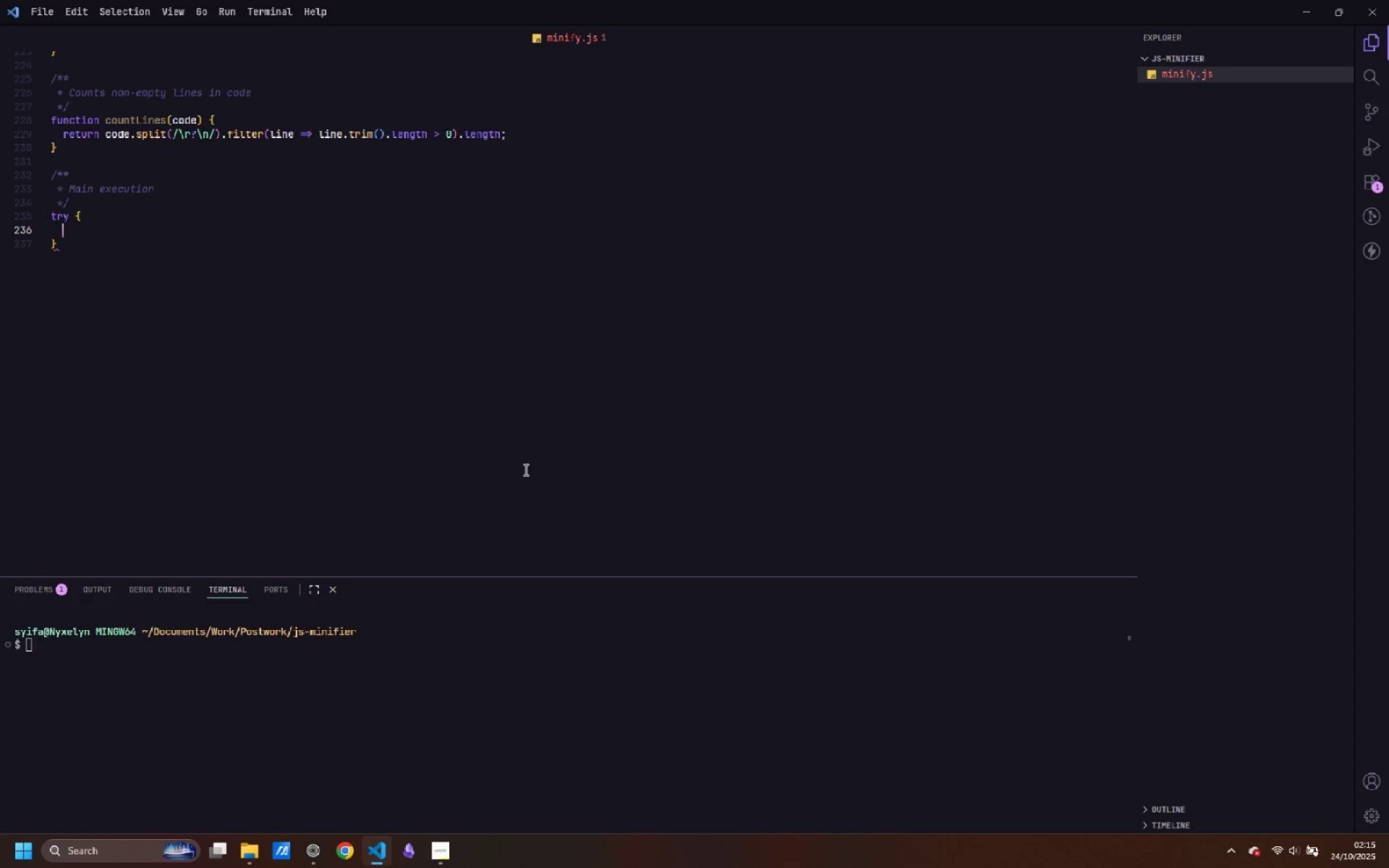 
wait(5.45)
 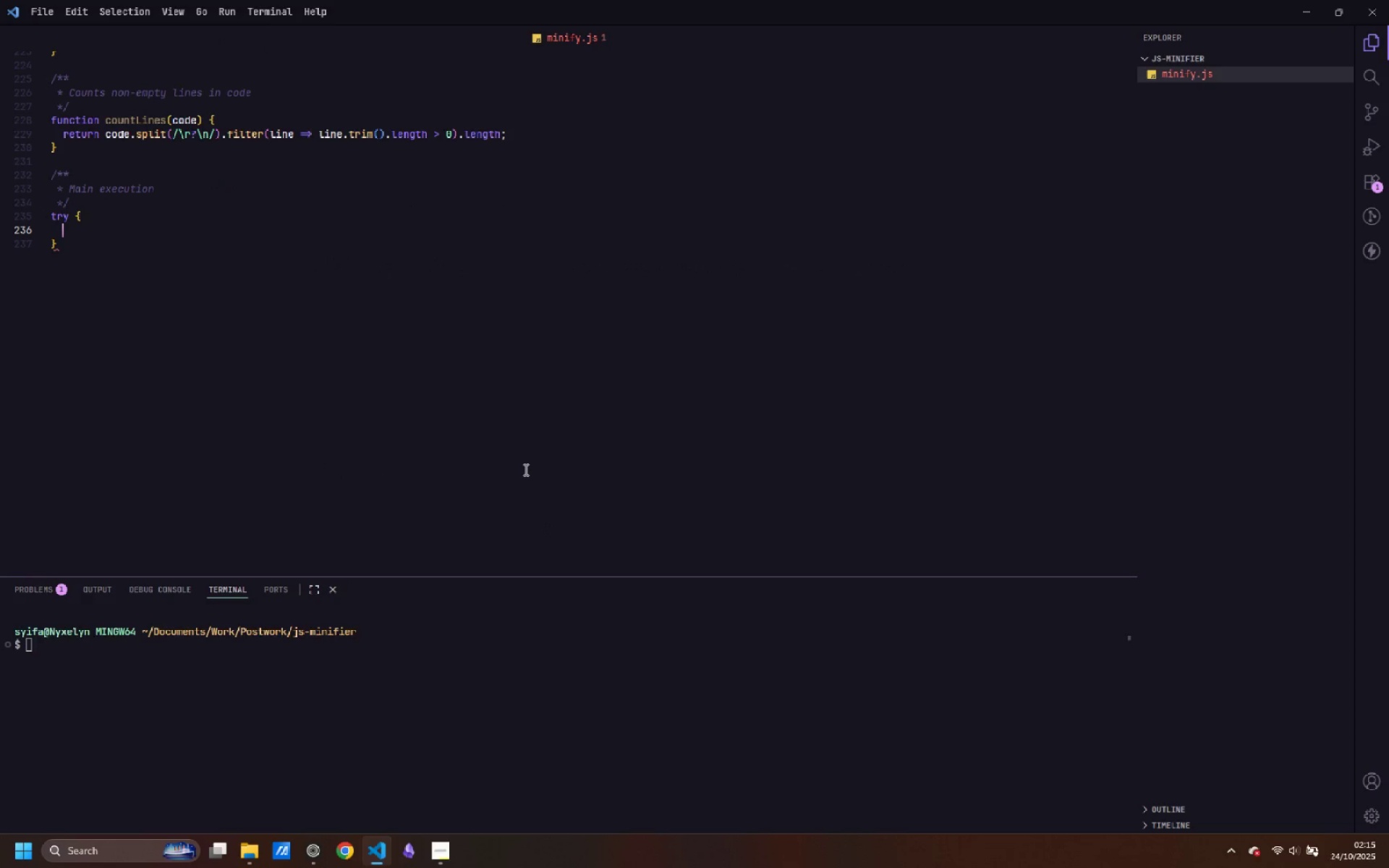 
type(// read input file)
 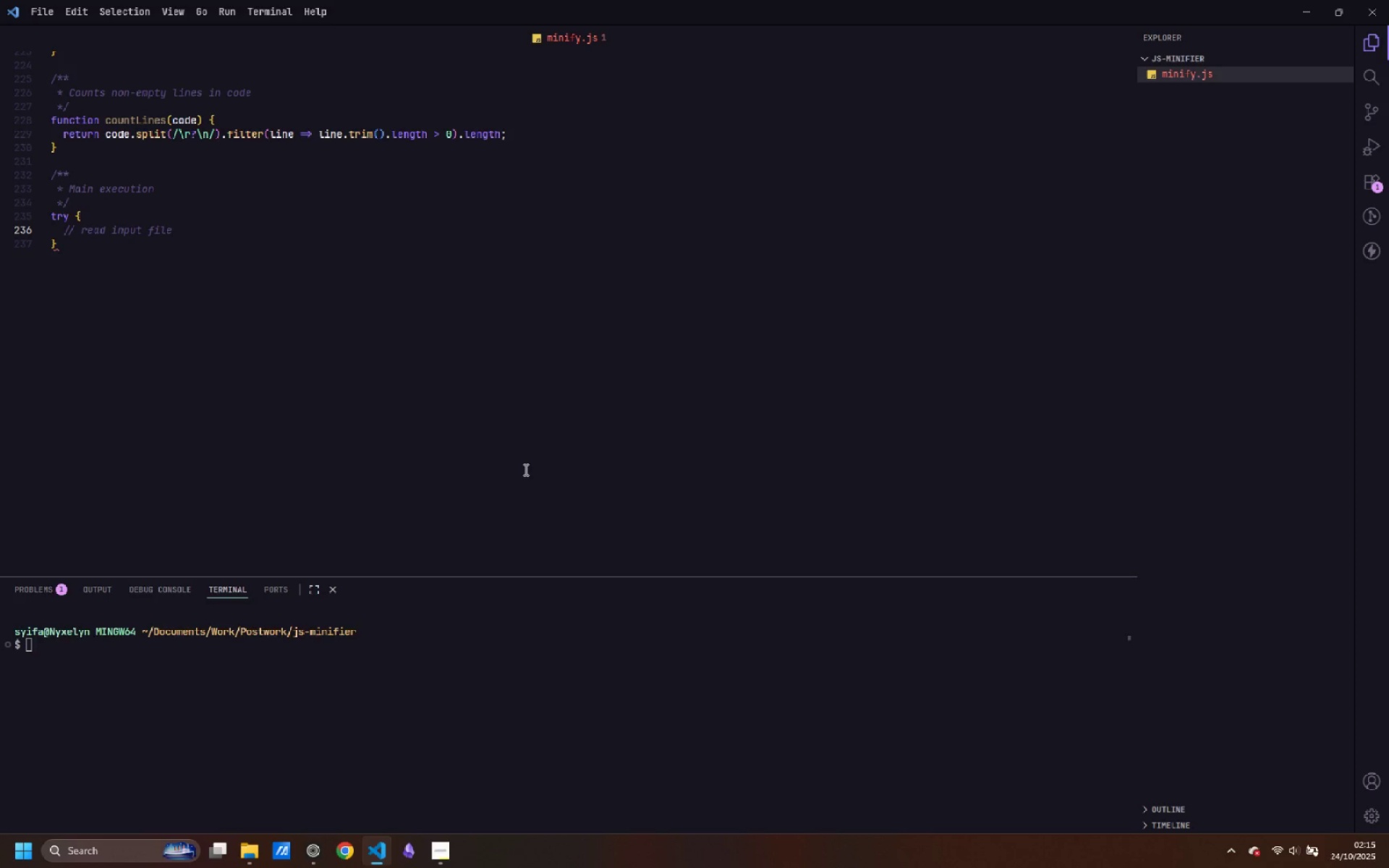 
key(Enter)
 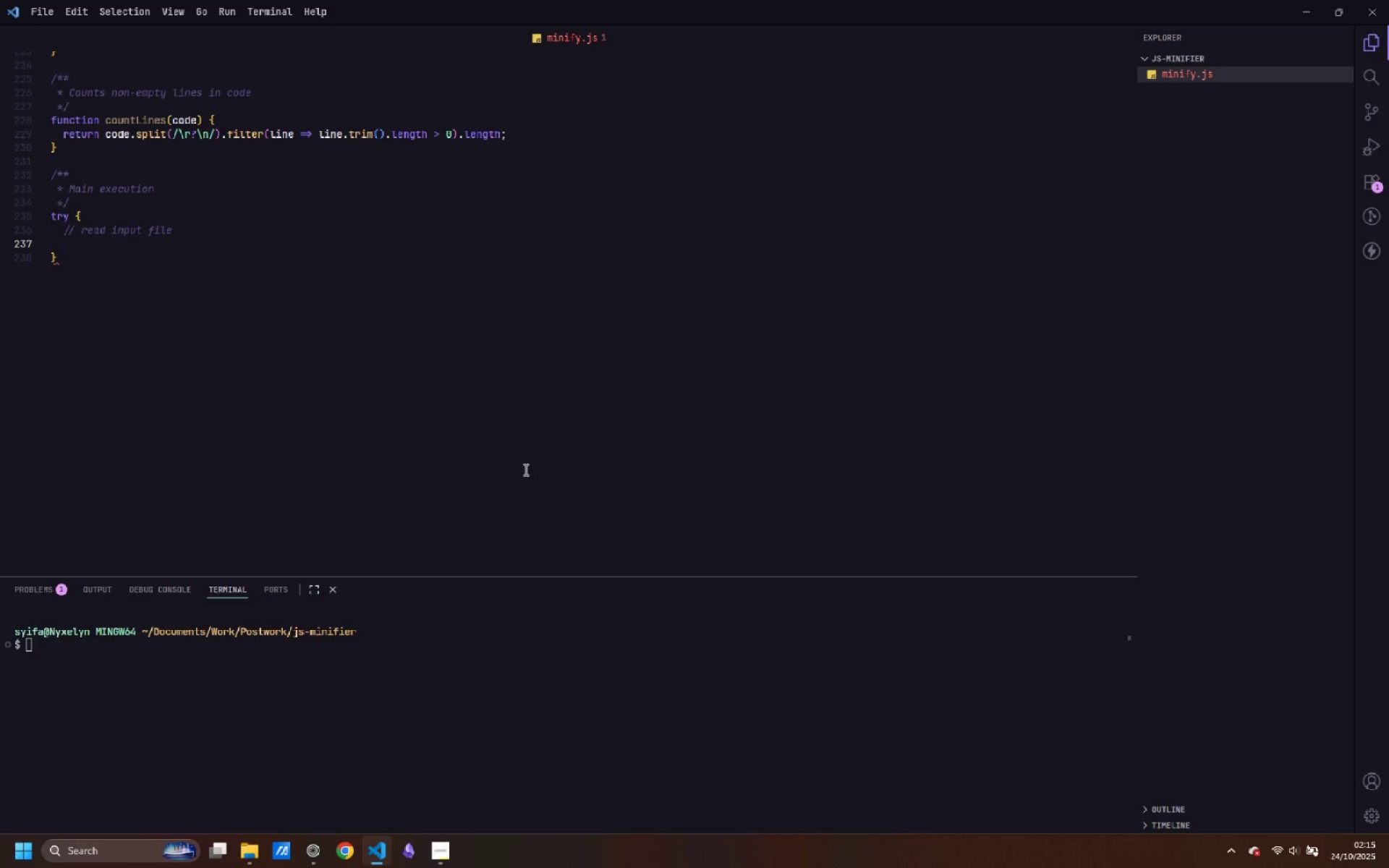 
type(console.log()
 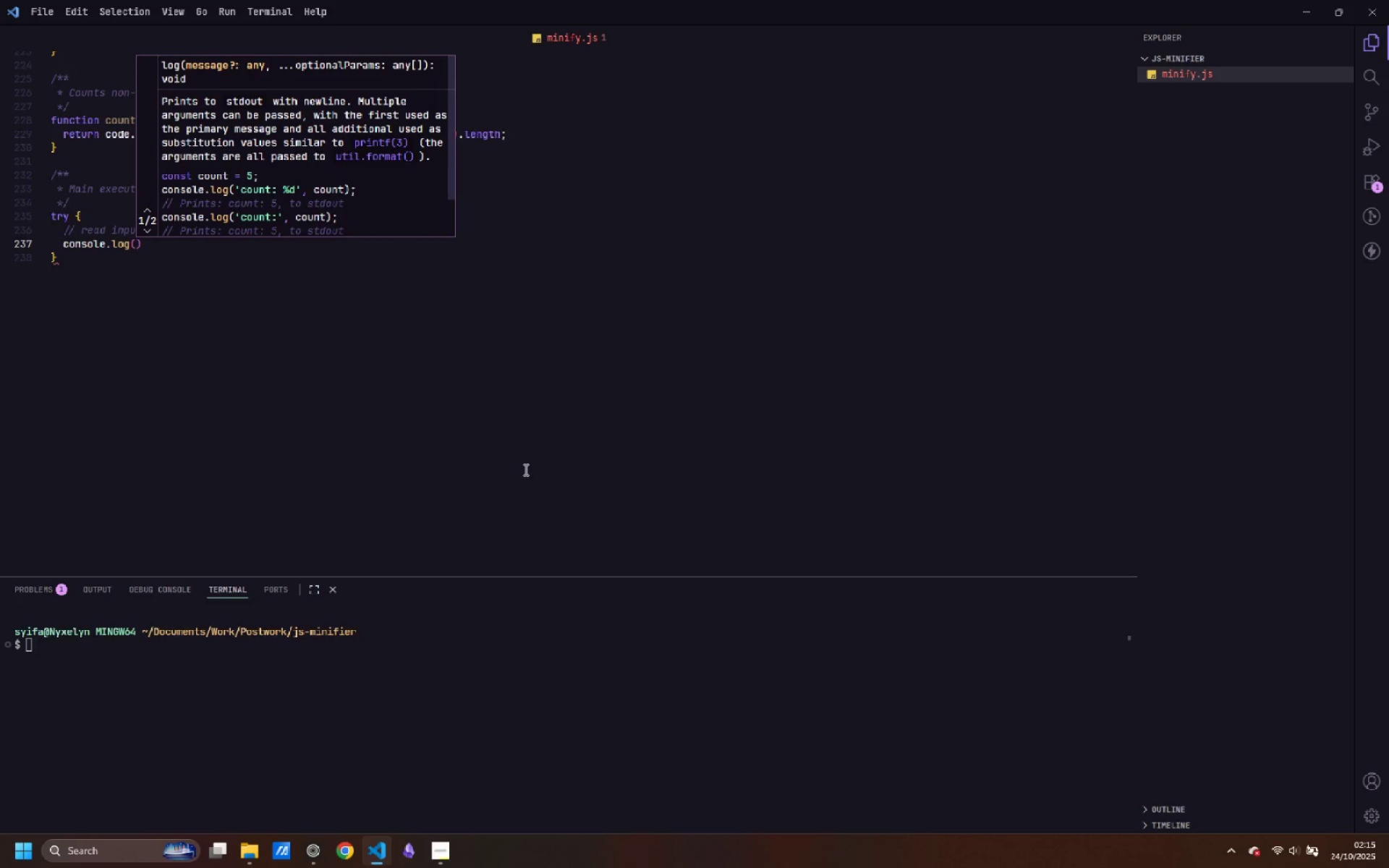 
type('RE)
key(Backspace)
type(eading: ${})
 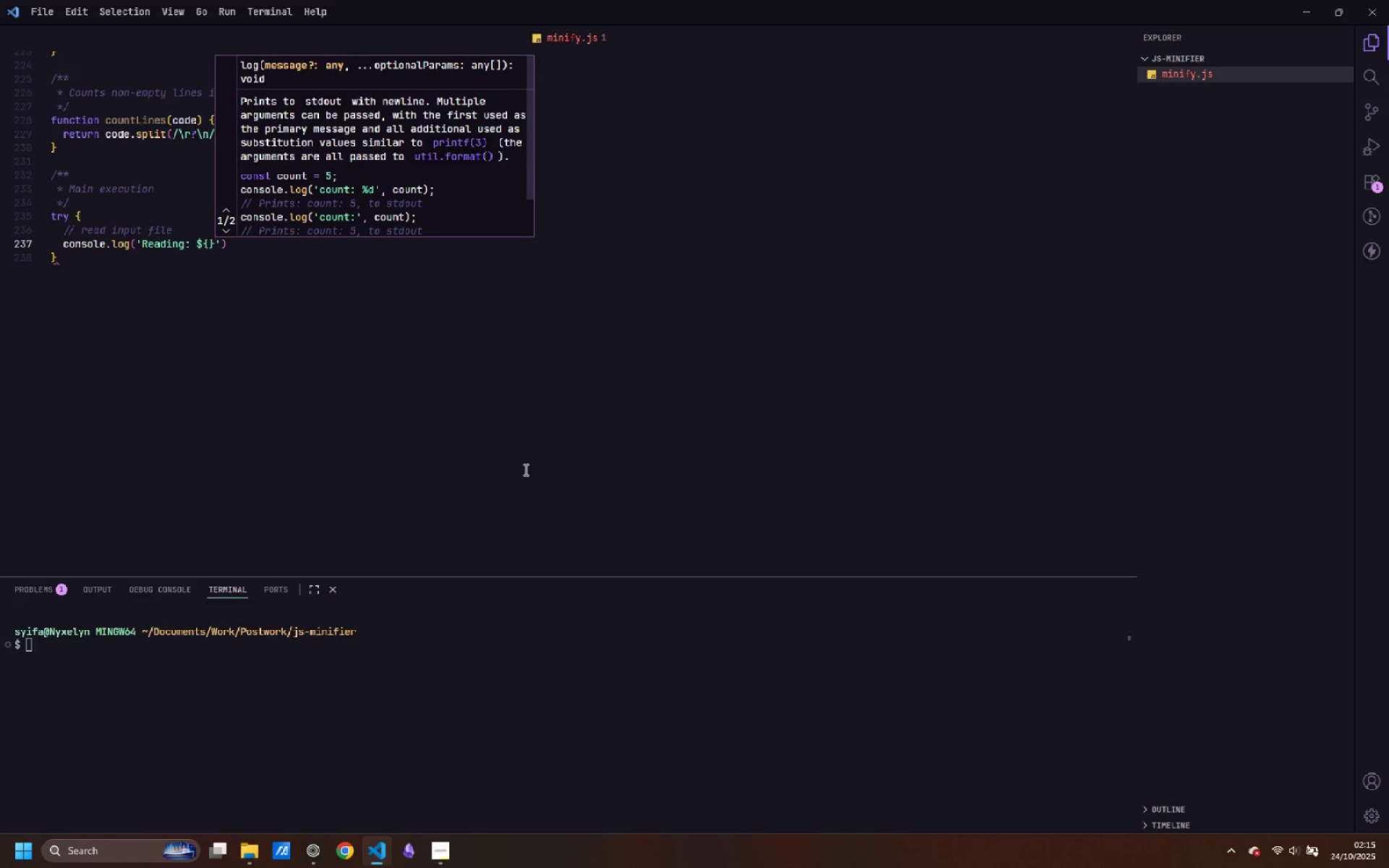 
key(Control+ArrowLeft)
 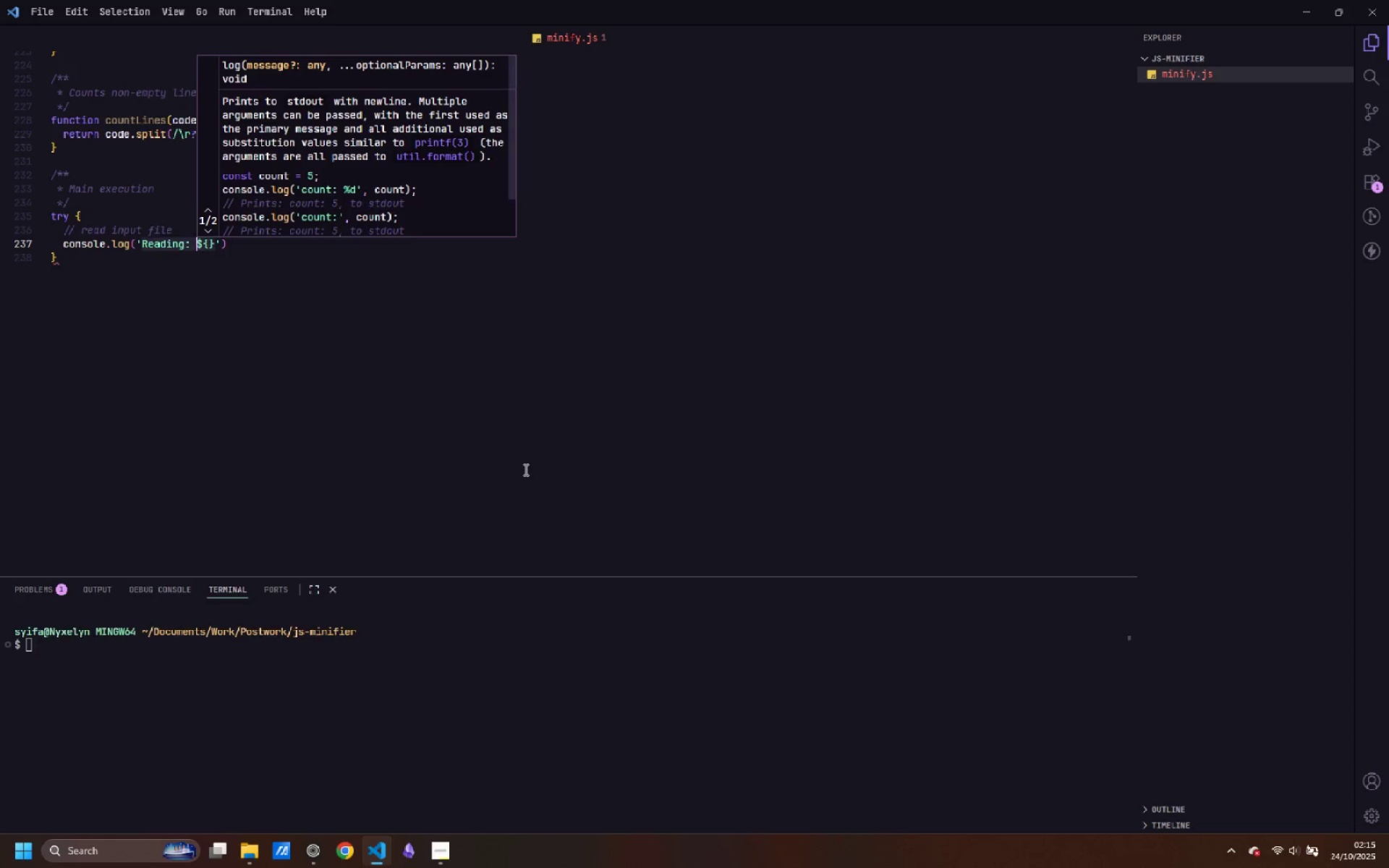 
key(Control+ArrowLeft)
 